 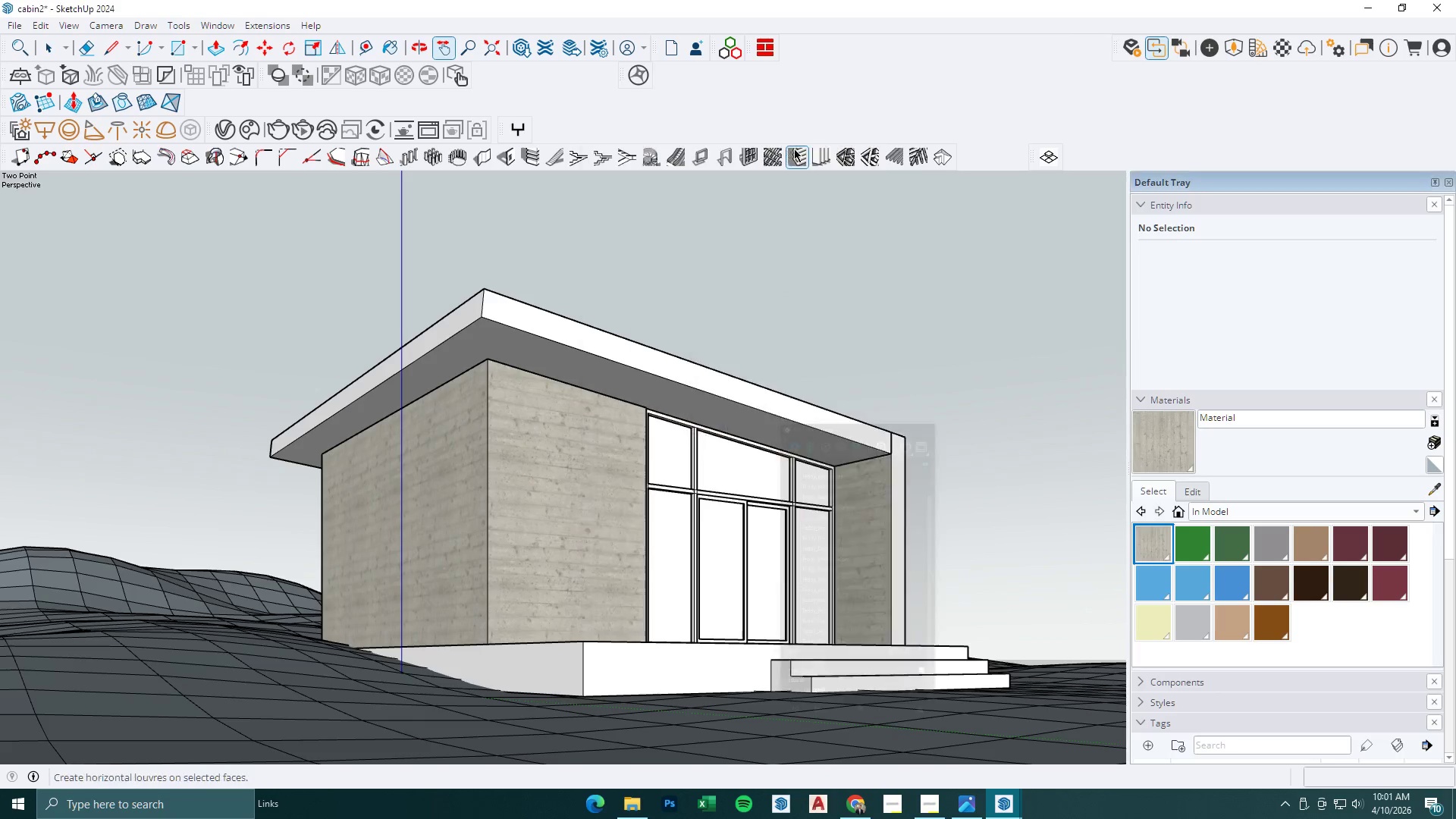 
left_click([1127, 49])
 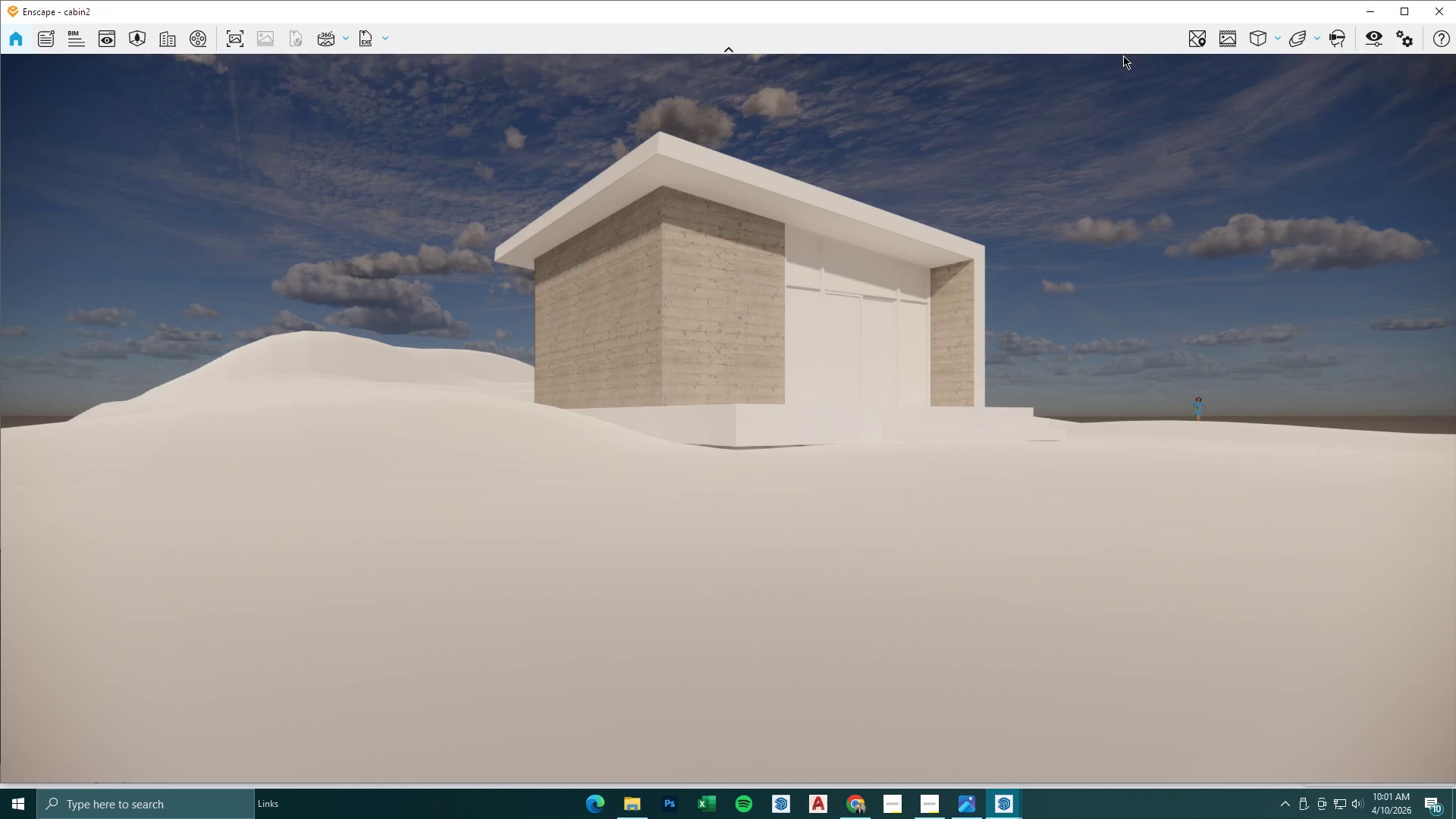 
wait(31.33)
 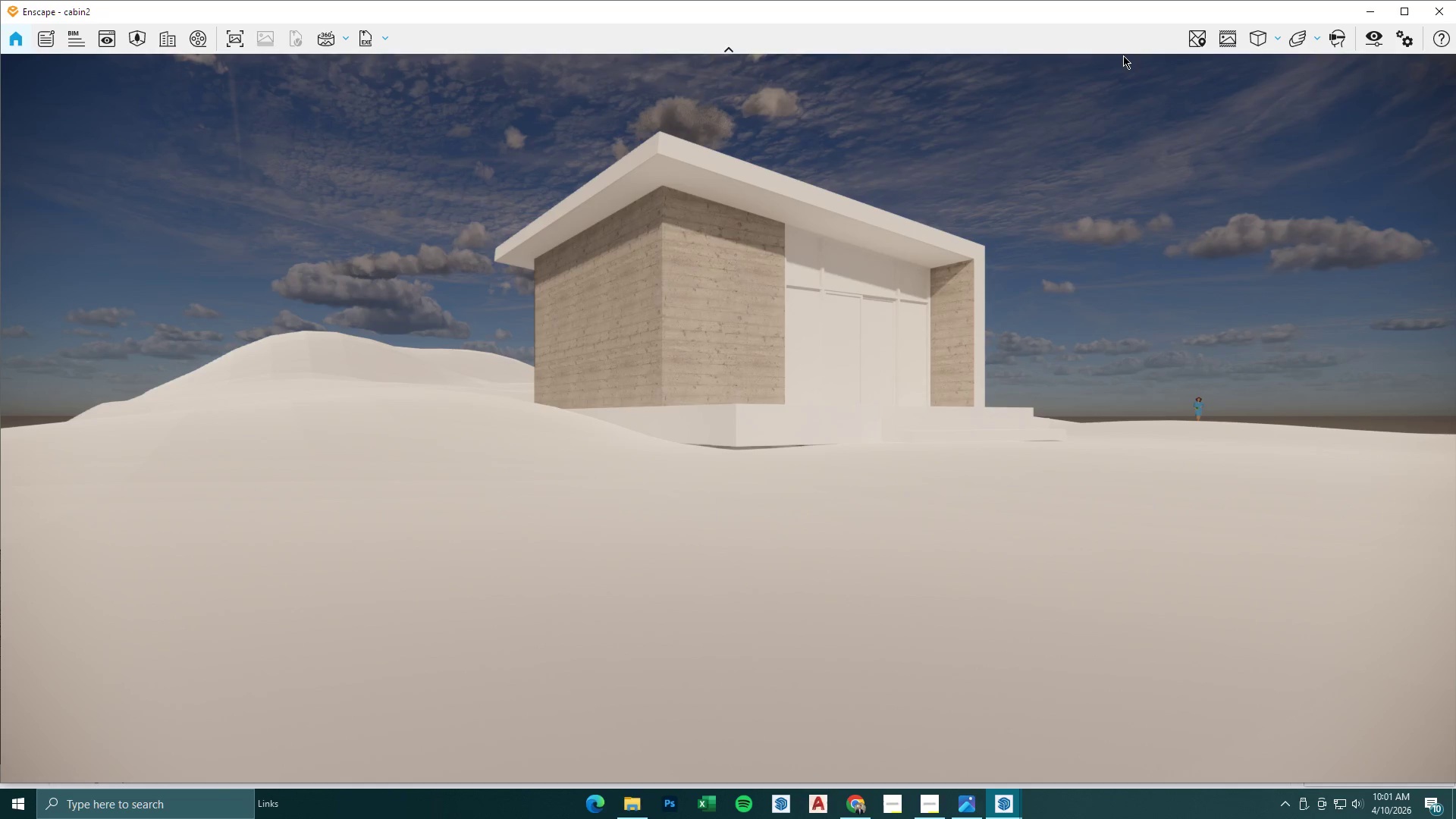 
scroll: coordinate [654, 390], scroll_direction: down, amount: 2.0
 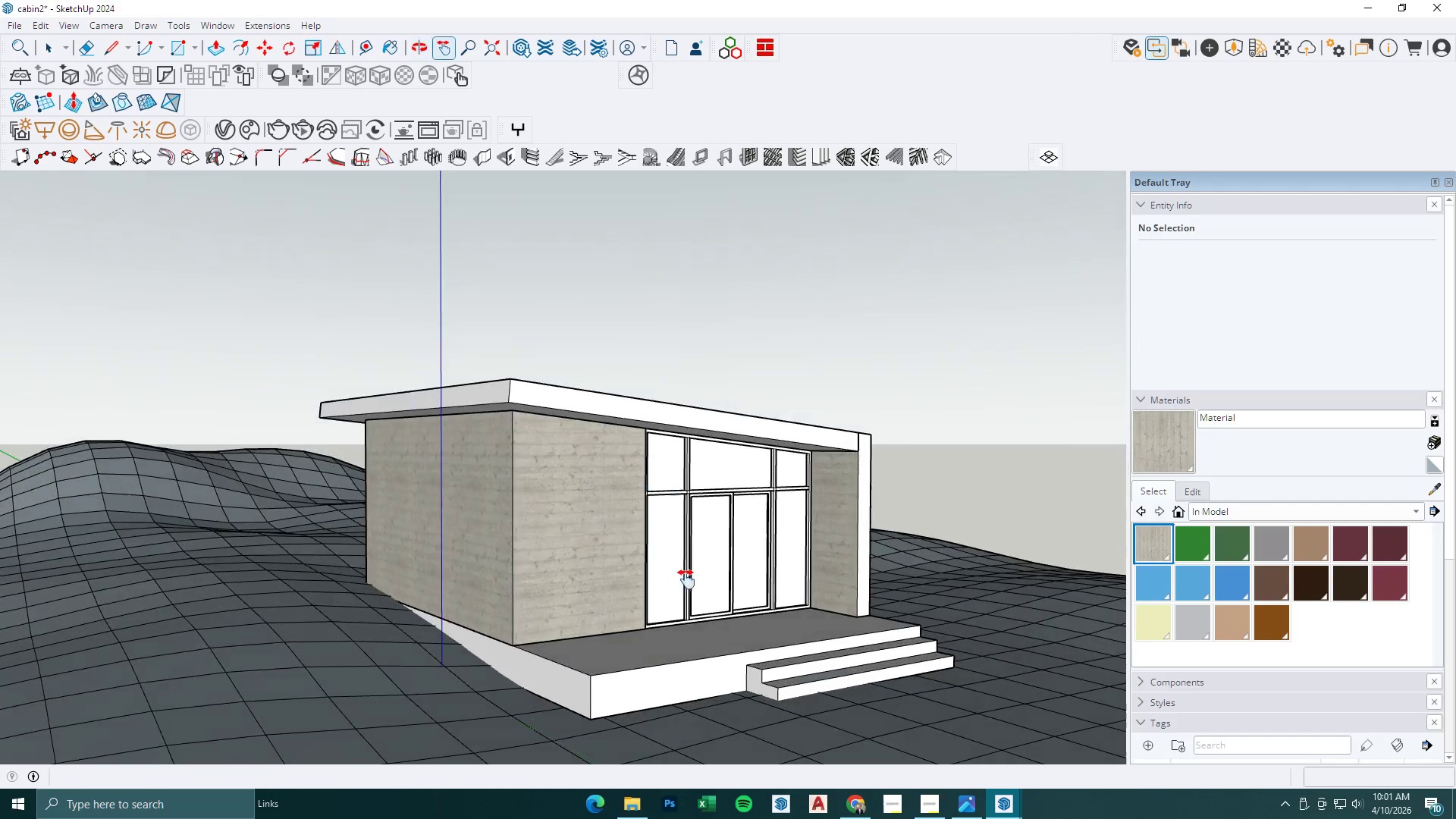 
key(Space)
 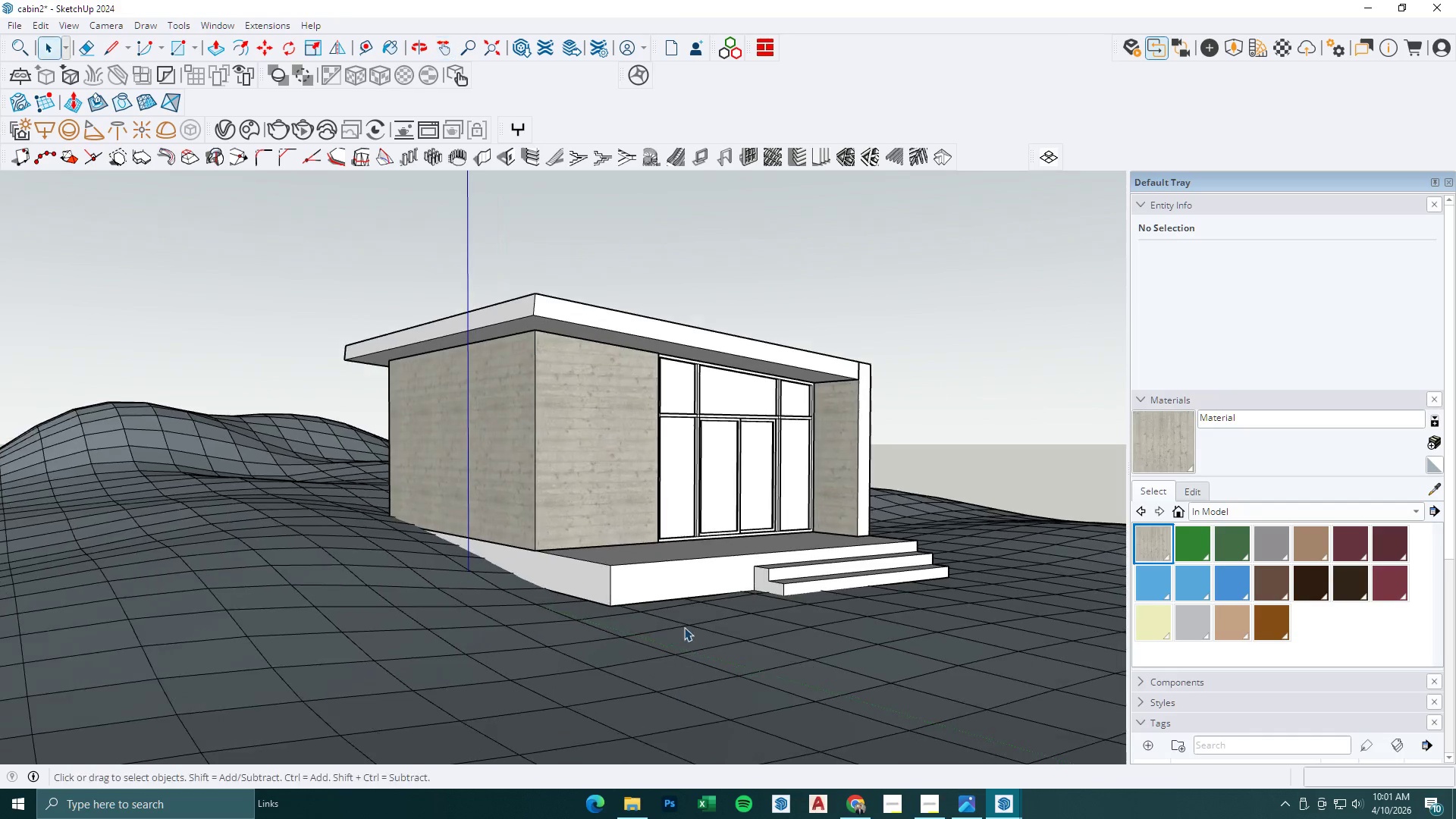 
left_click([684, 627])
 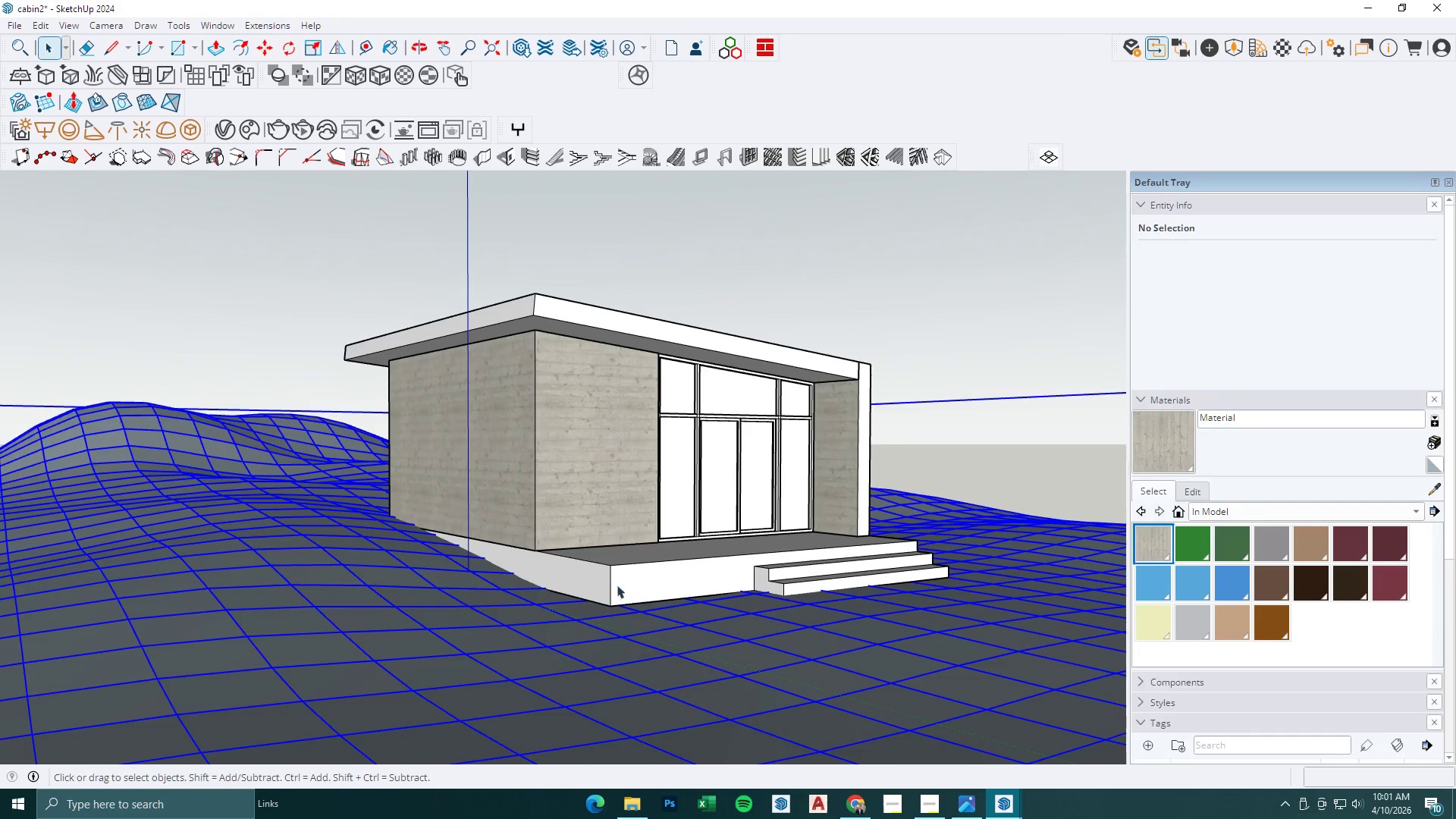 
scroll: coordinate [682, 698], scroll_direction: up, amount: 2.0
 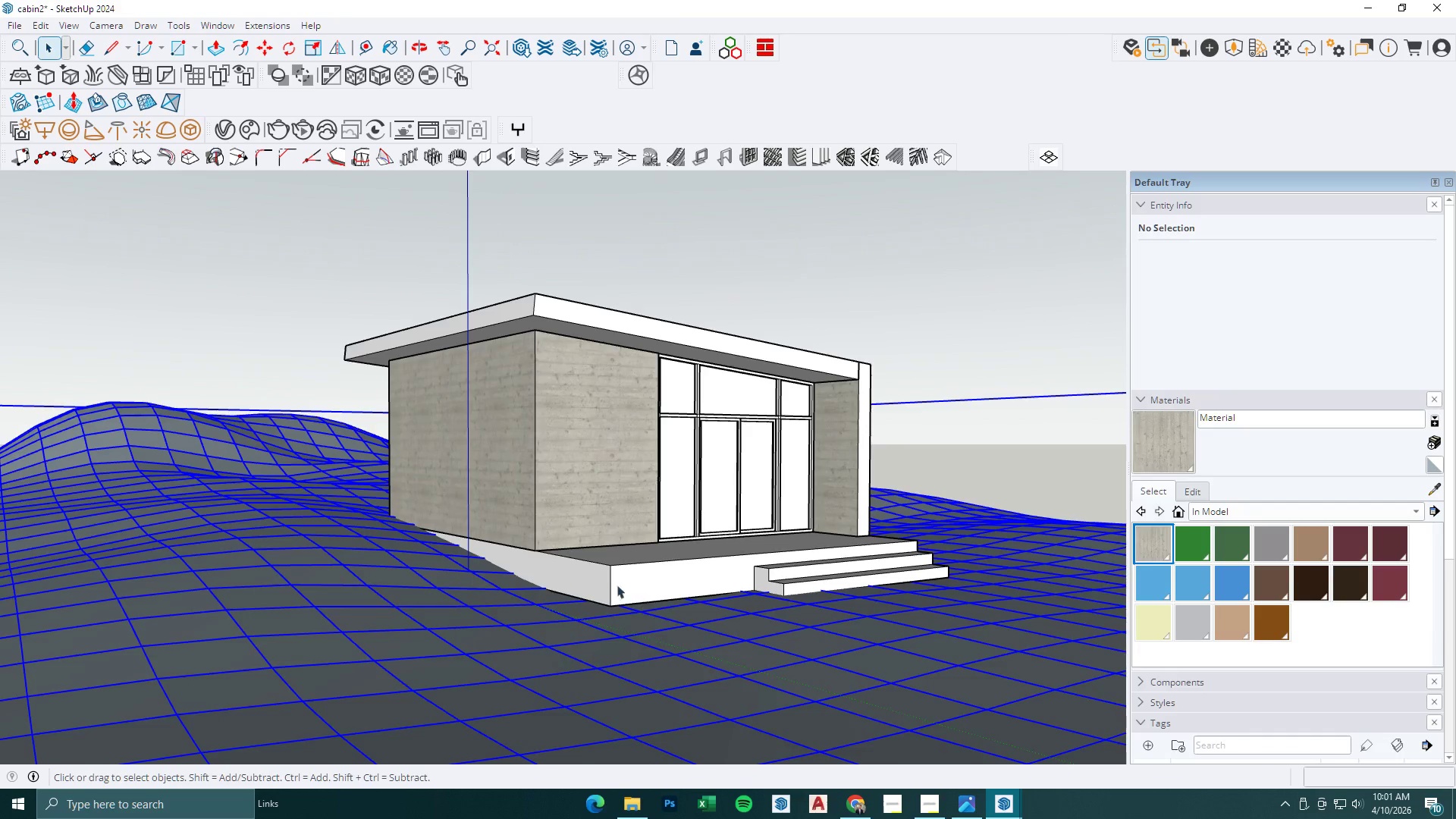 
key(M)
 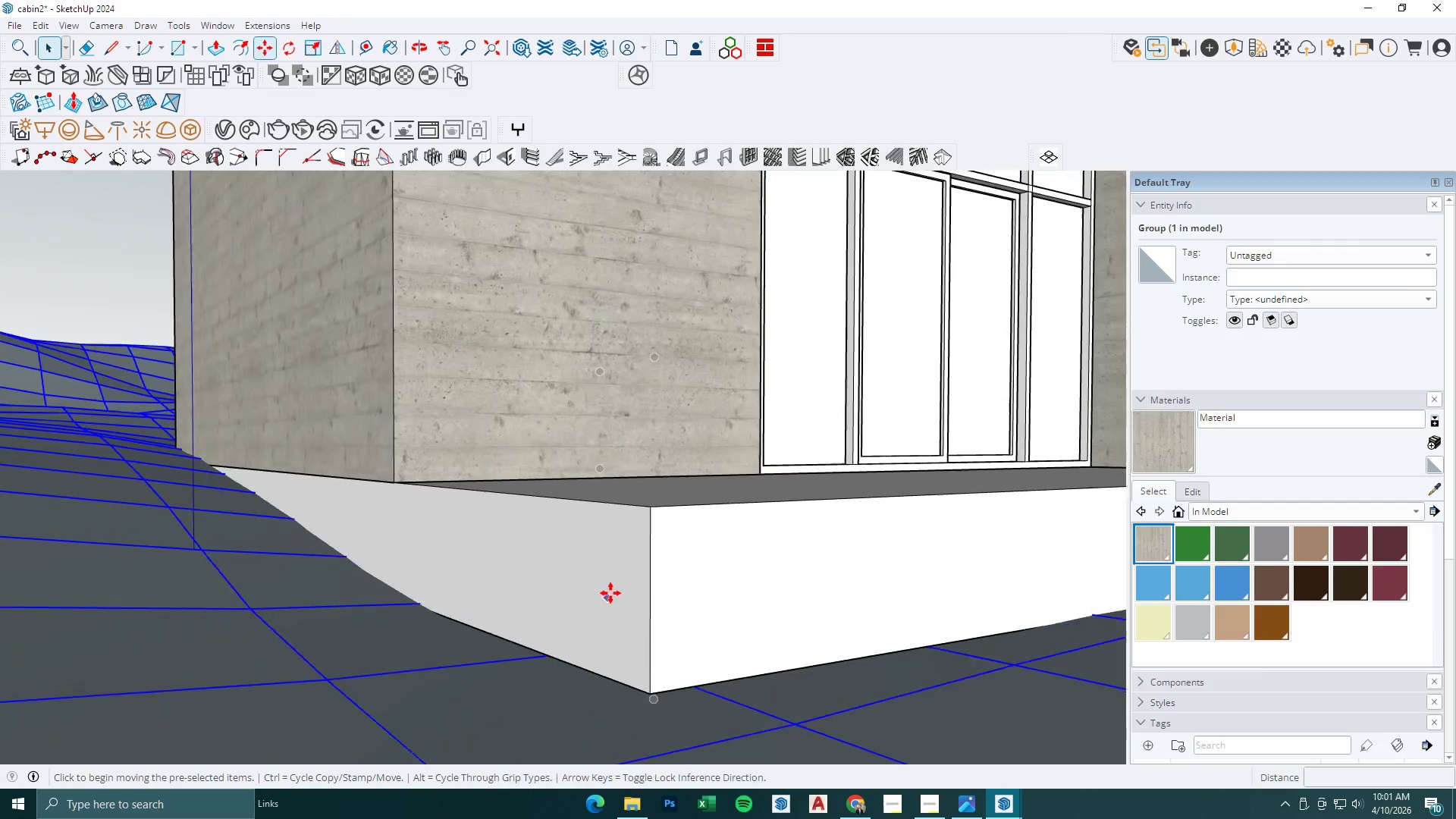 
left_click([610, 592])
 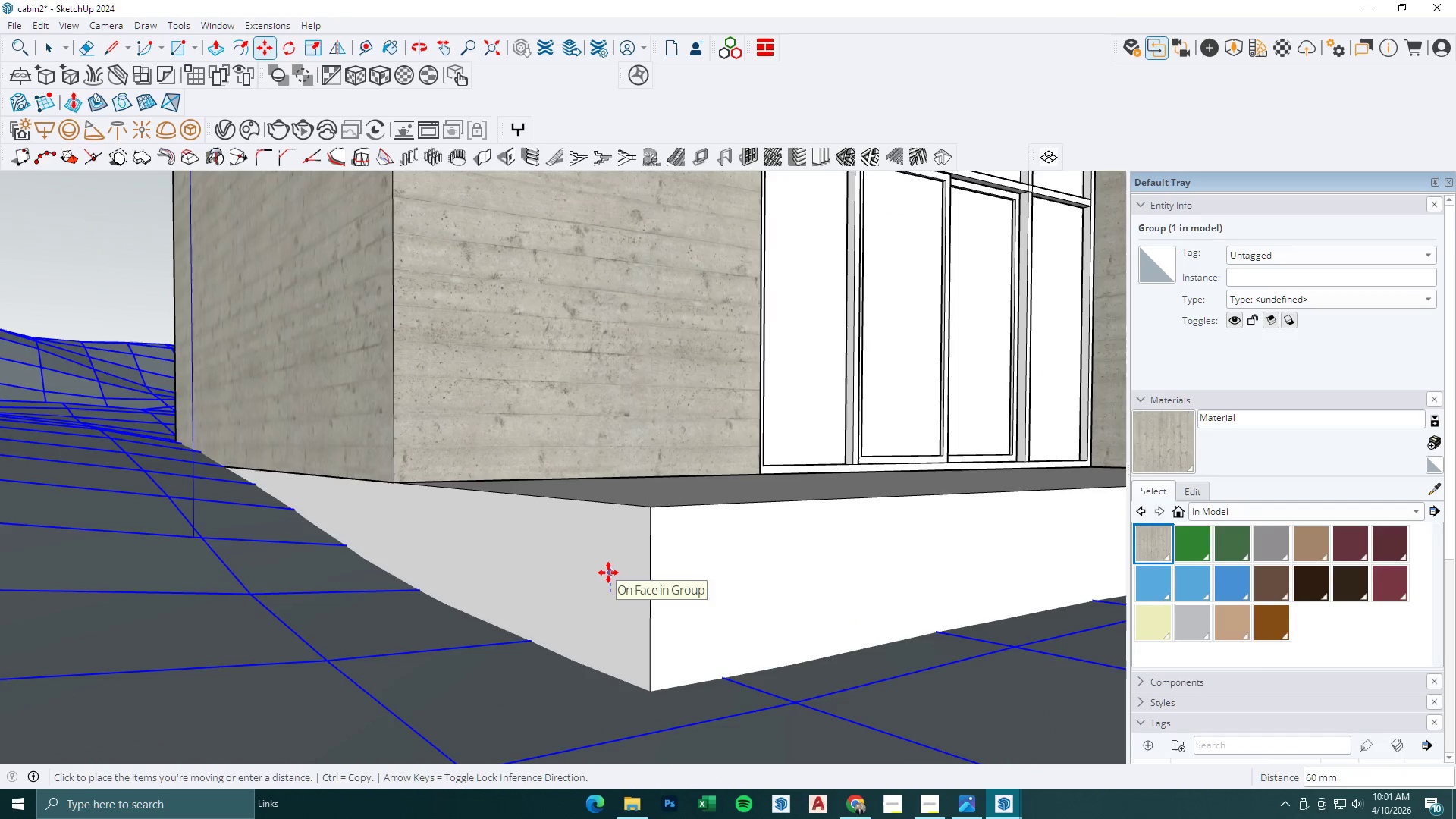 
scroll: coordinate [607, 598], scroll_direction: up, amount: 14.0
 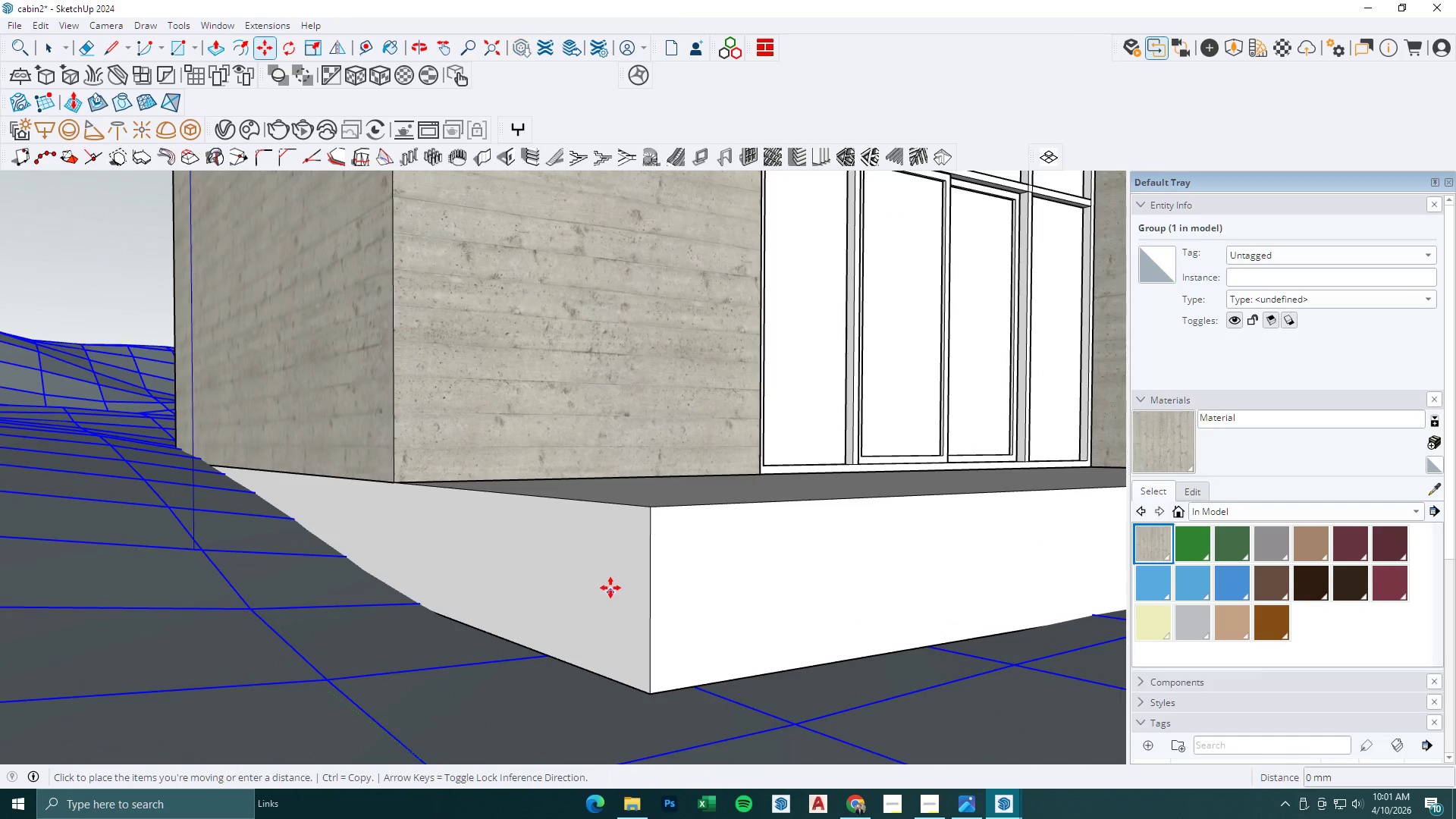 
left_click([608, 568])
 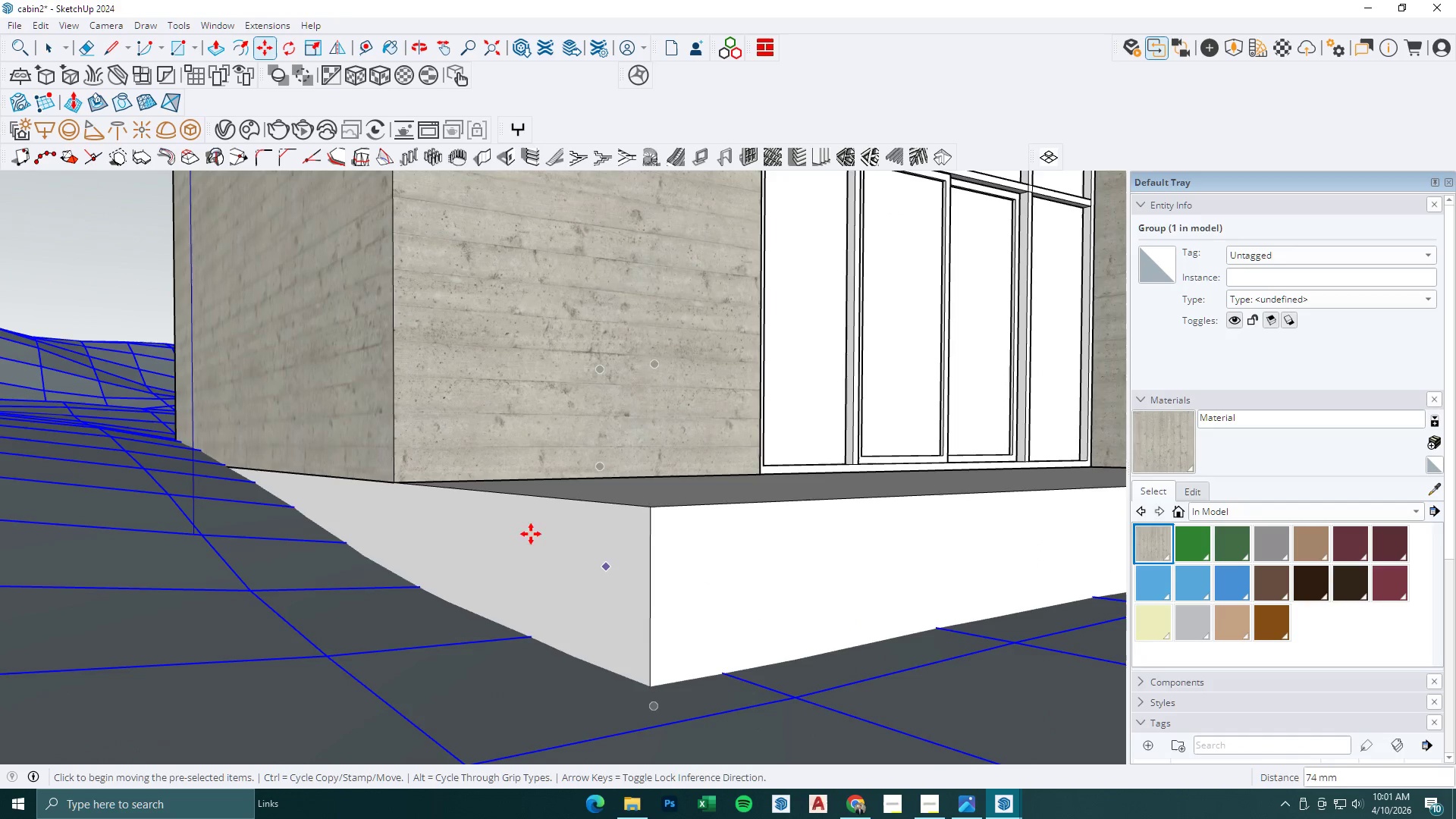 
left_click([509, 535])
 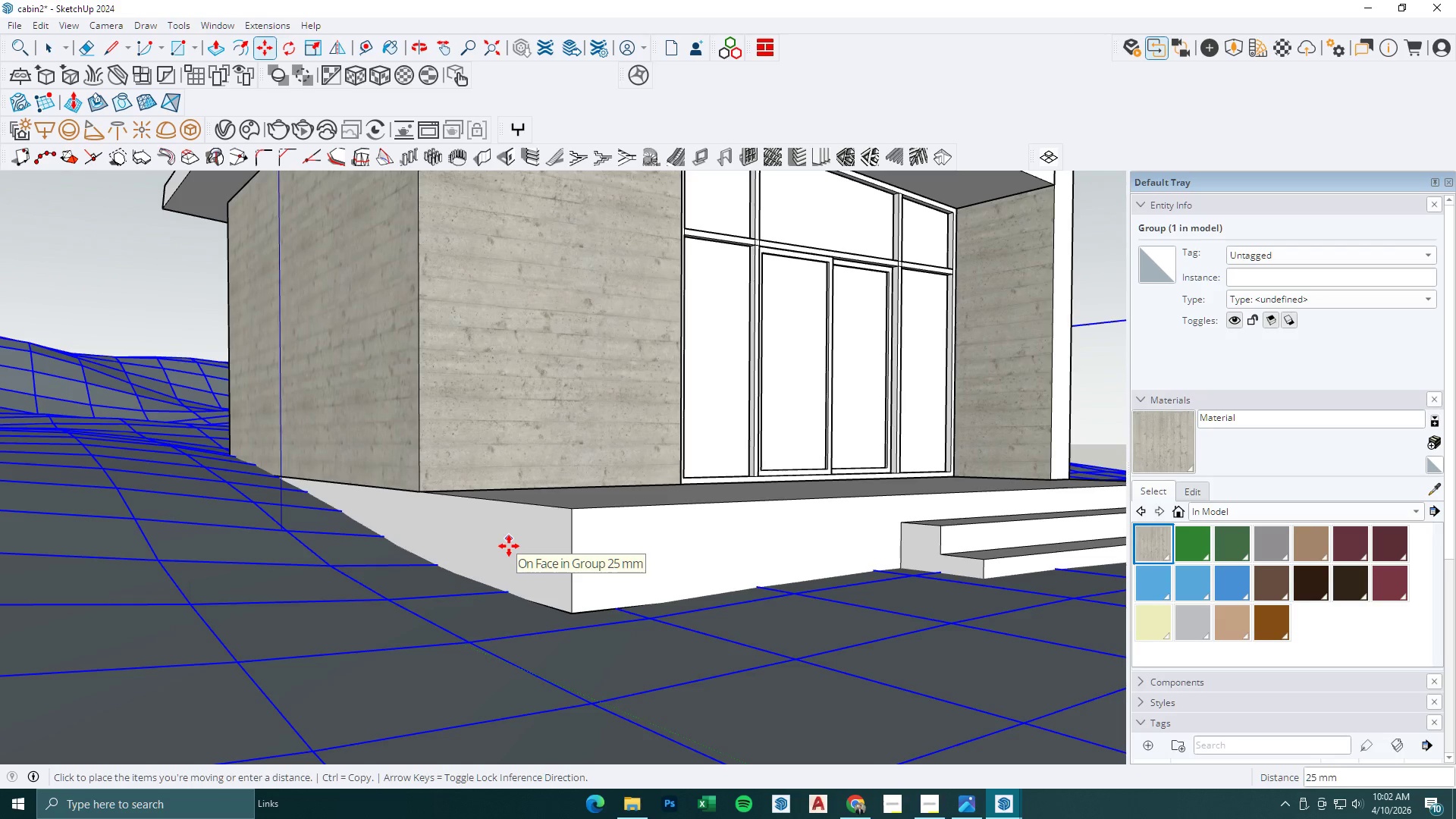 
scroll: coordinate [504, 531], scroll_direction: down, amount: 6.0
 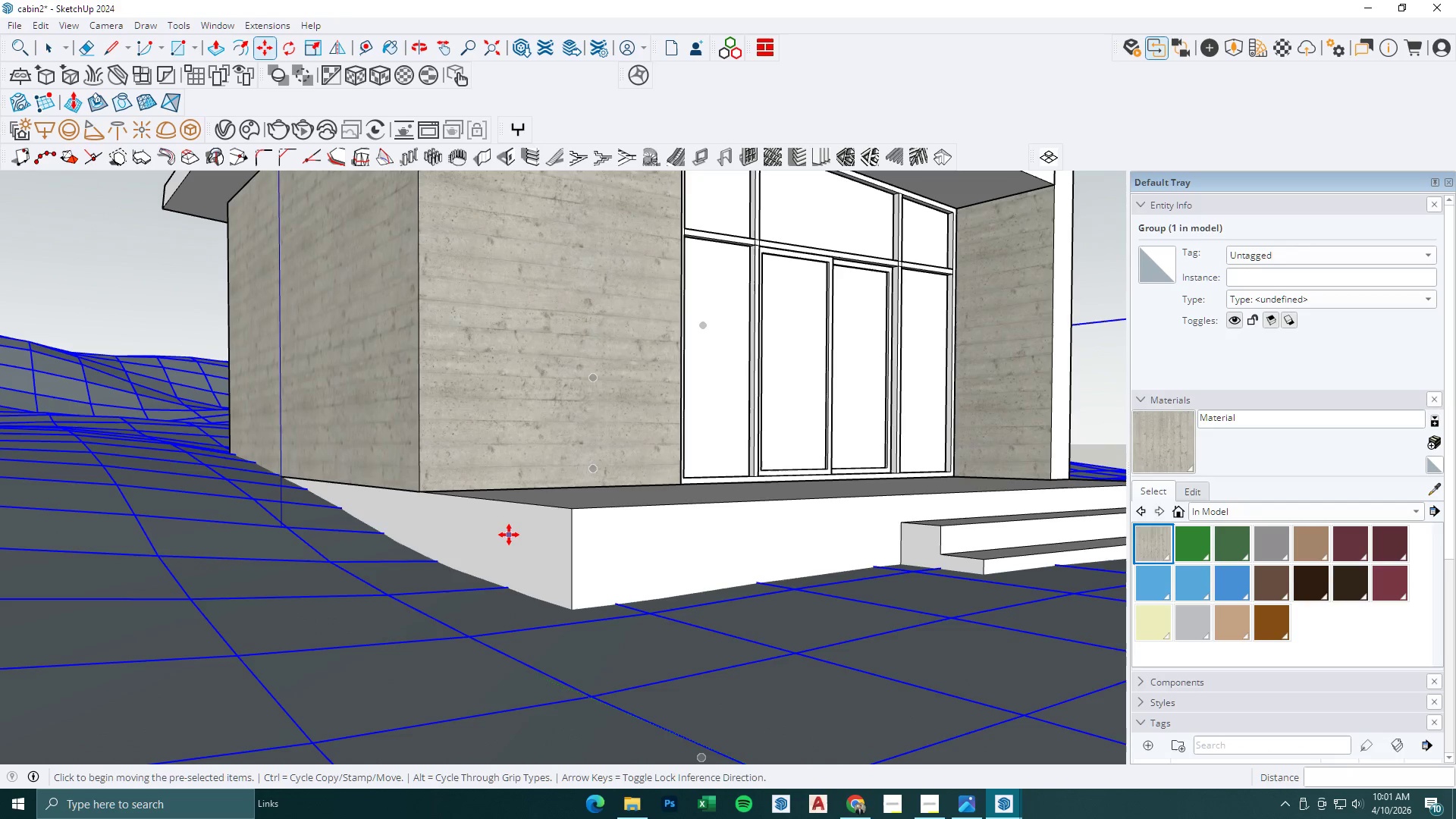 
left_click([508, 541])
 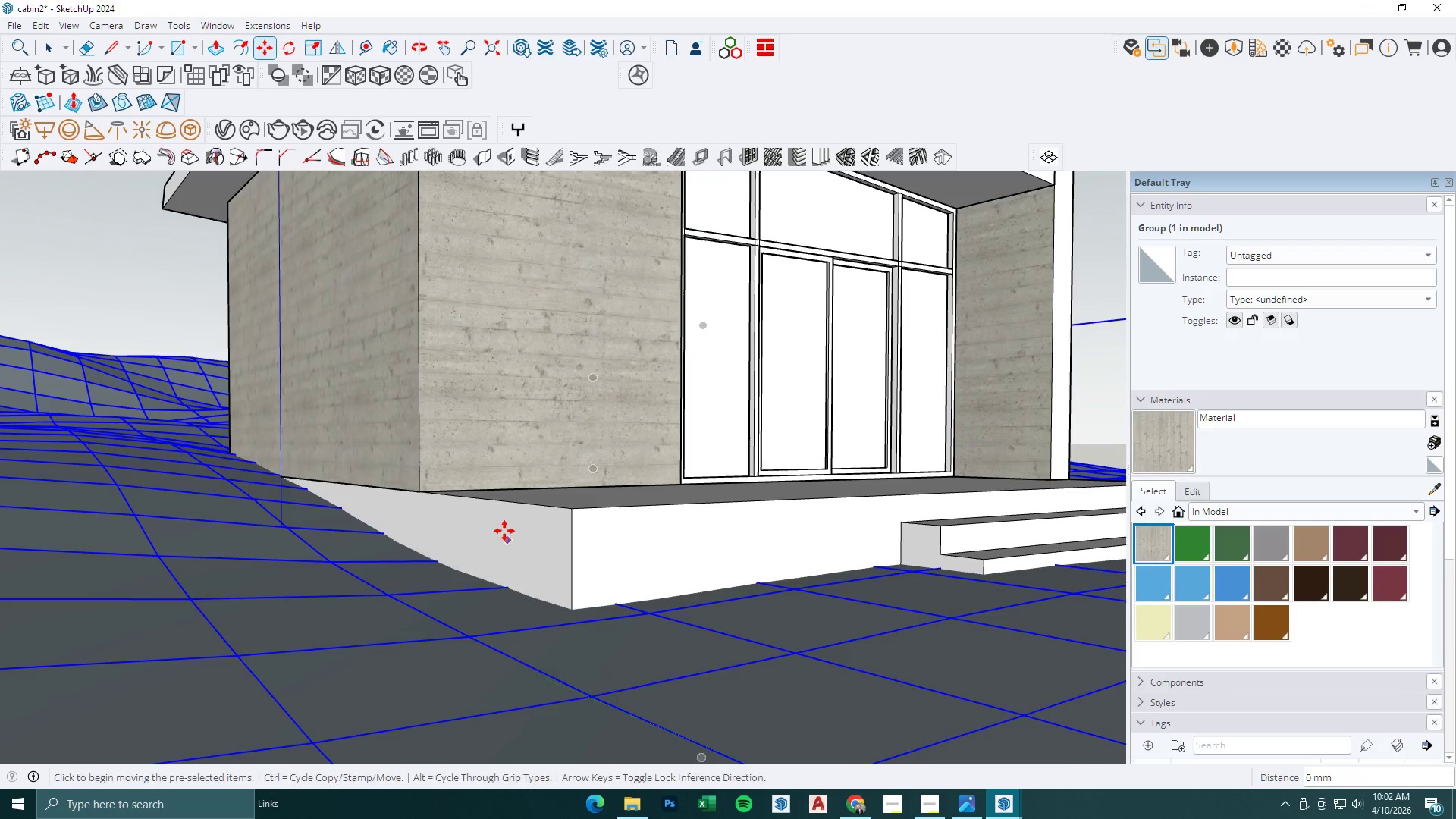 
key(Space)
 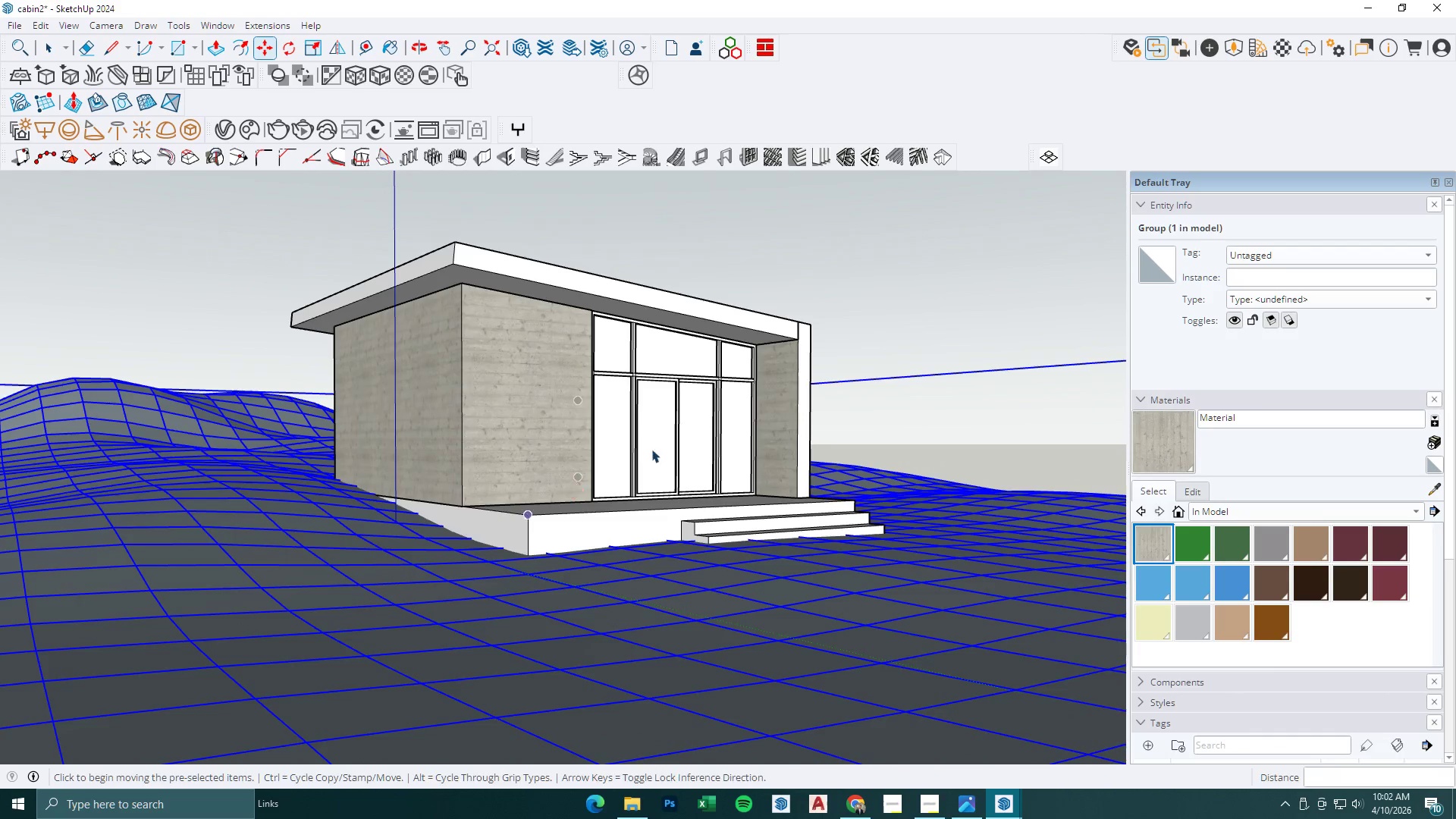 
key(Escape)
 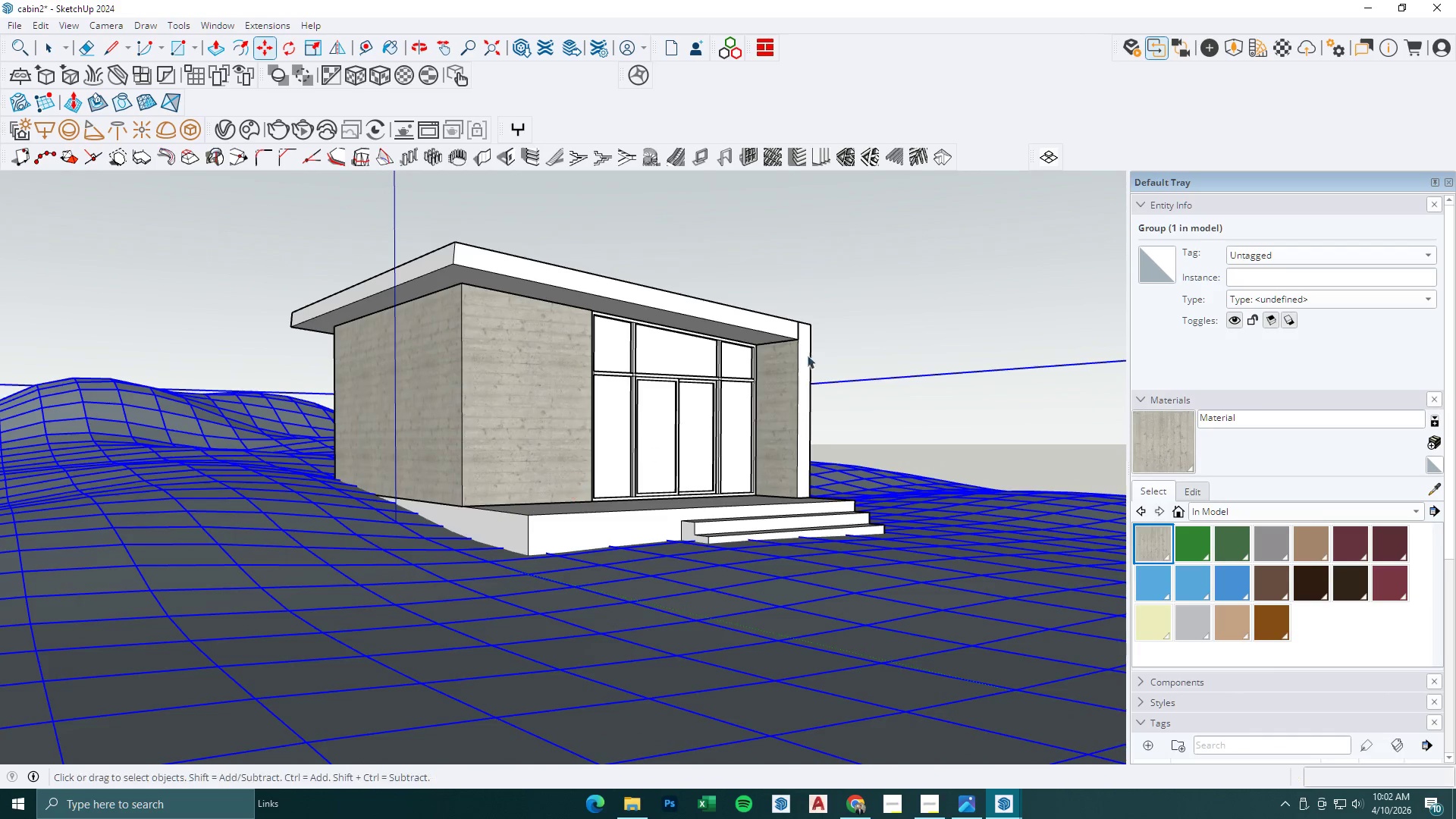 
left_click([846, 322])
 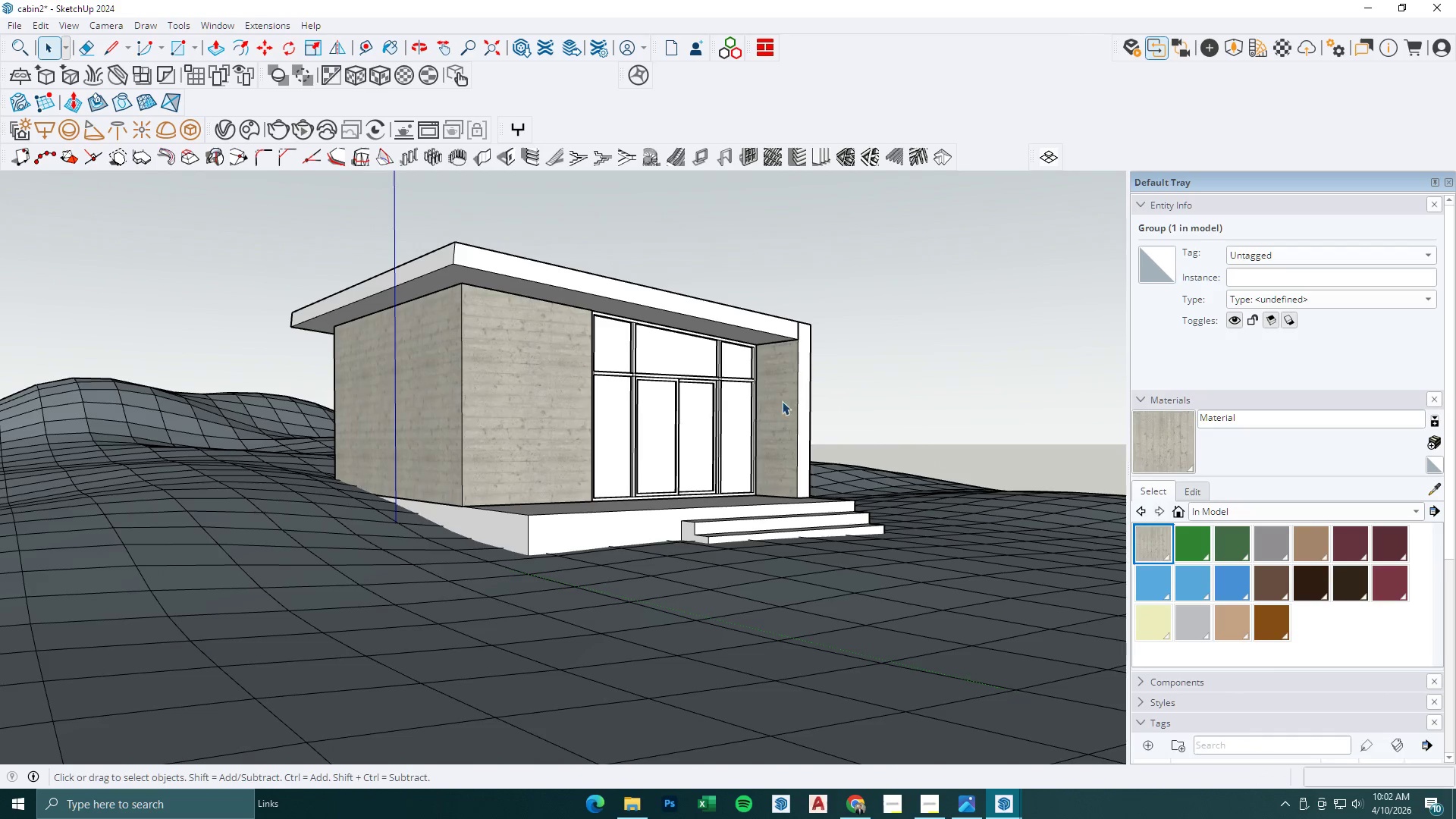 
scroll: coordinate [708, 448], scroll_direction: down, amount: 13.0
 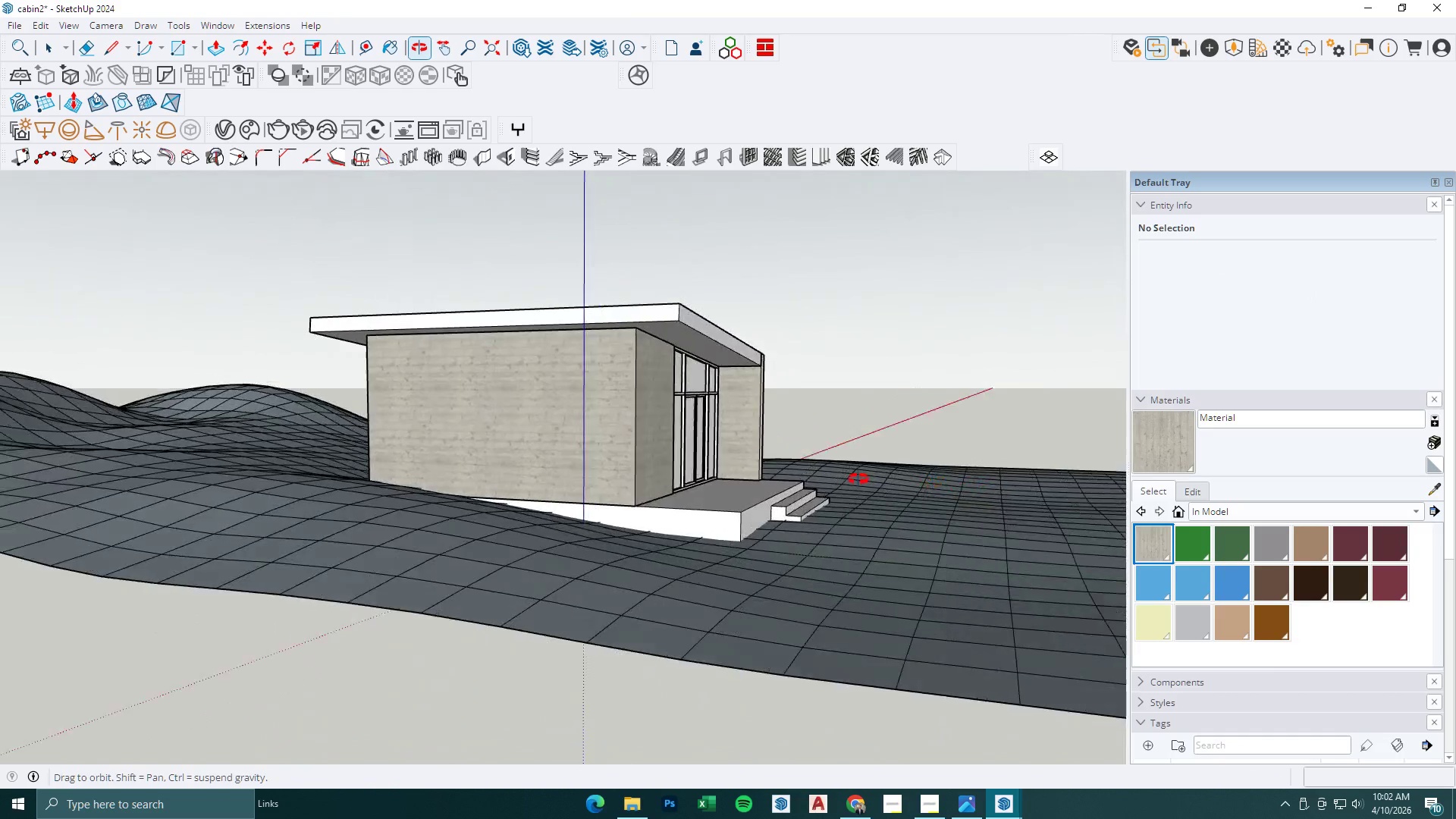 
key(Escape)
 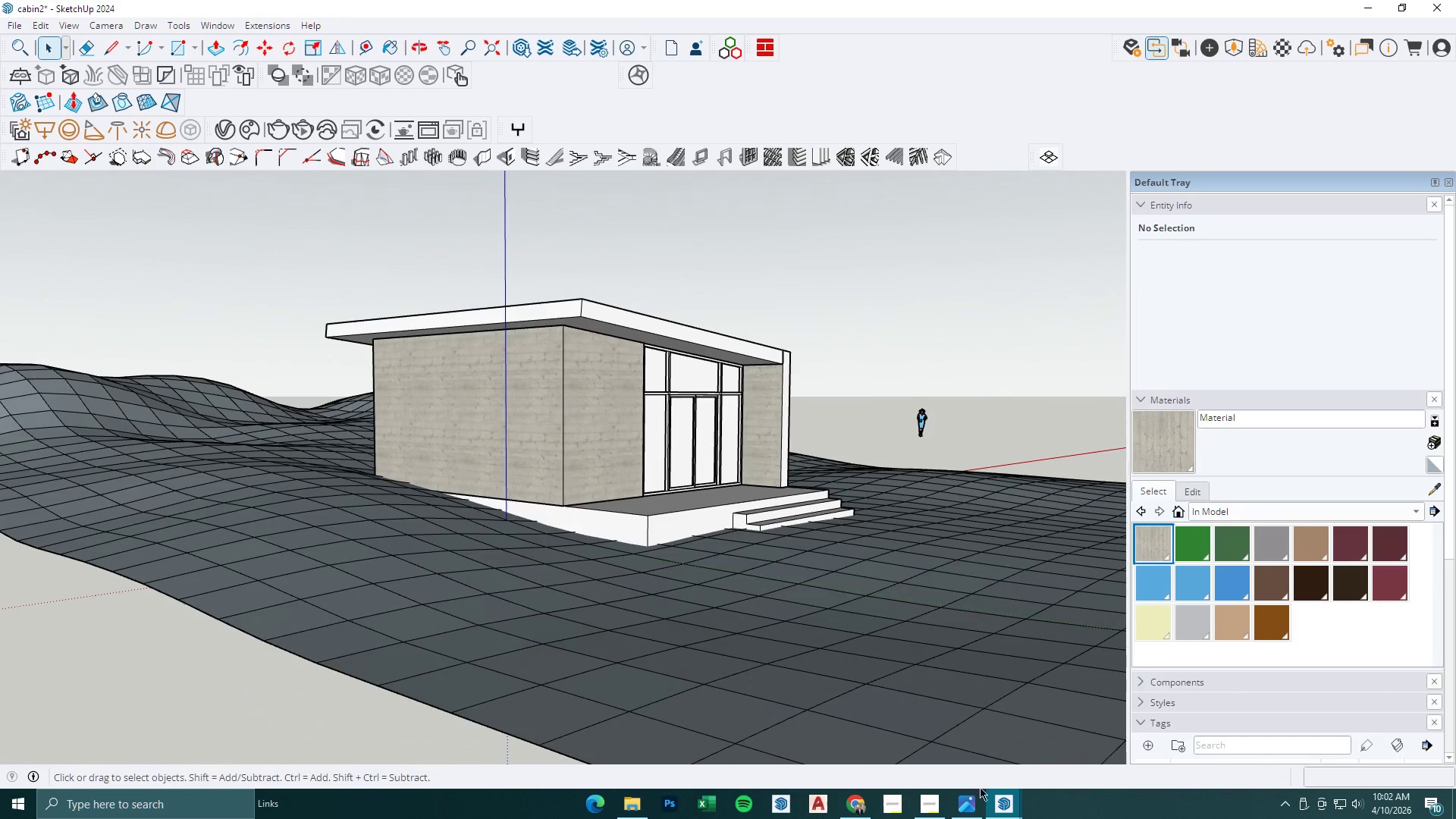 
left_click([1019, 818])
 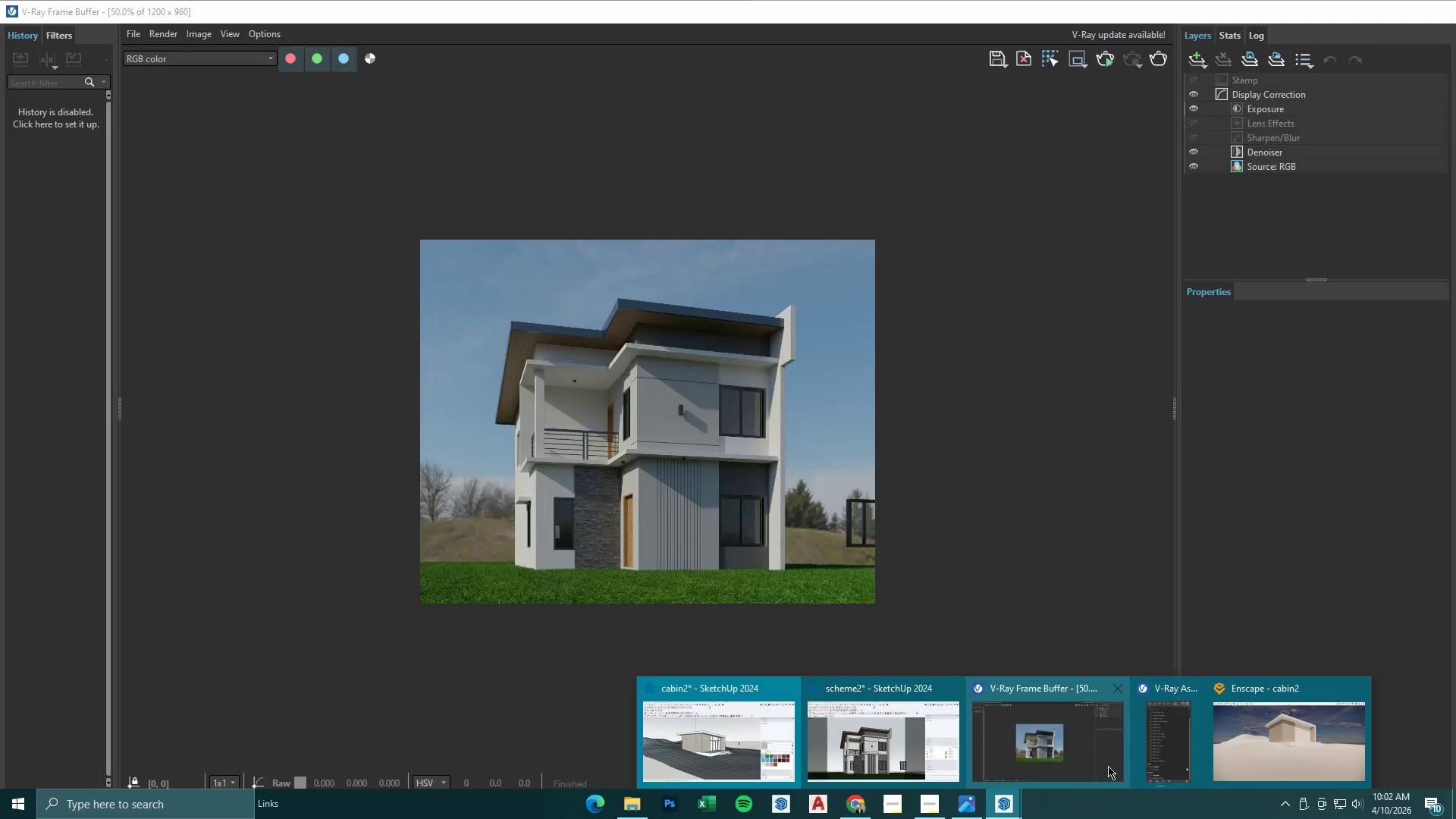 
left_click([1285, 752])
 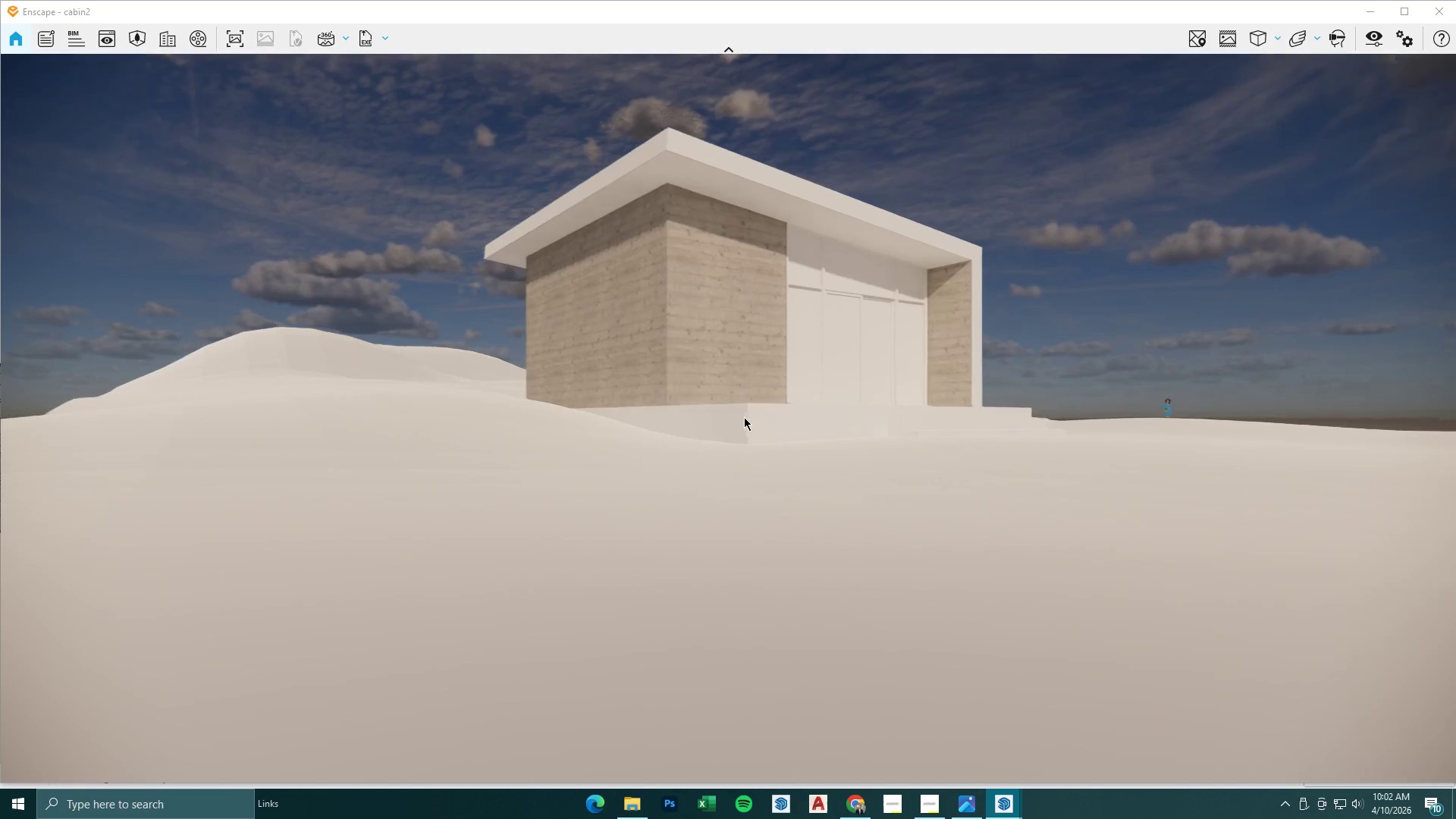 
hold_key(key=W, duration=1.14)
 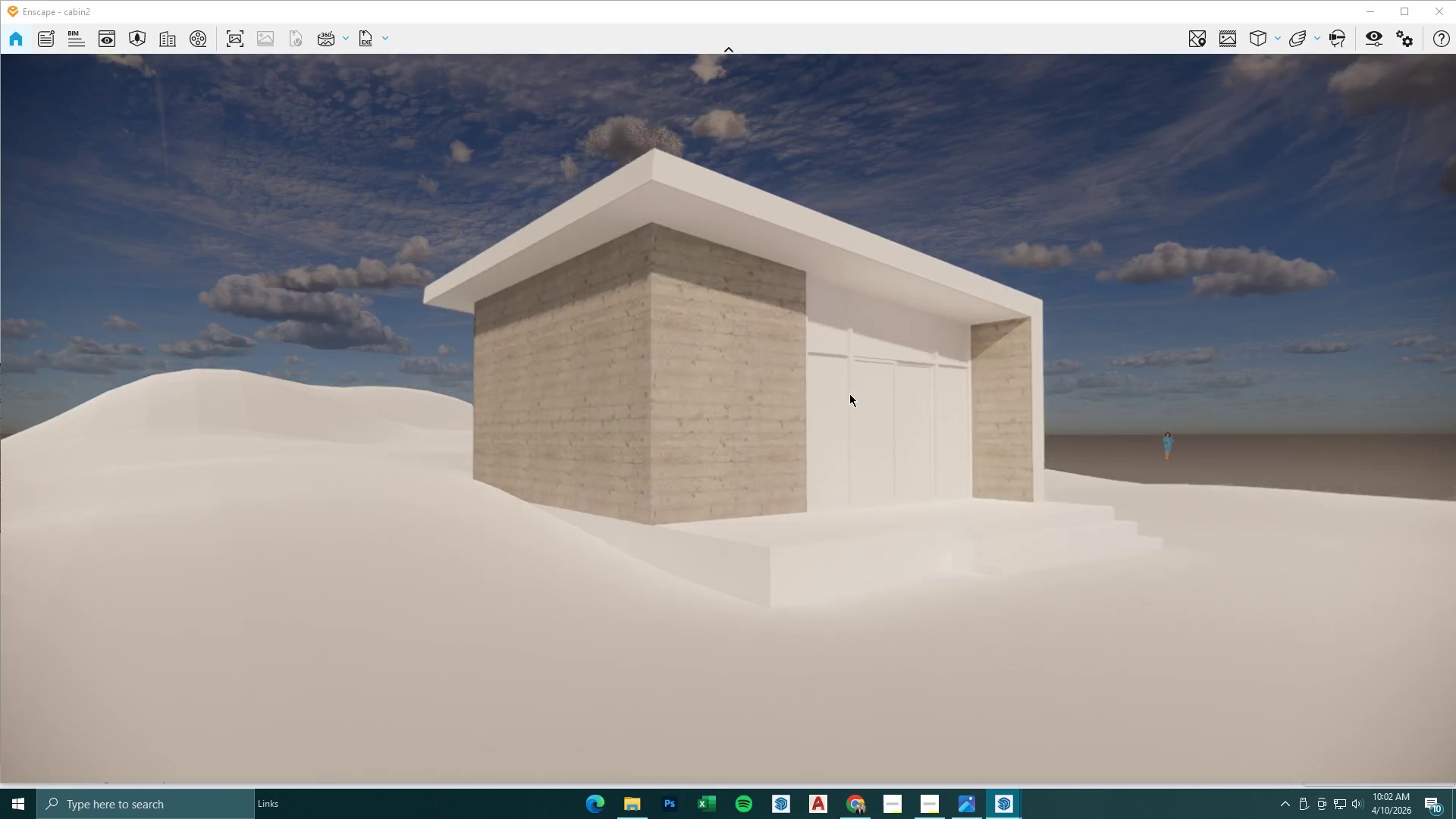 
type(eq)
 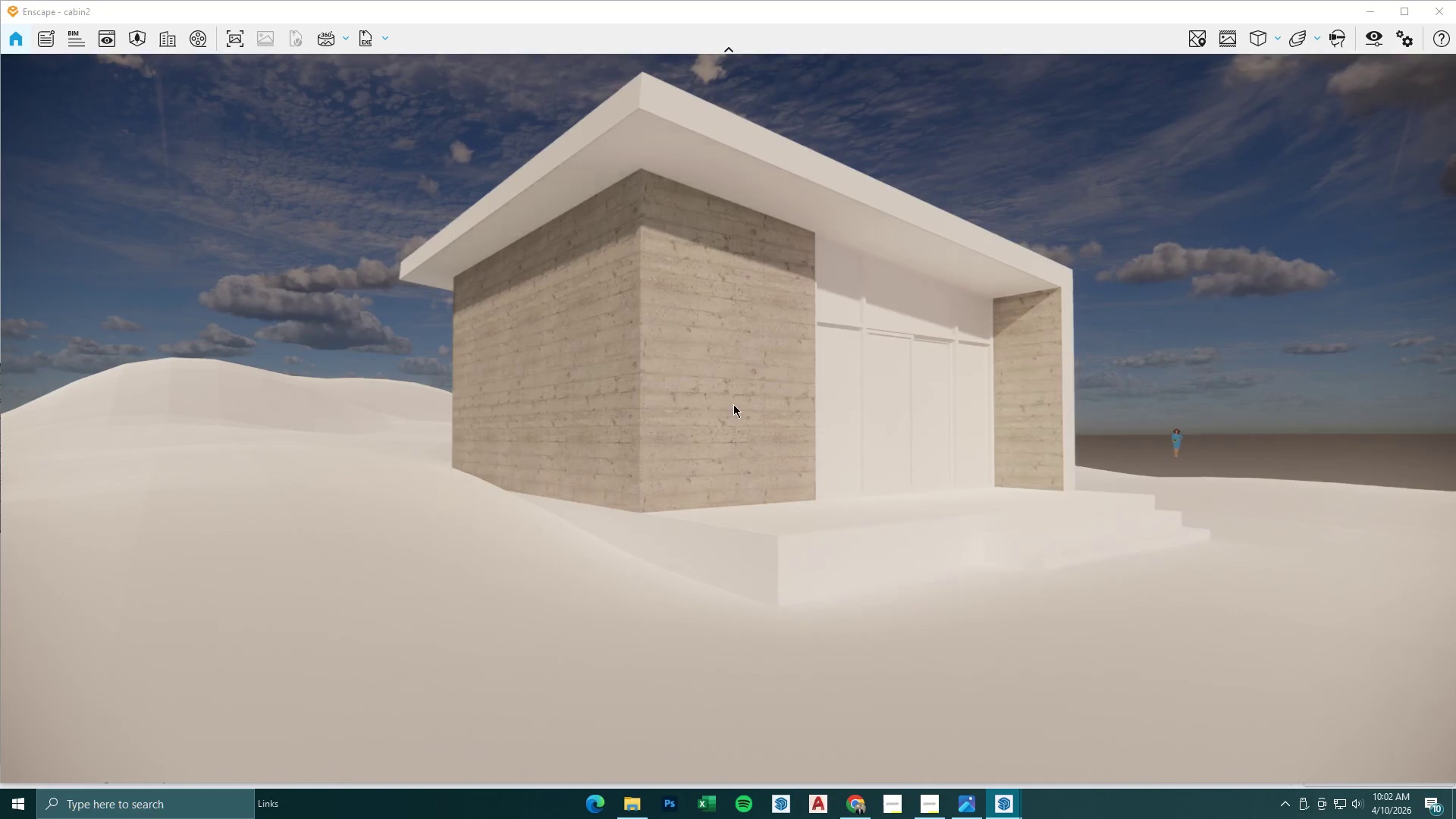 
hold_key(key=W, duration=0.73)
 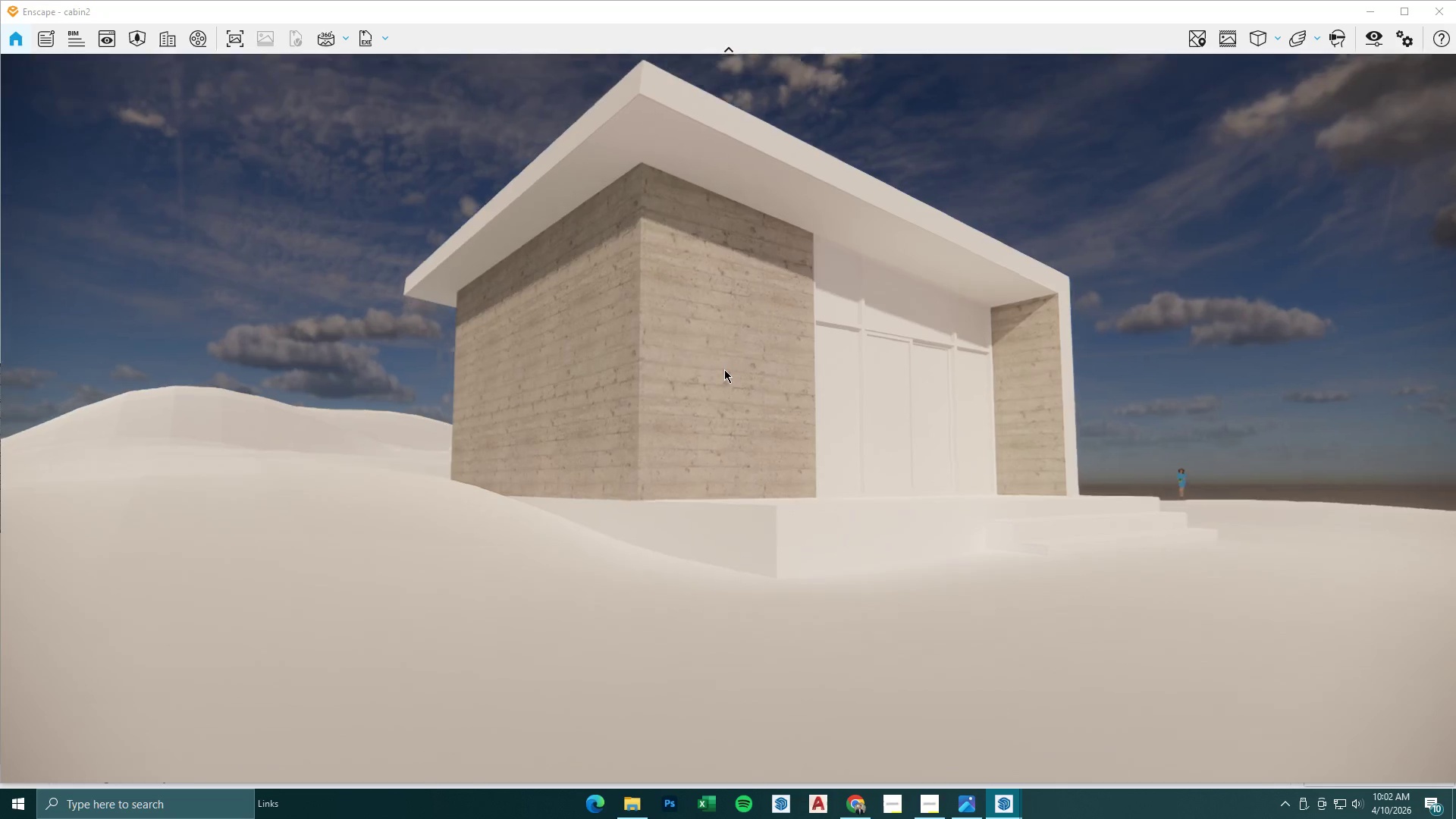 
hold_key(key=S, duration=0.88)
 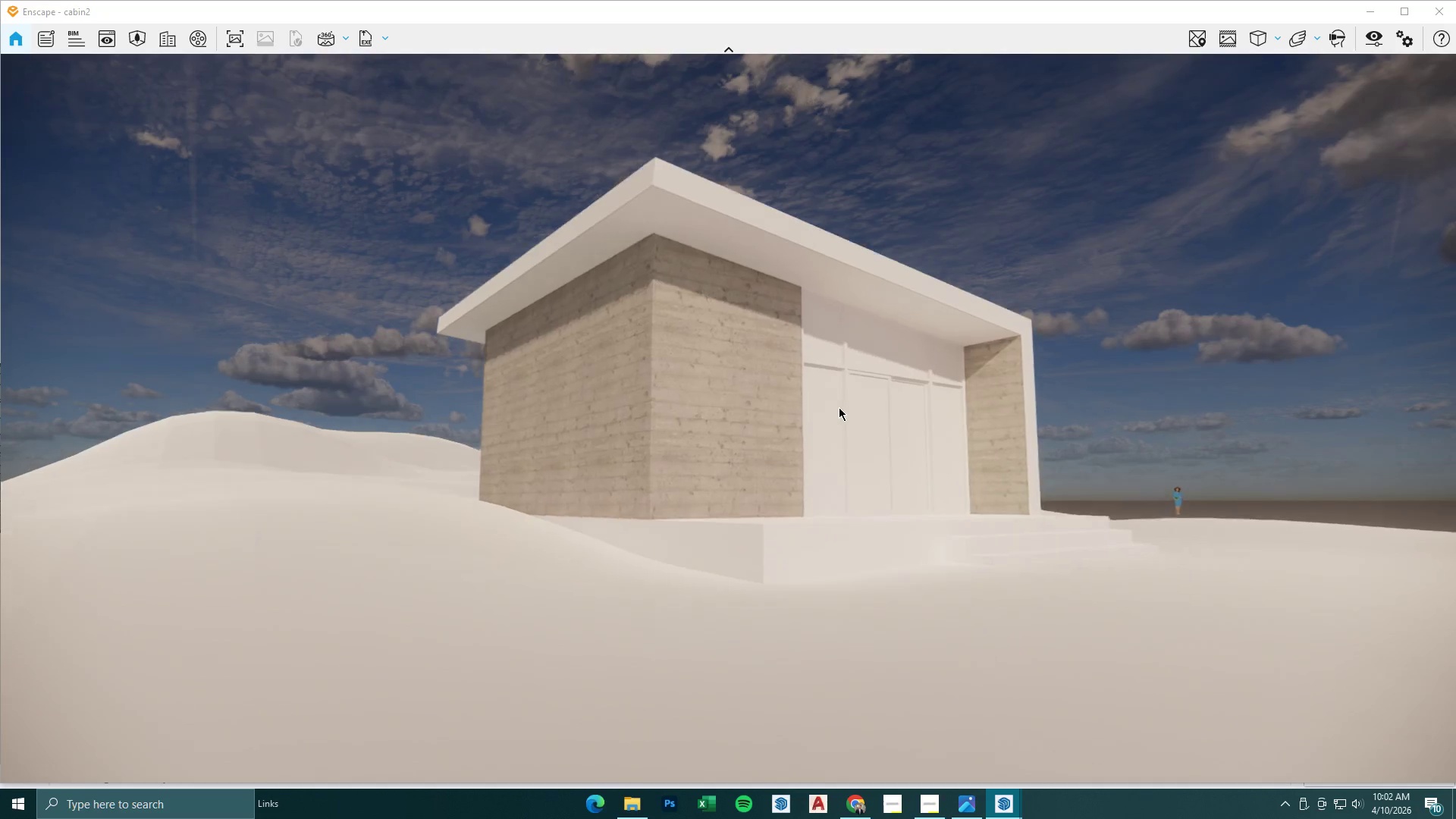 
type(ewq)
 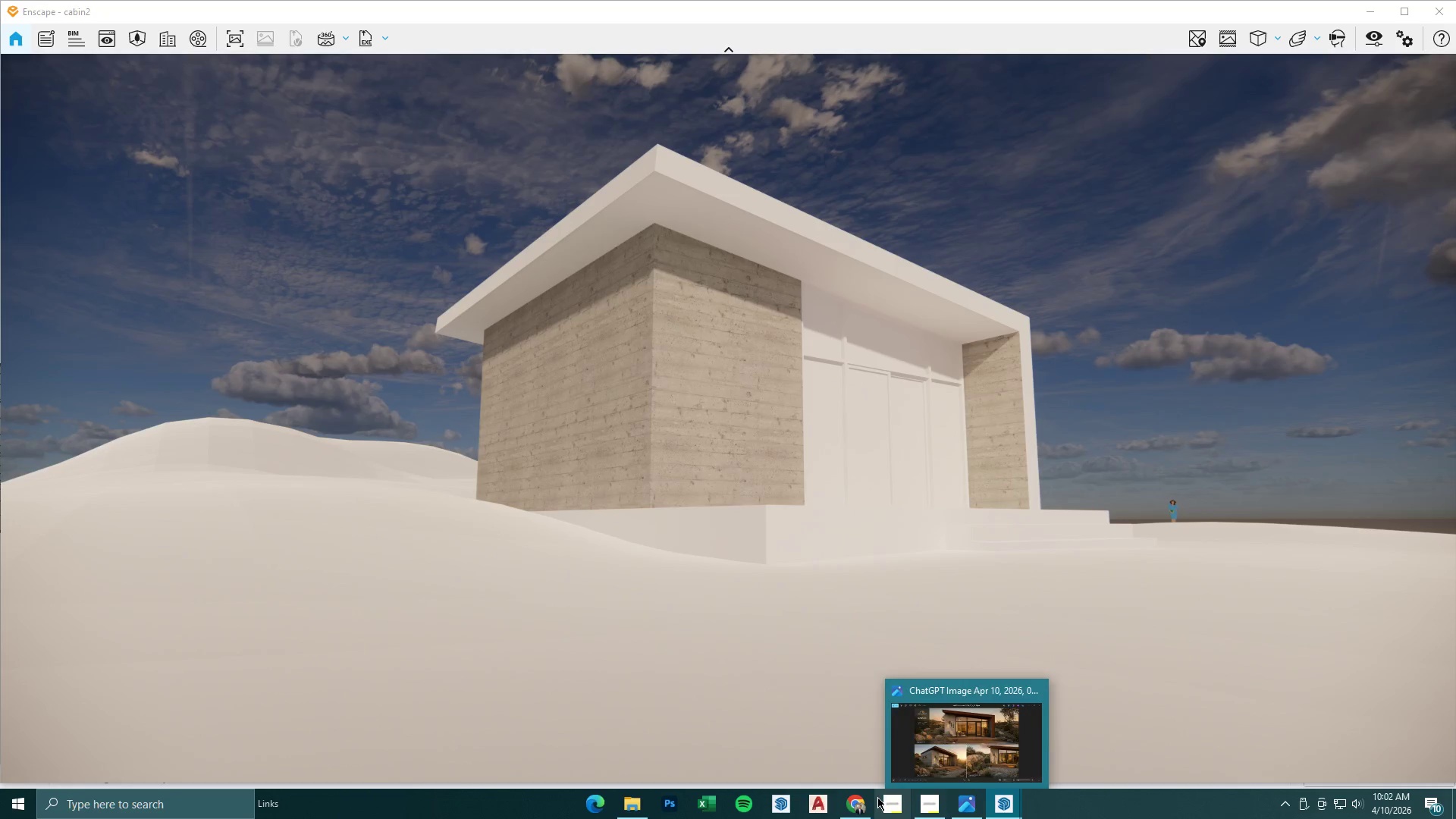 
wait(5.16)
 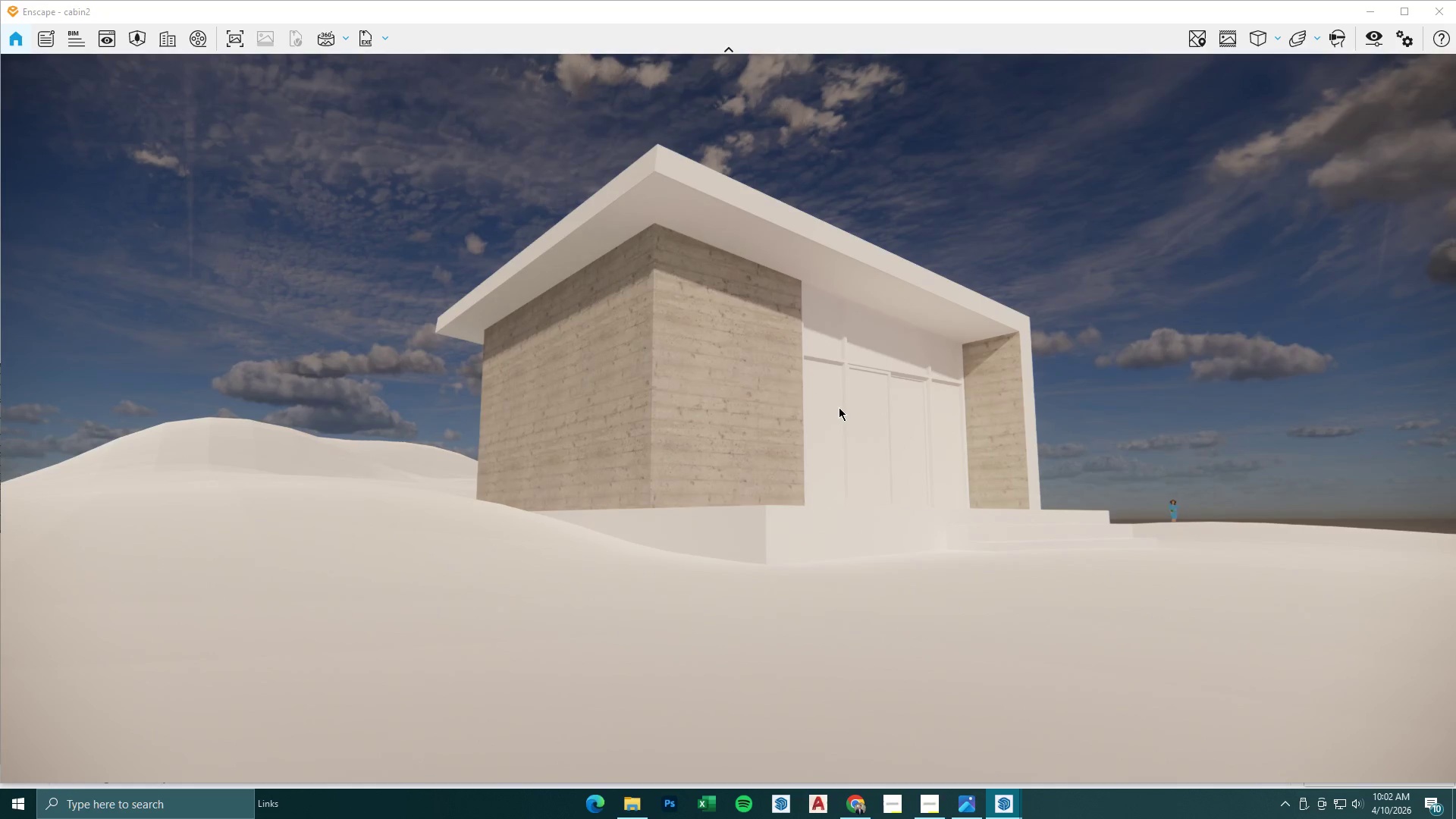 
left_click([874, 795])
 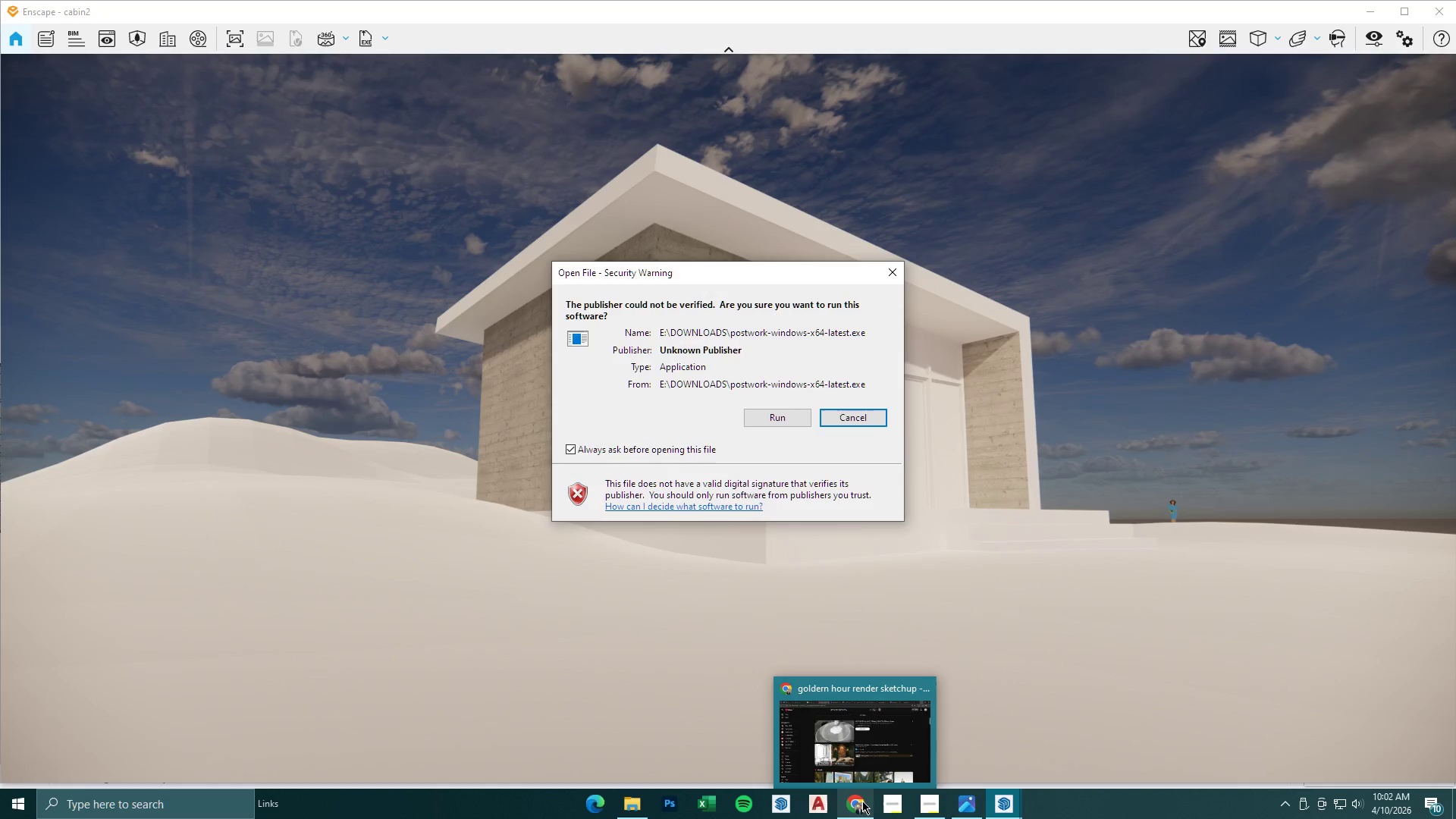 
left_click([879, 411])
 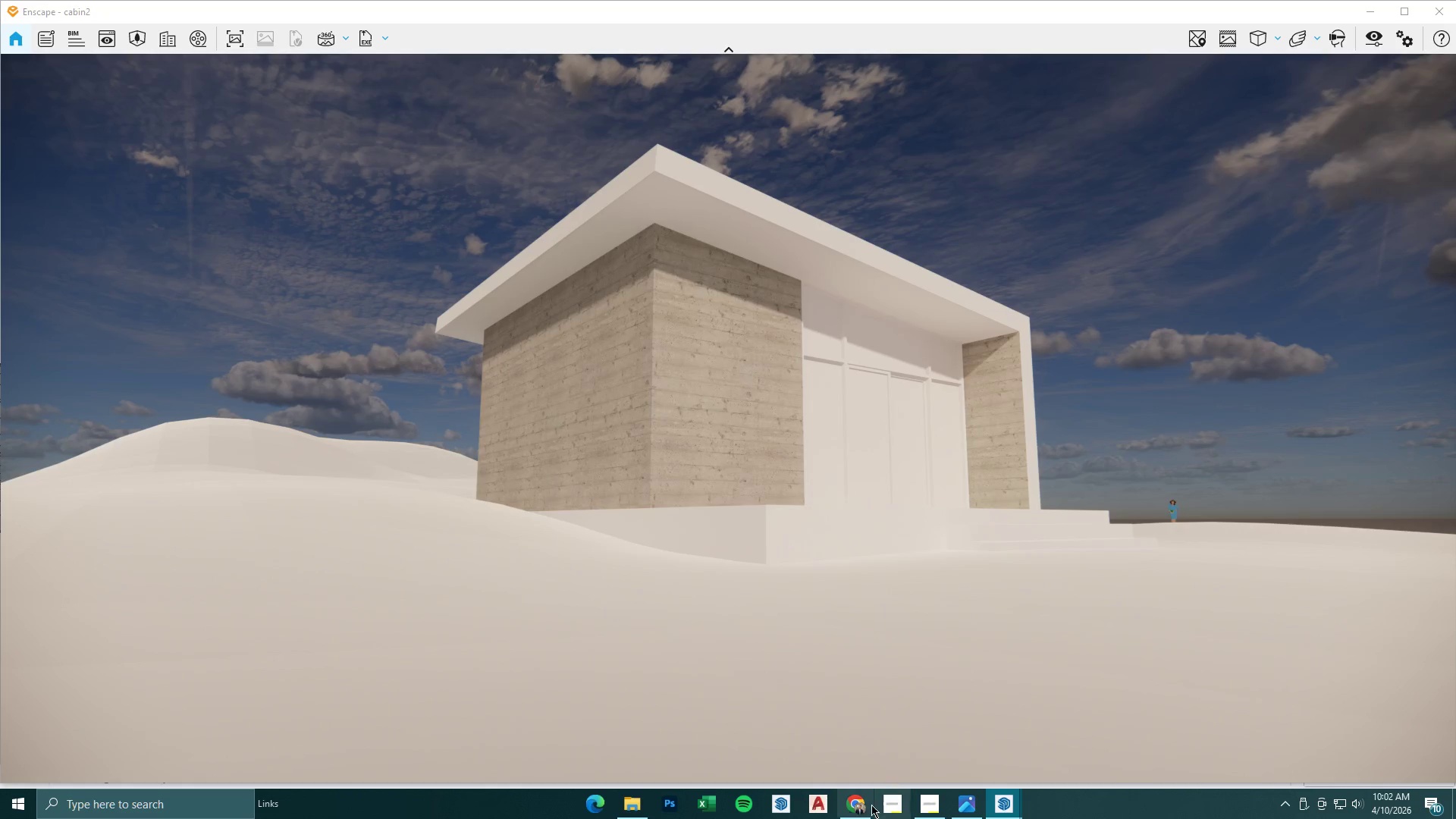 
left_click([851, 817])
 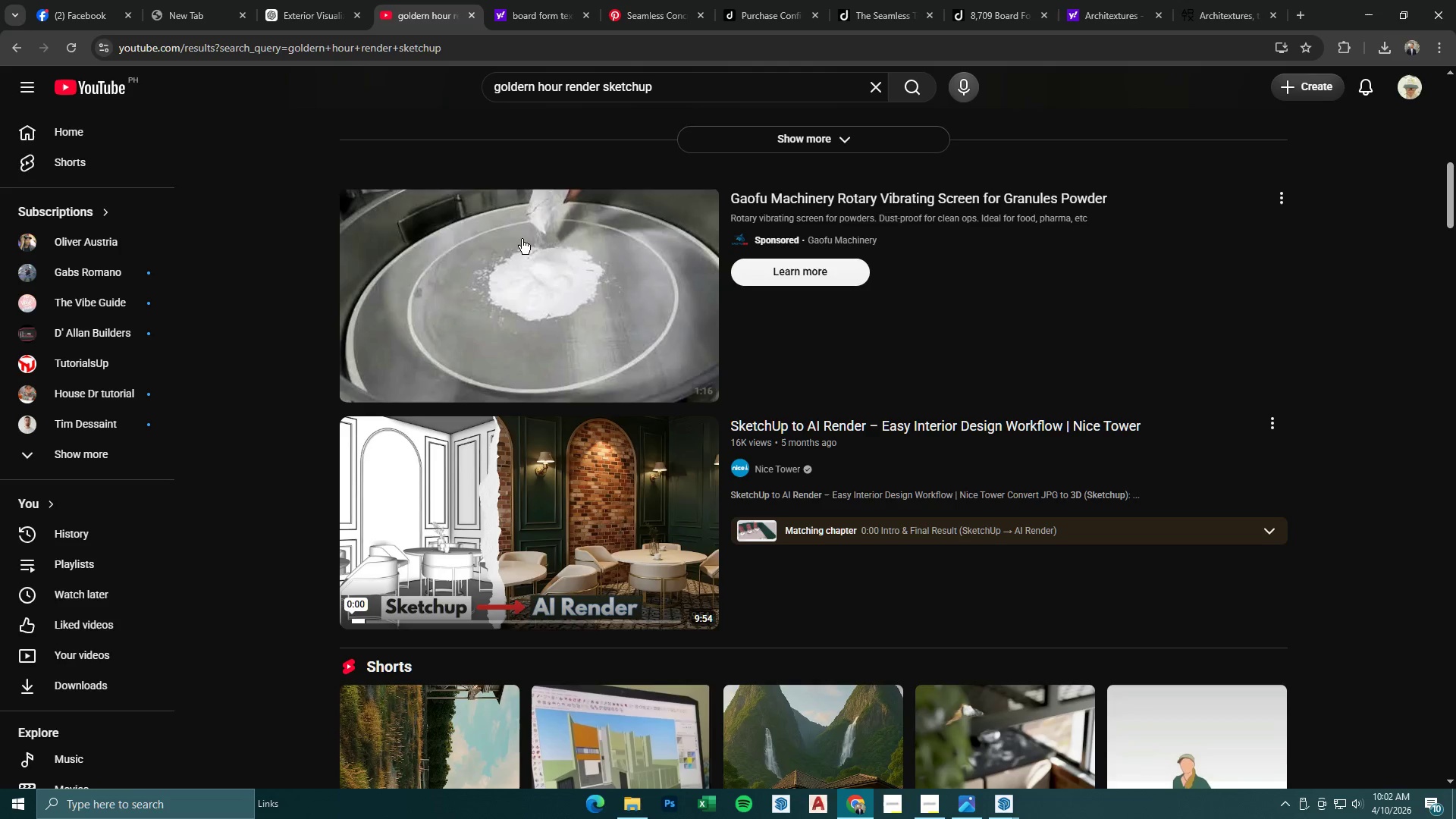 
left_click_drag(start_coordinate=[686, 95], to_coordinate=[662, 97])
 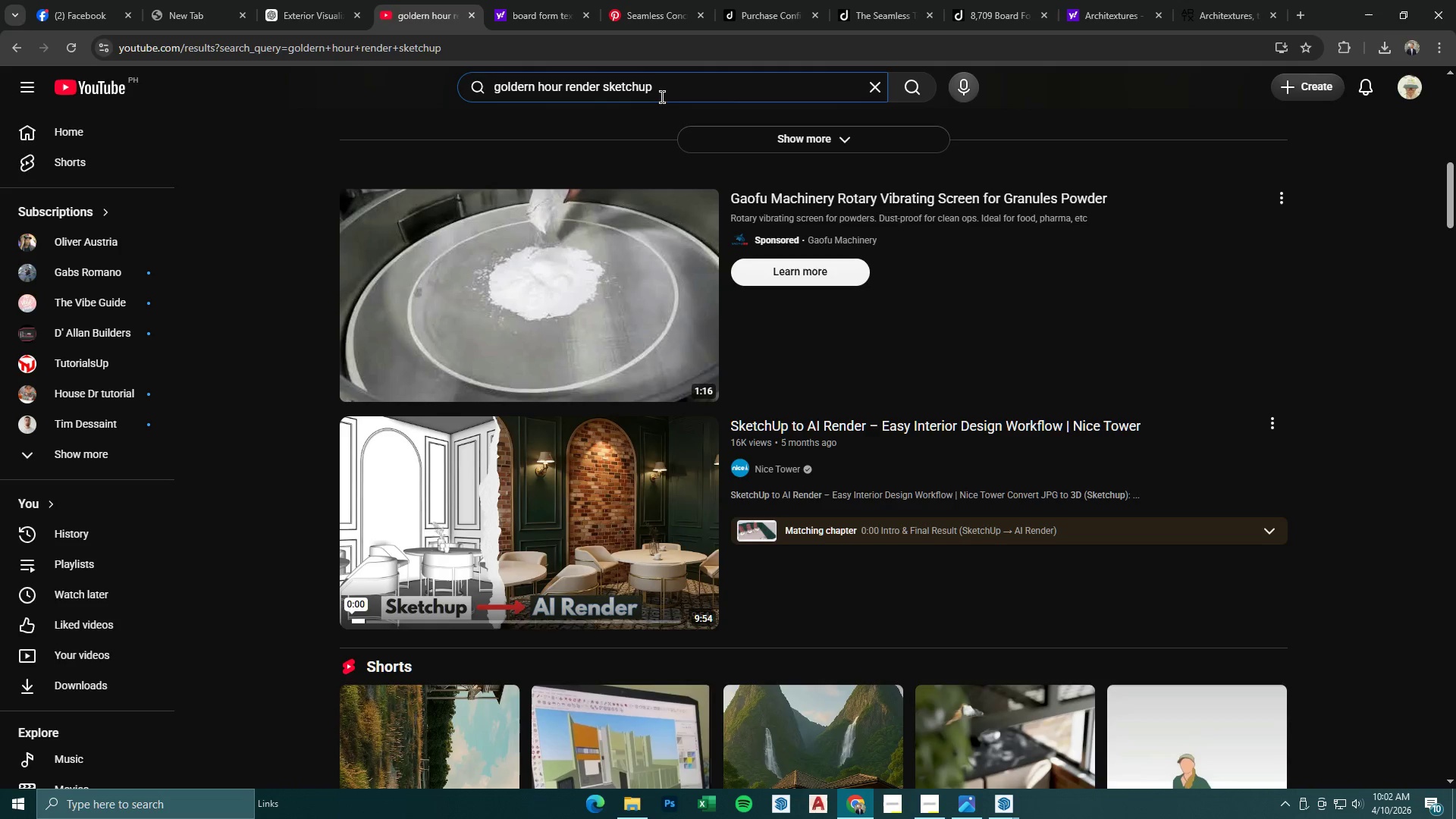 
type( enscape)
 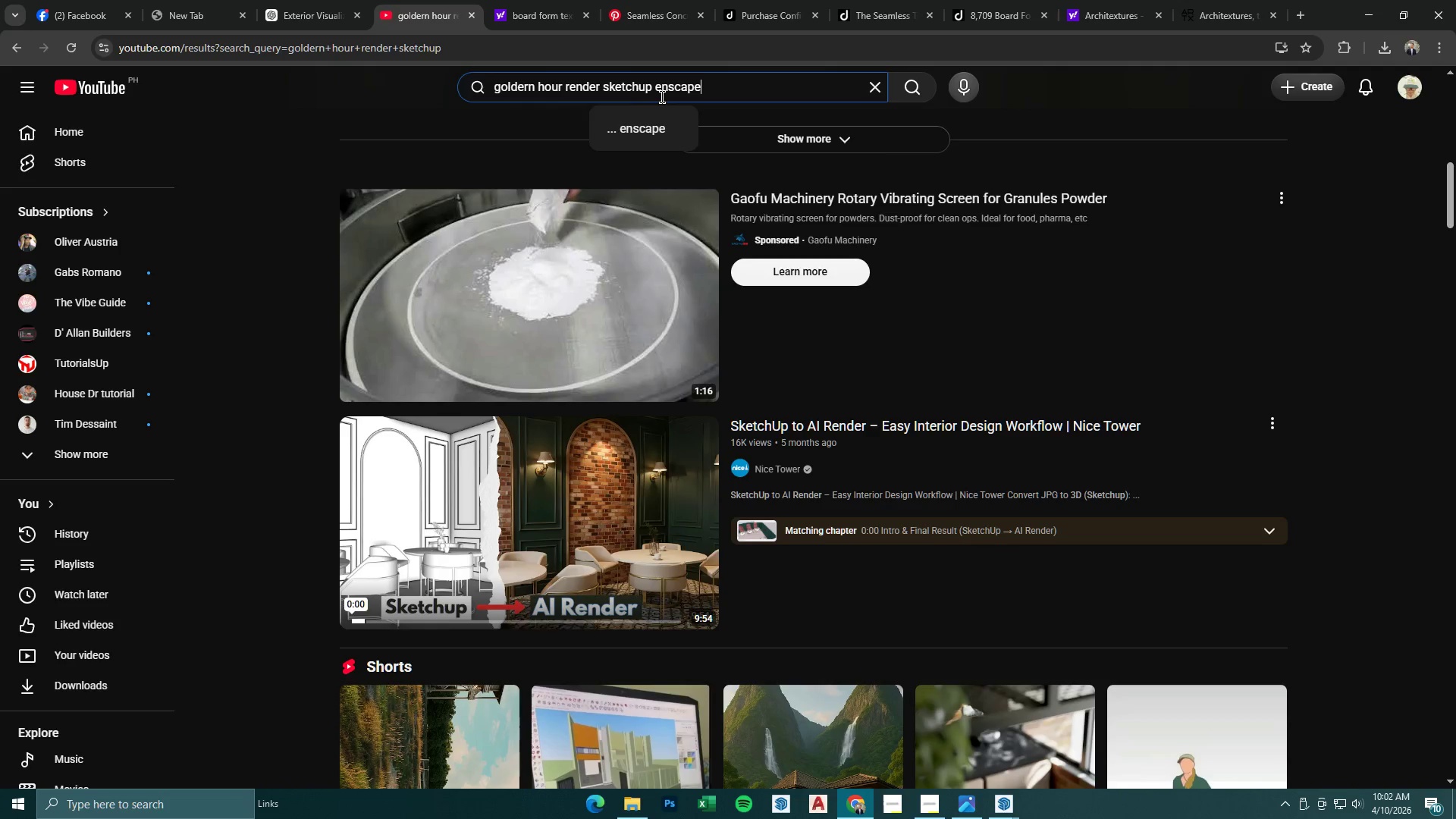 
key(Enter)
 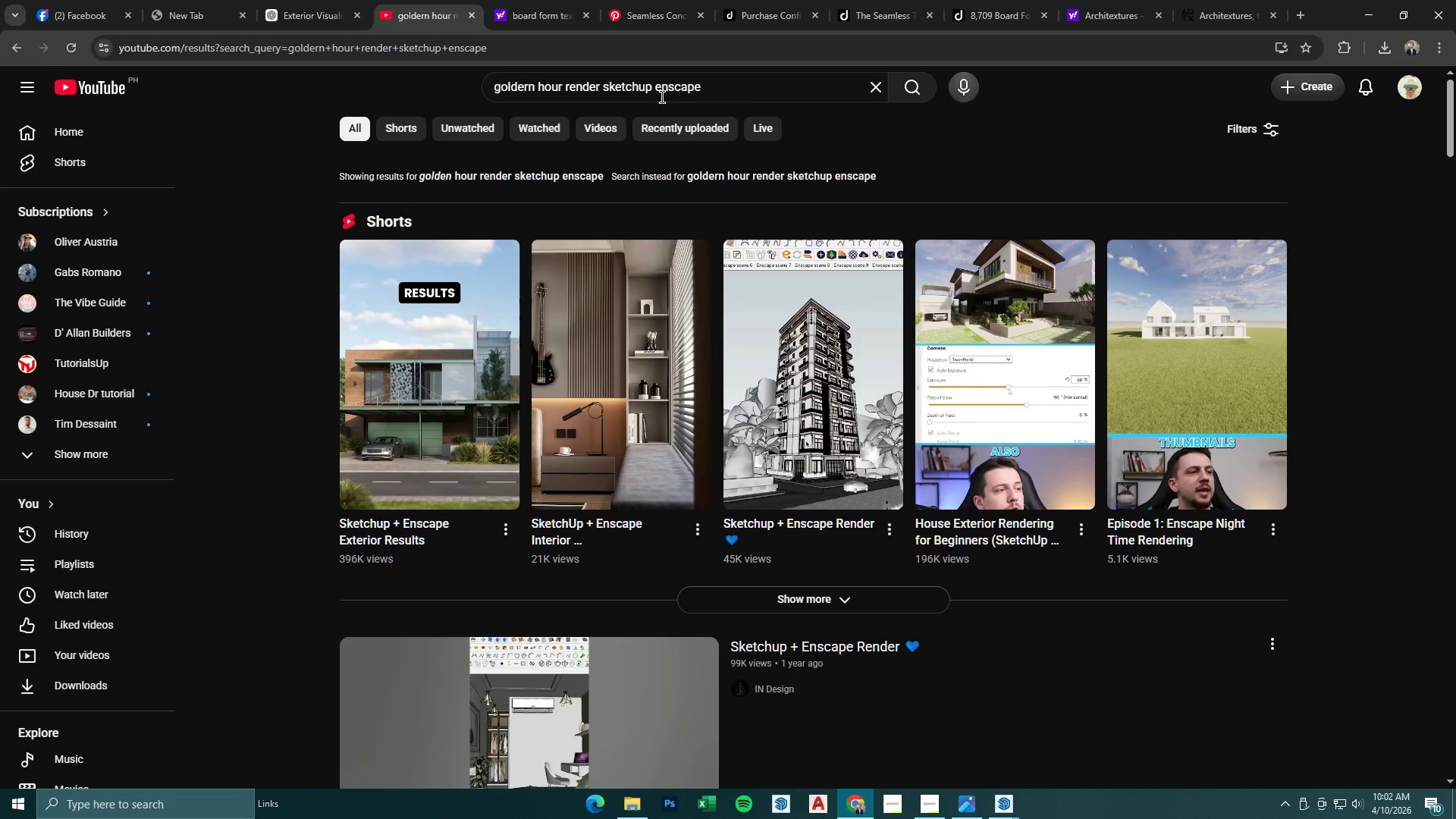 
scroll: coordinate [764, 581], scroll_direction: down, amount: 30.0
 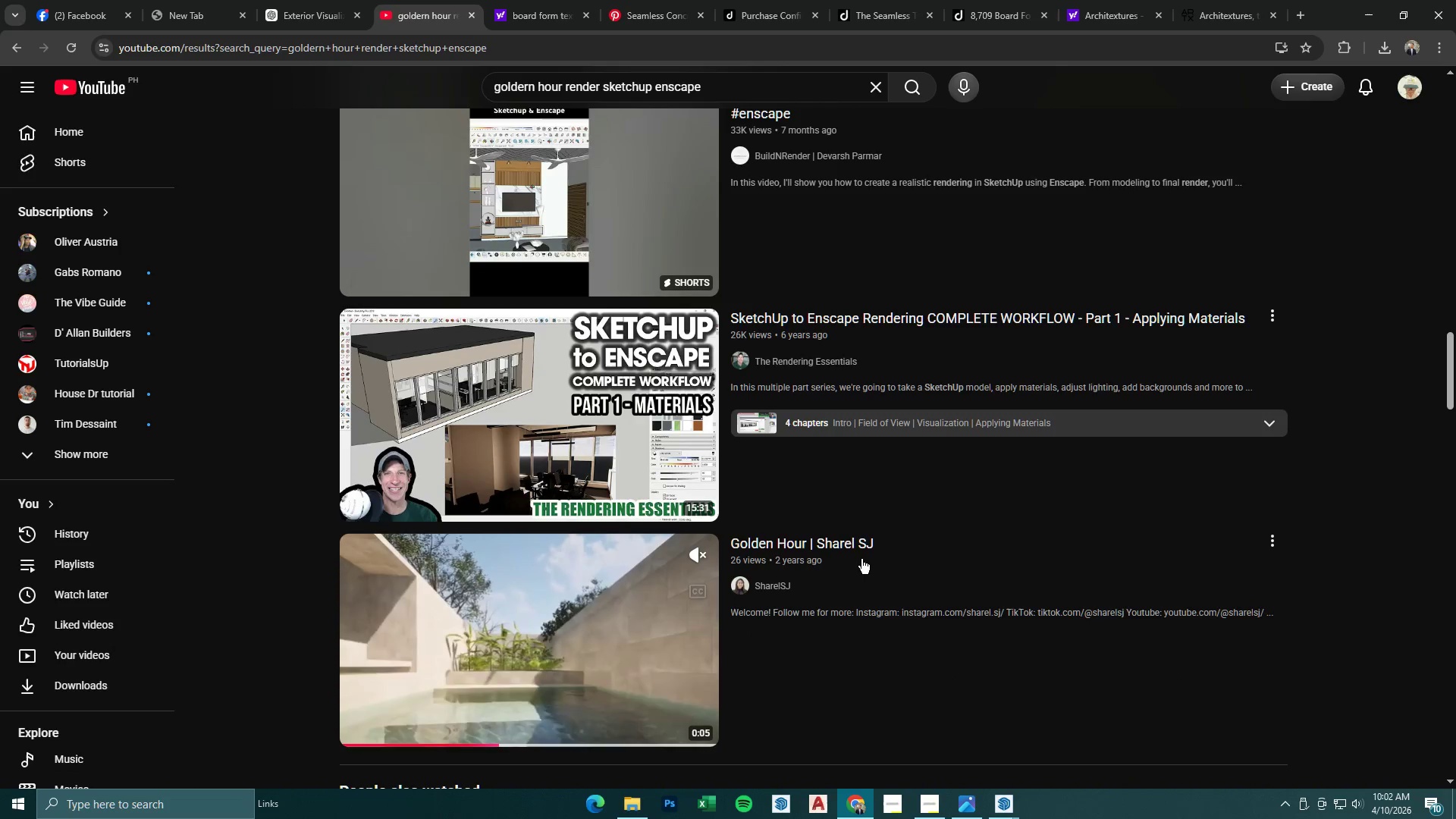 
wait(6.85)
 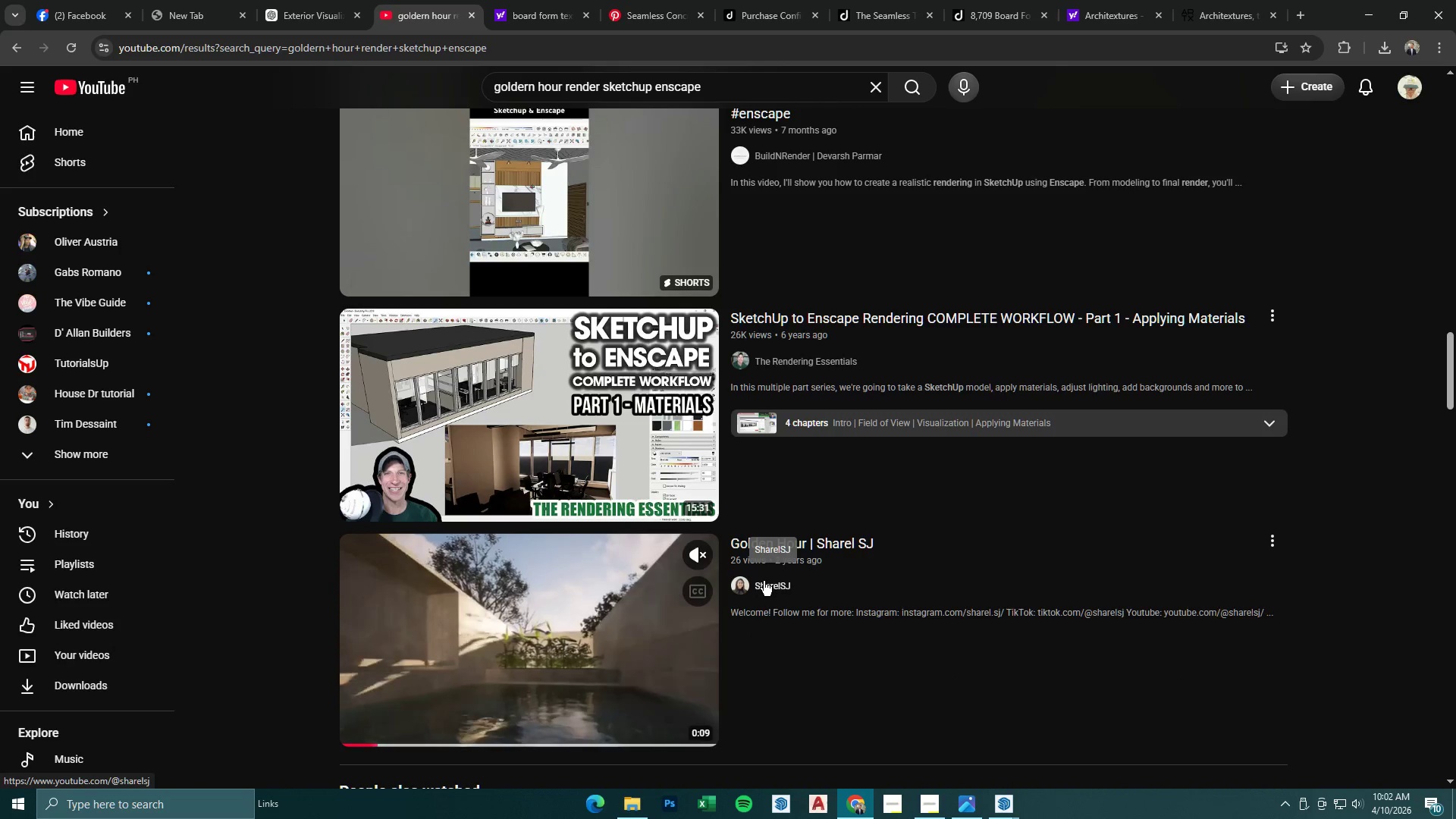 
scroll: coordinate [861, 559], scroll_direction: down, amount: 1.0
 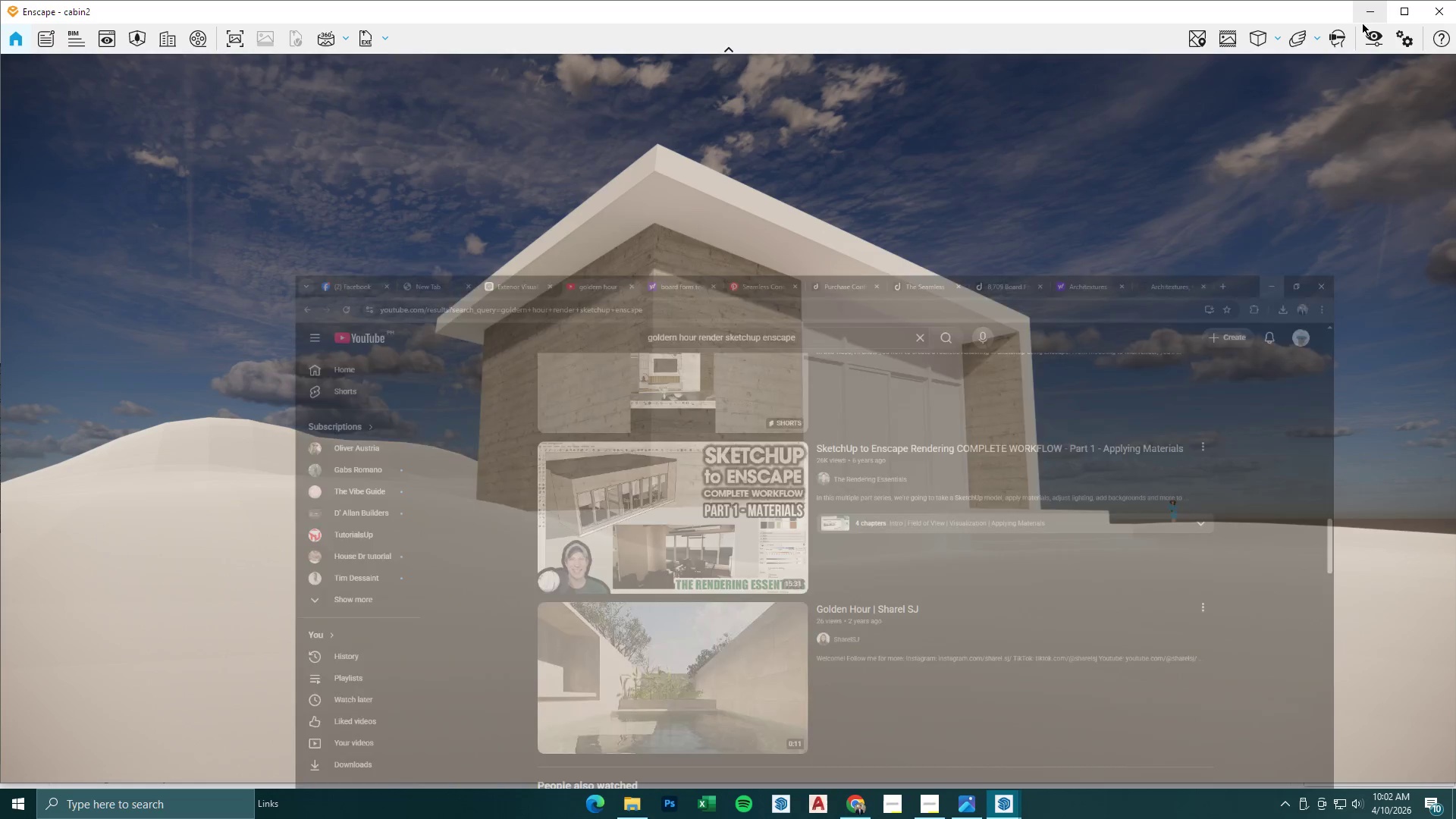 
wait(6.91)
 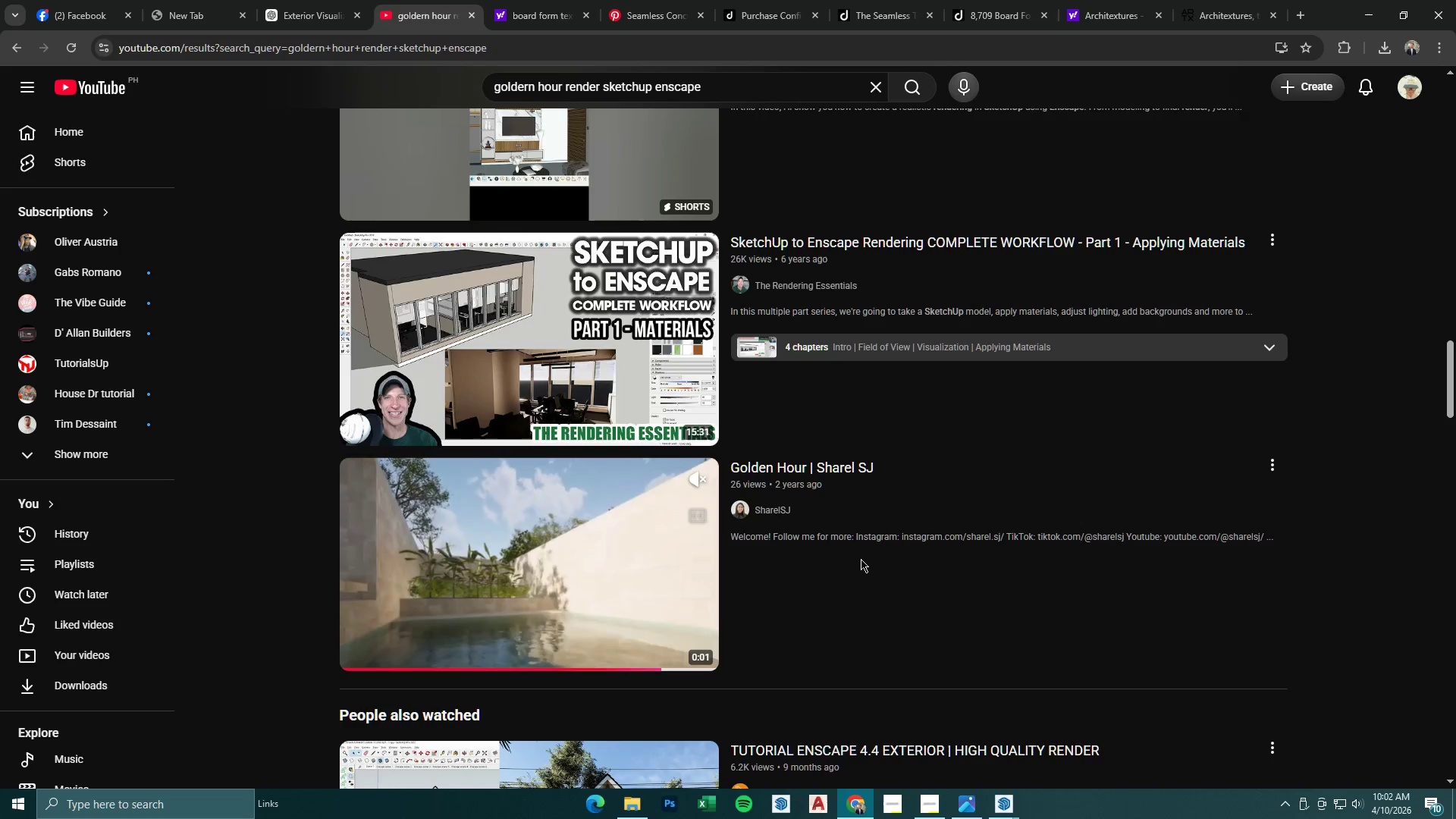 
left_click([1377, 39])
 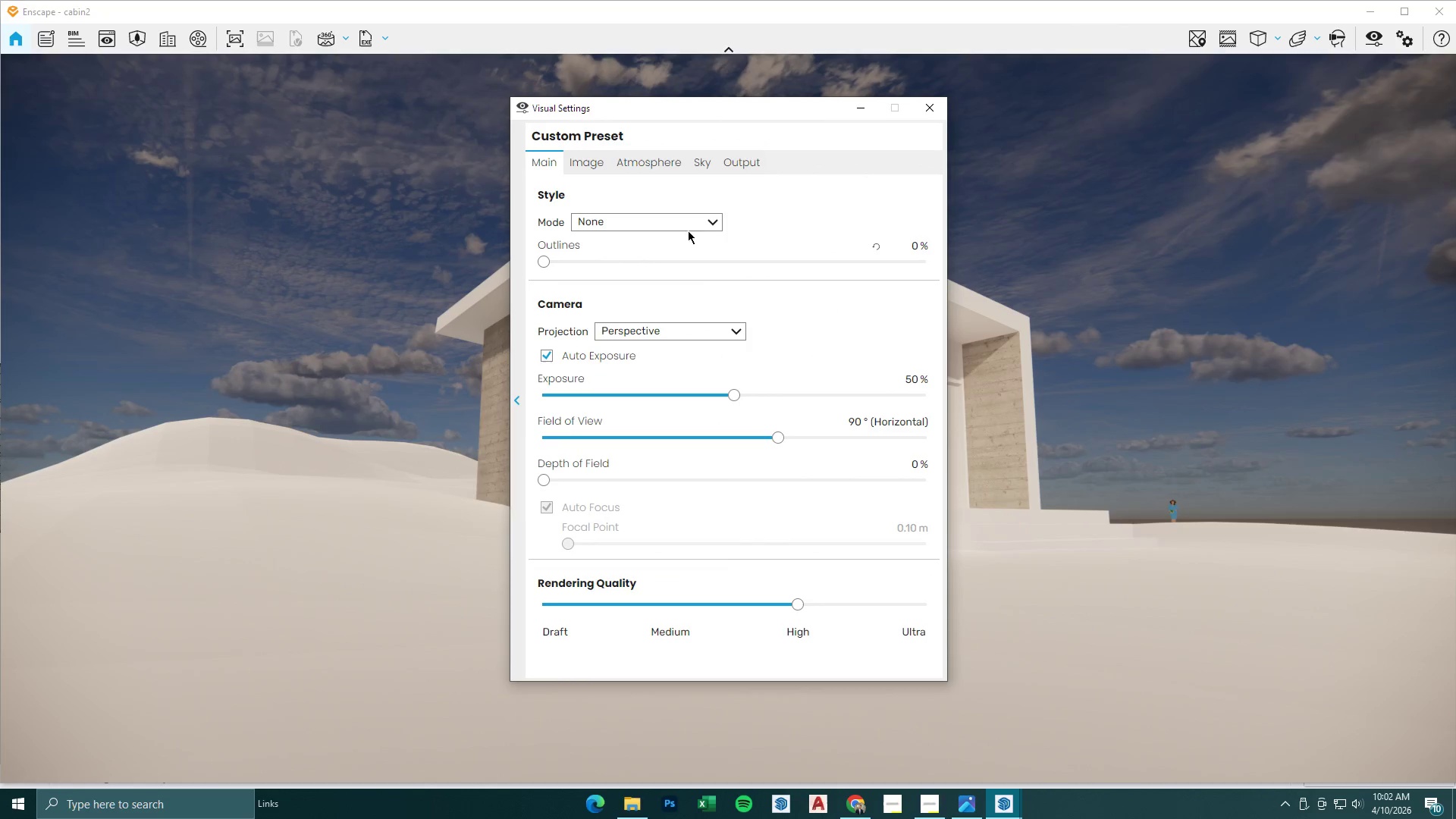 
left_click([645, 171])
 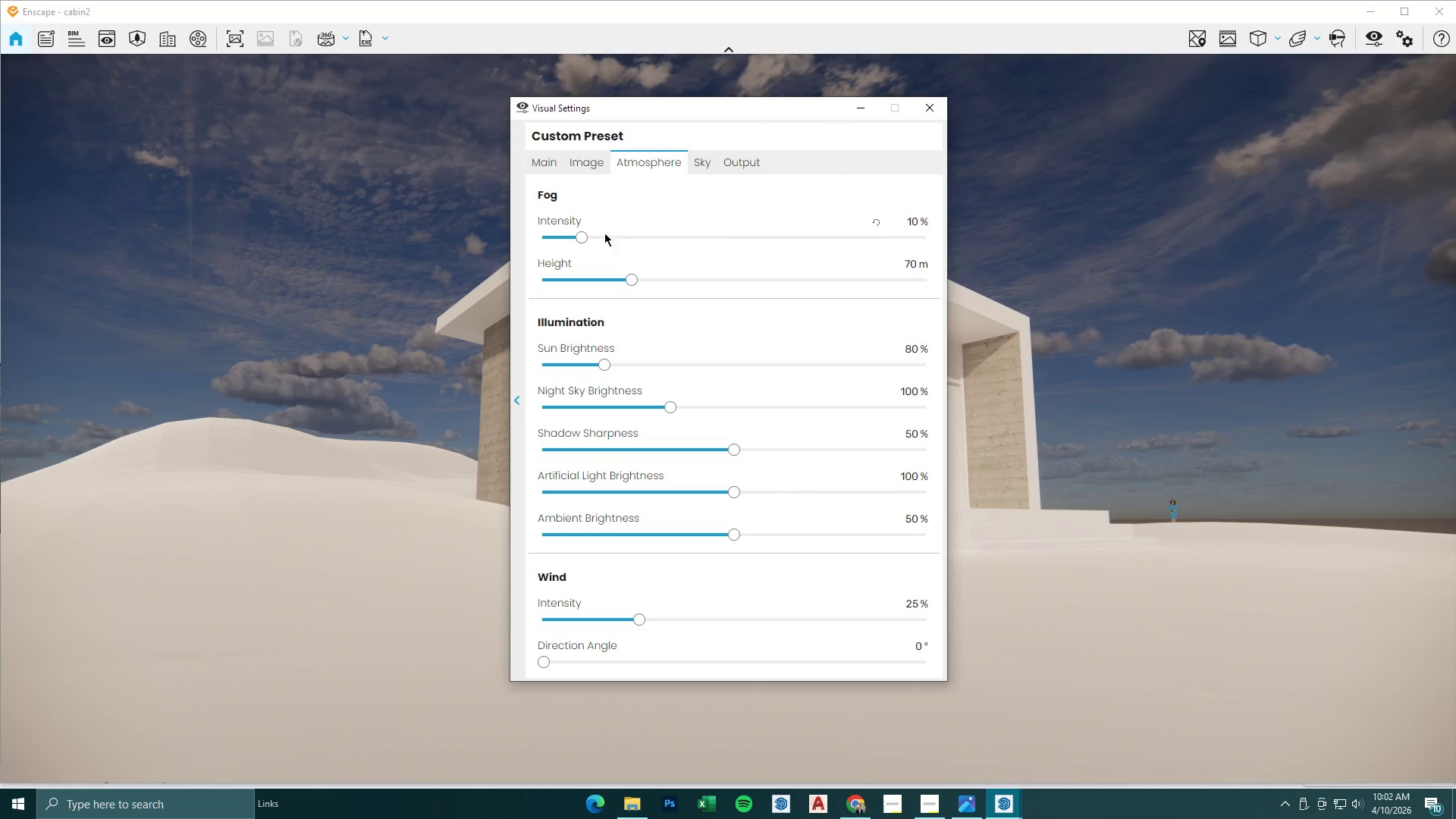 
left_click_drag(start_coordinate=[578, 235], to_coordinate=[331, 224])
 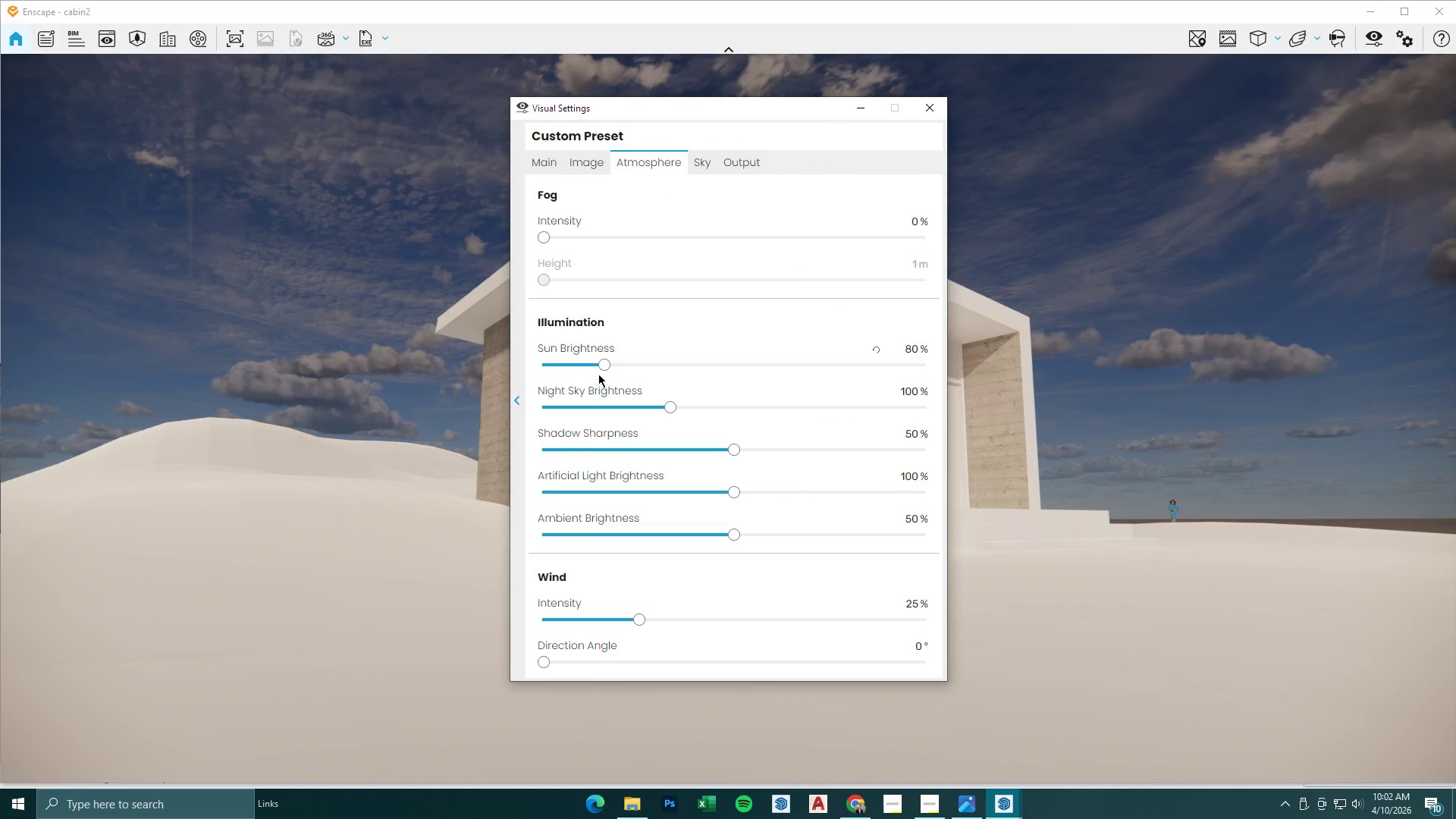 
left_click_drag(start_coordinate=[601, 368], to_coordinate=[554, 366])
 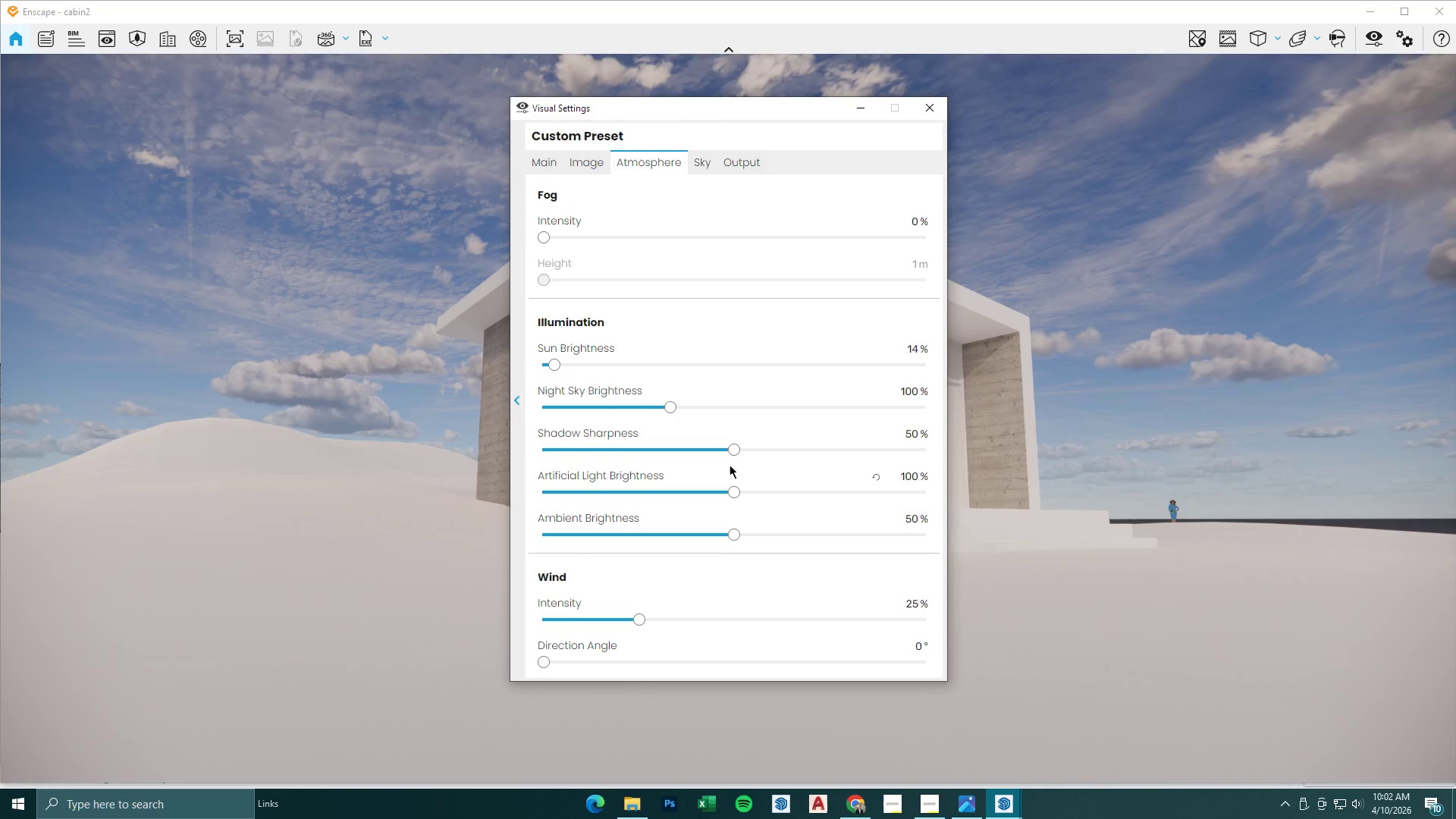 
left_click_drag(start_coordinate=[736, 452], to_coordinate=[681, 453])
 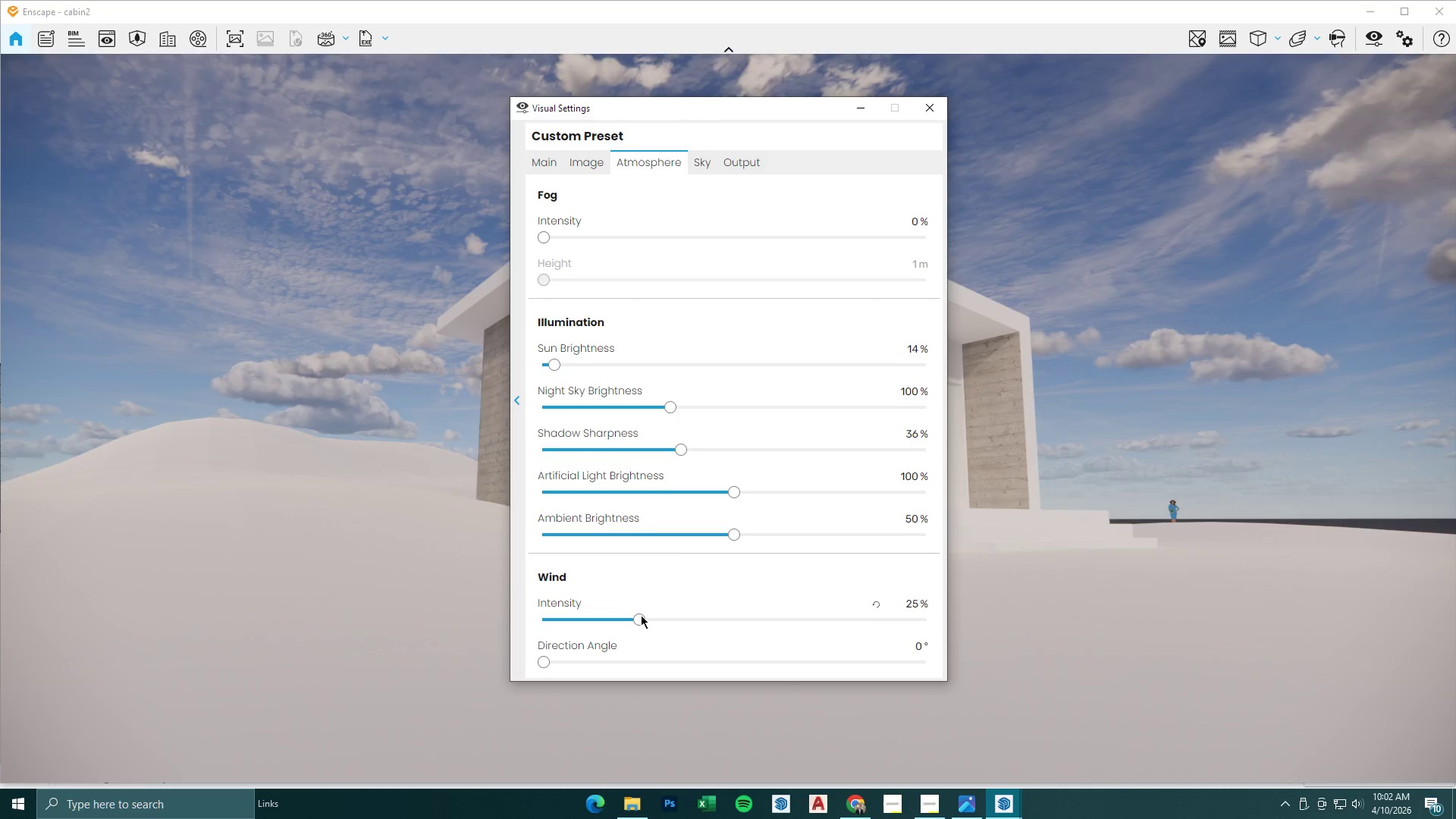 
left_click_drag(start_coordinate=[638, 617], to_coordinate=[400, 565])
 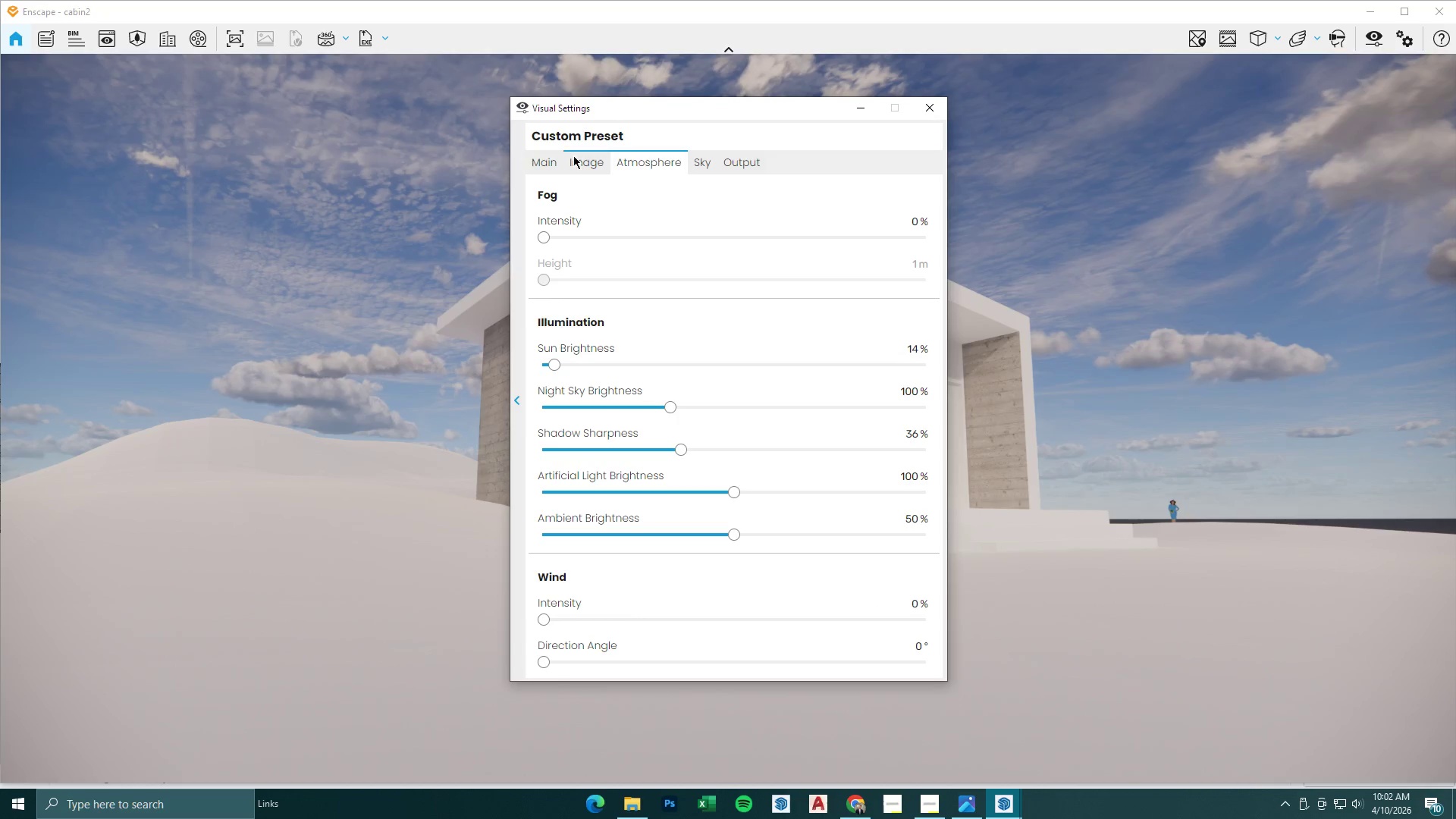 
left_click([592, 162])
 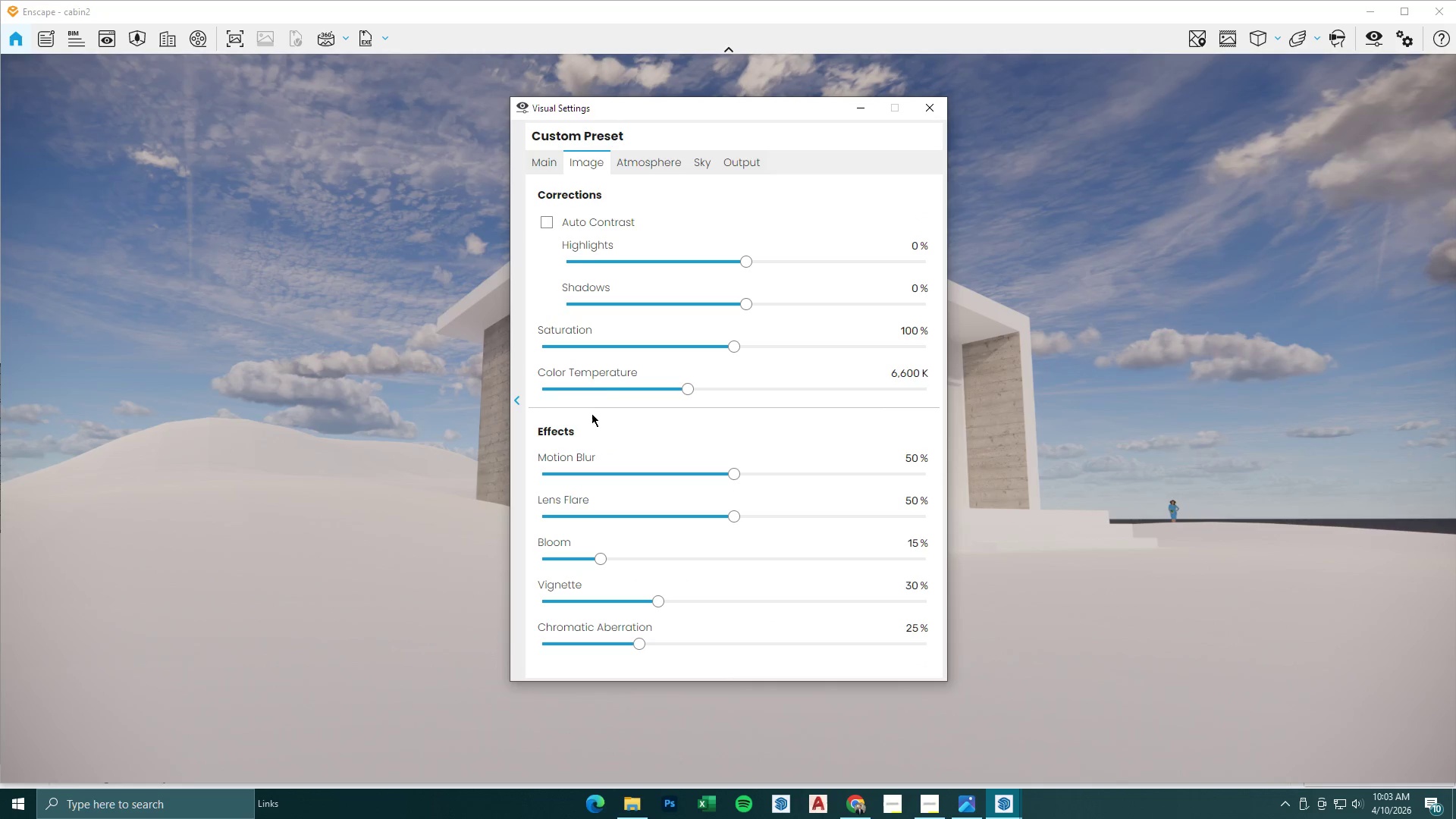 
left_click([537, 159])
 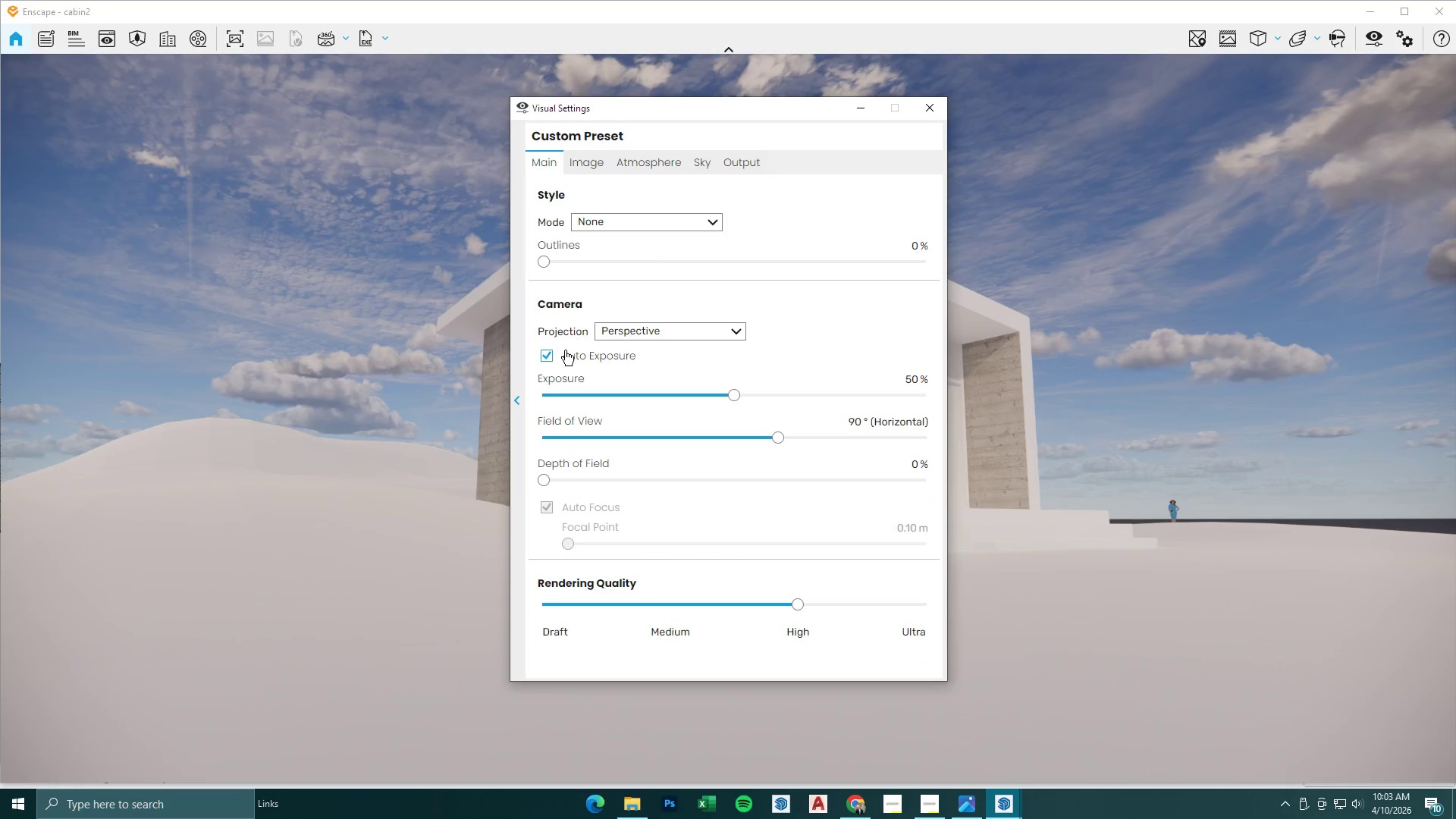 
left_click([544, 351])
 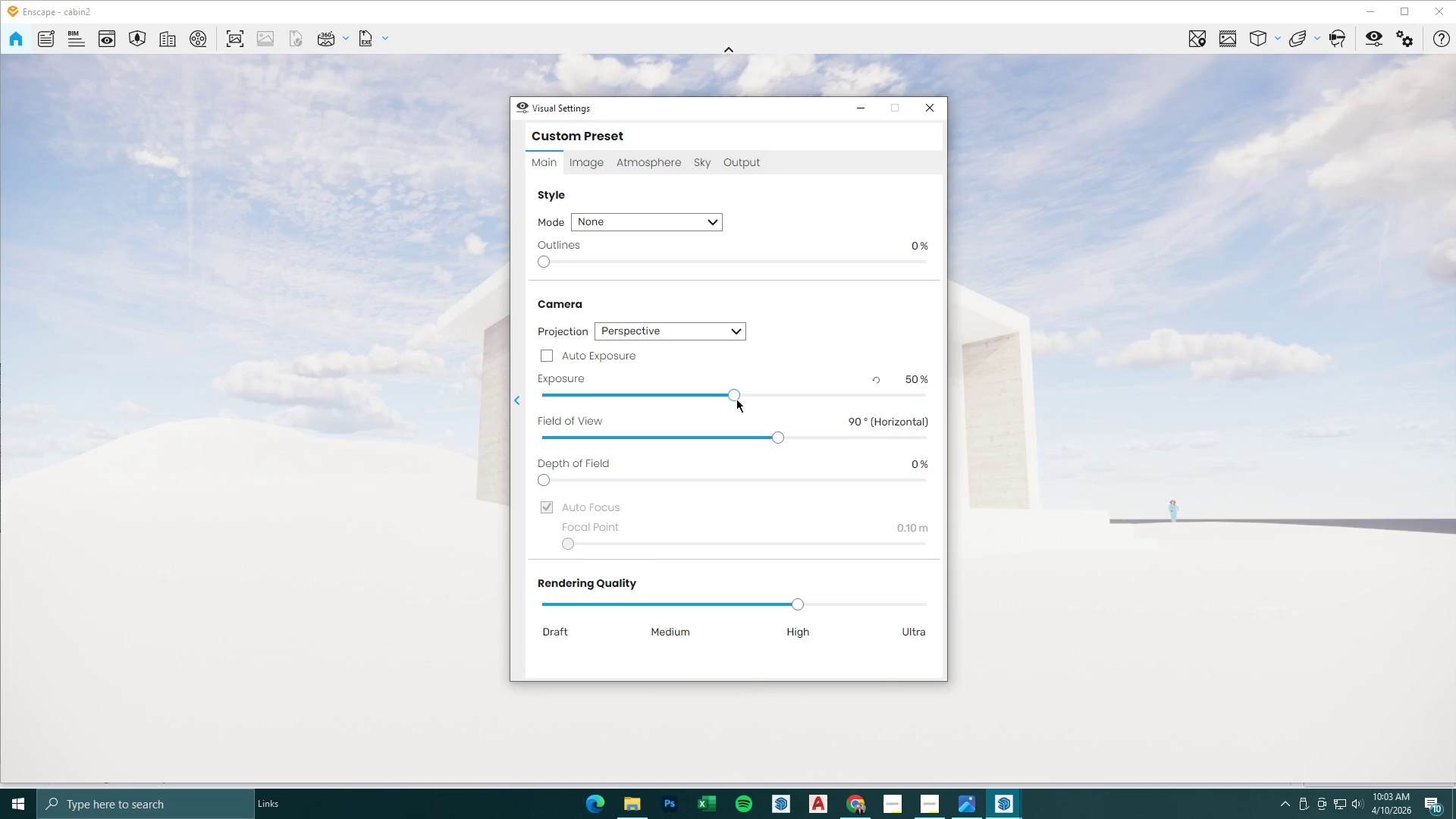 
left_click_drag(start_coordinate=[733, 398], to_coordinate=[730, 400])
 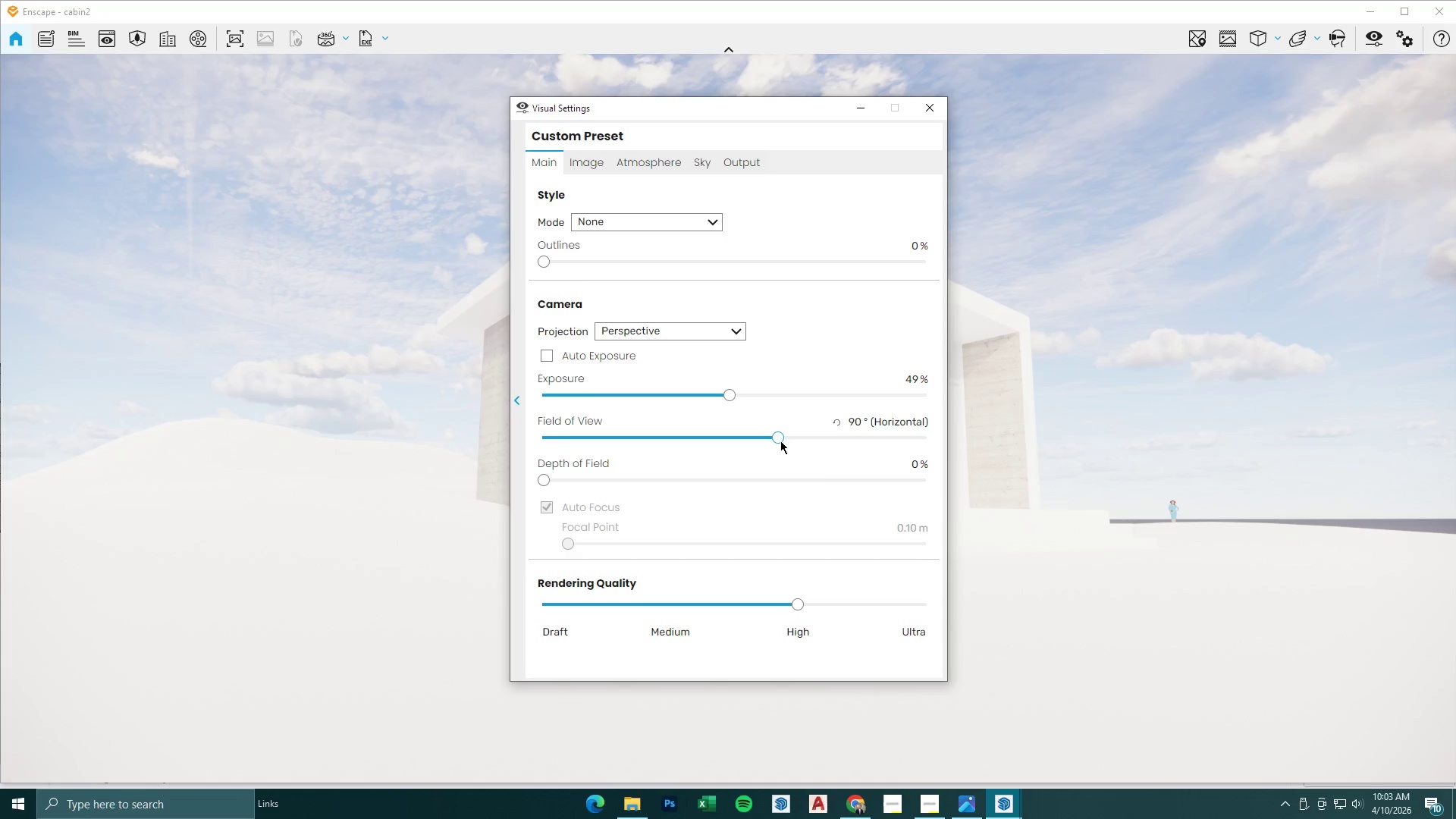 
left_click_drag(start_coordinate=[780, 440], to_coordinate=[683, 440])
 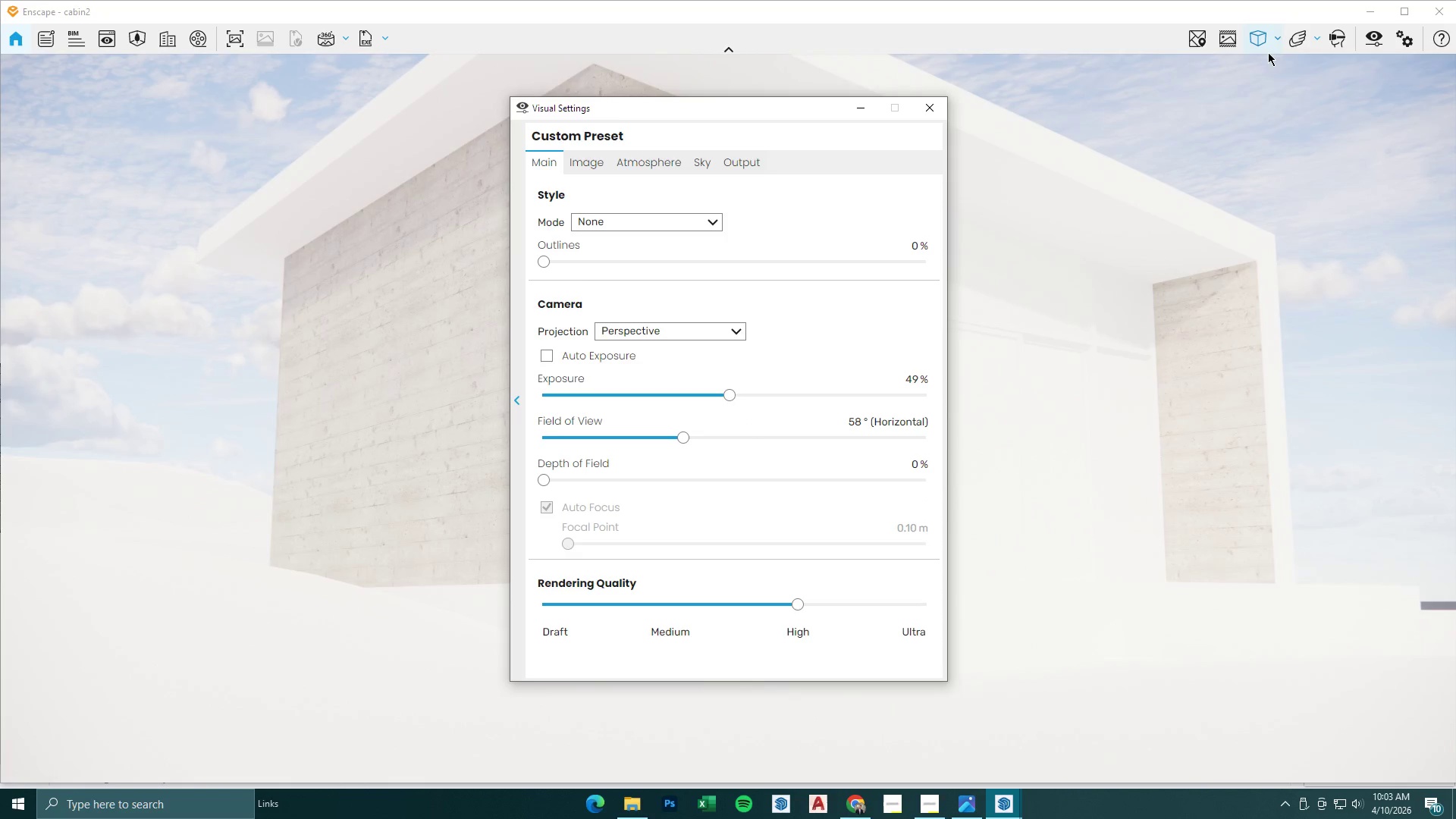 
left_click([1269, 46])
 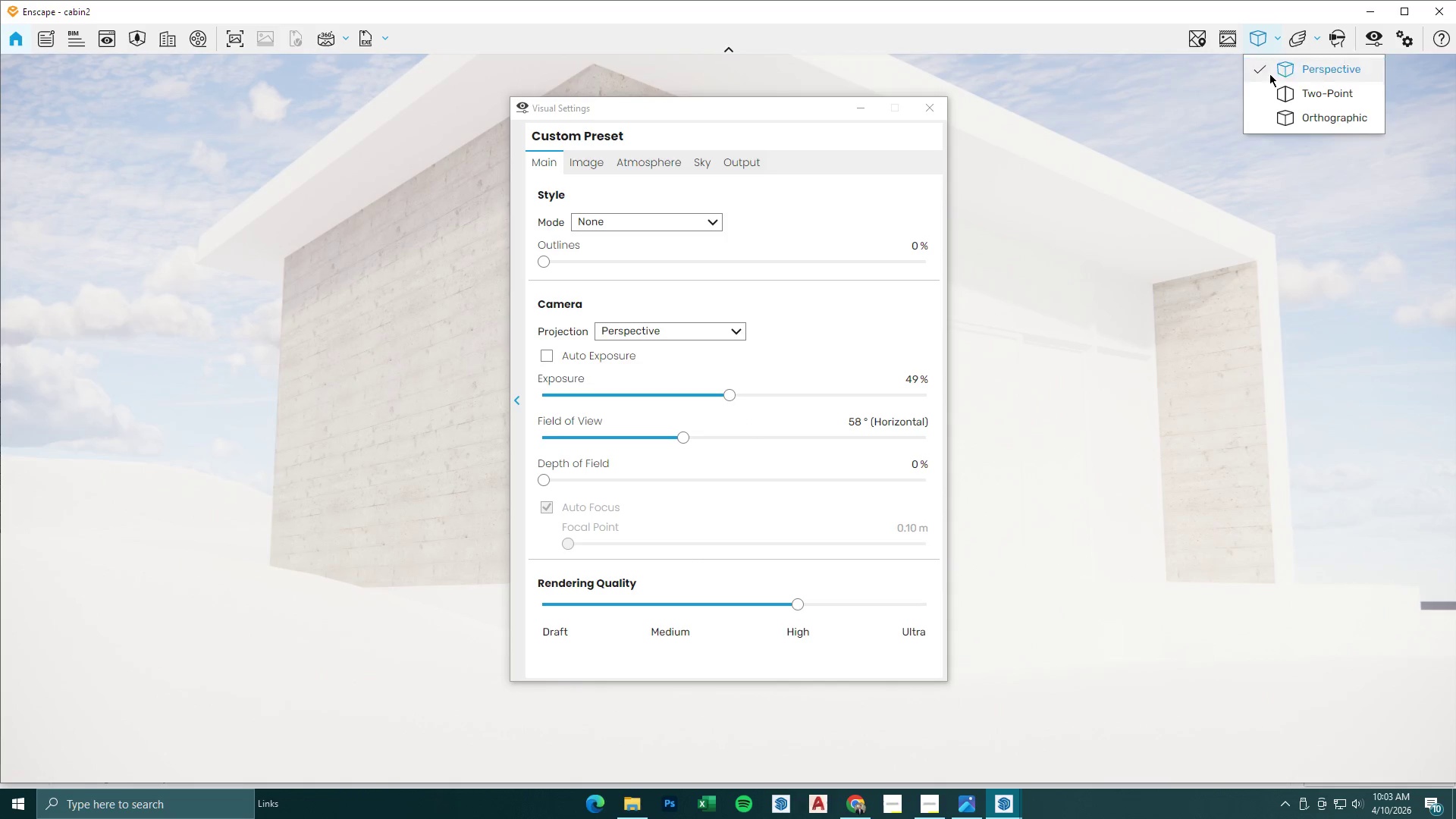 
left_click([1278, 96])
 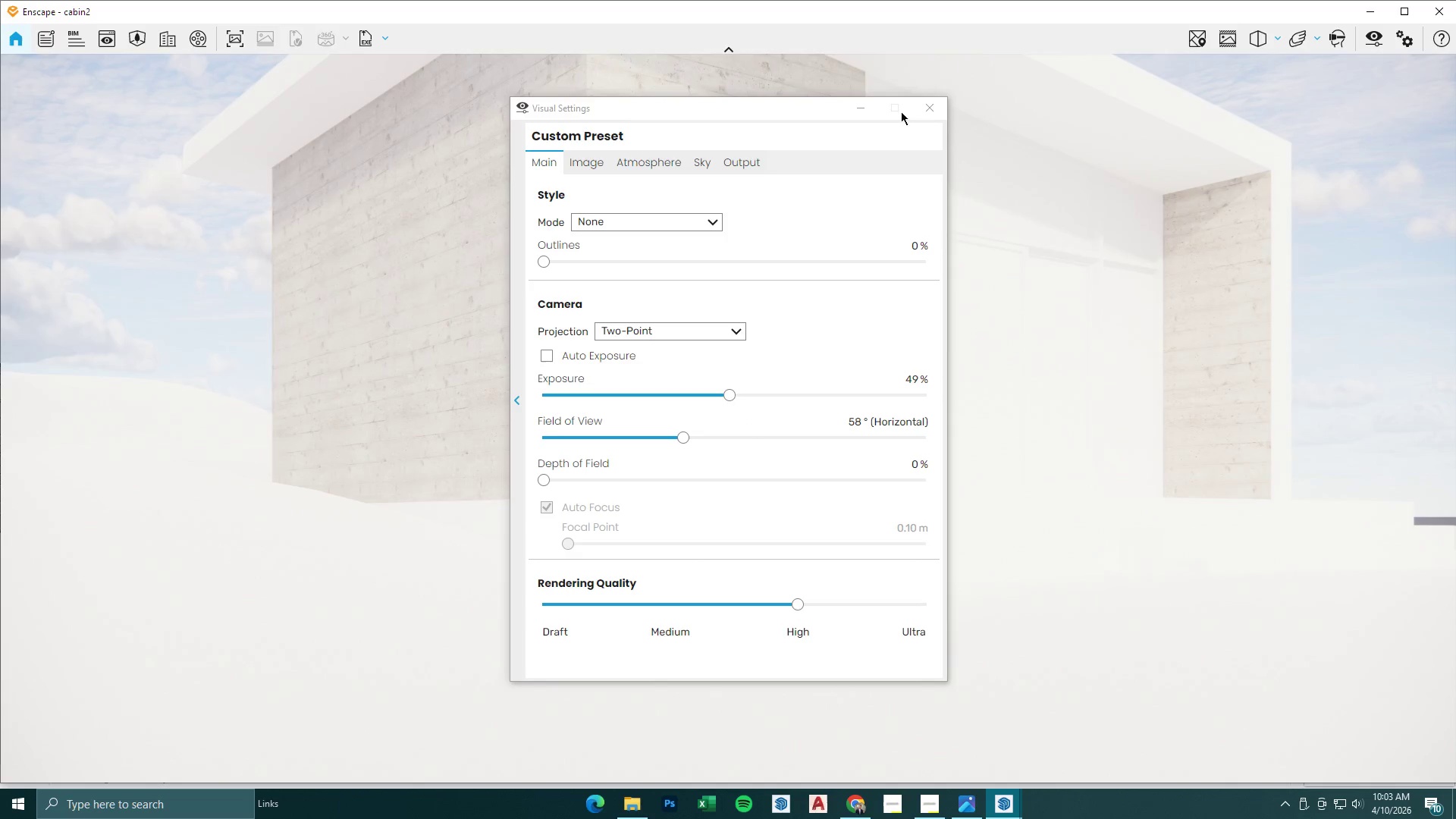 
left_click([867, 111])
 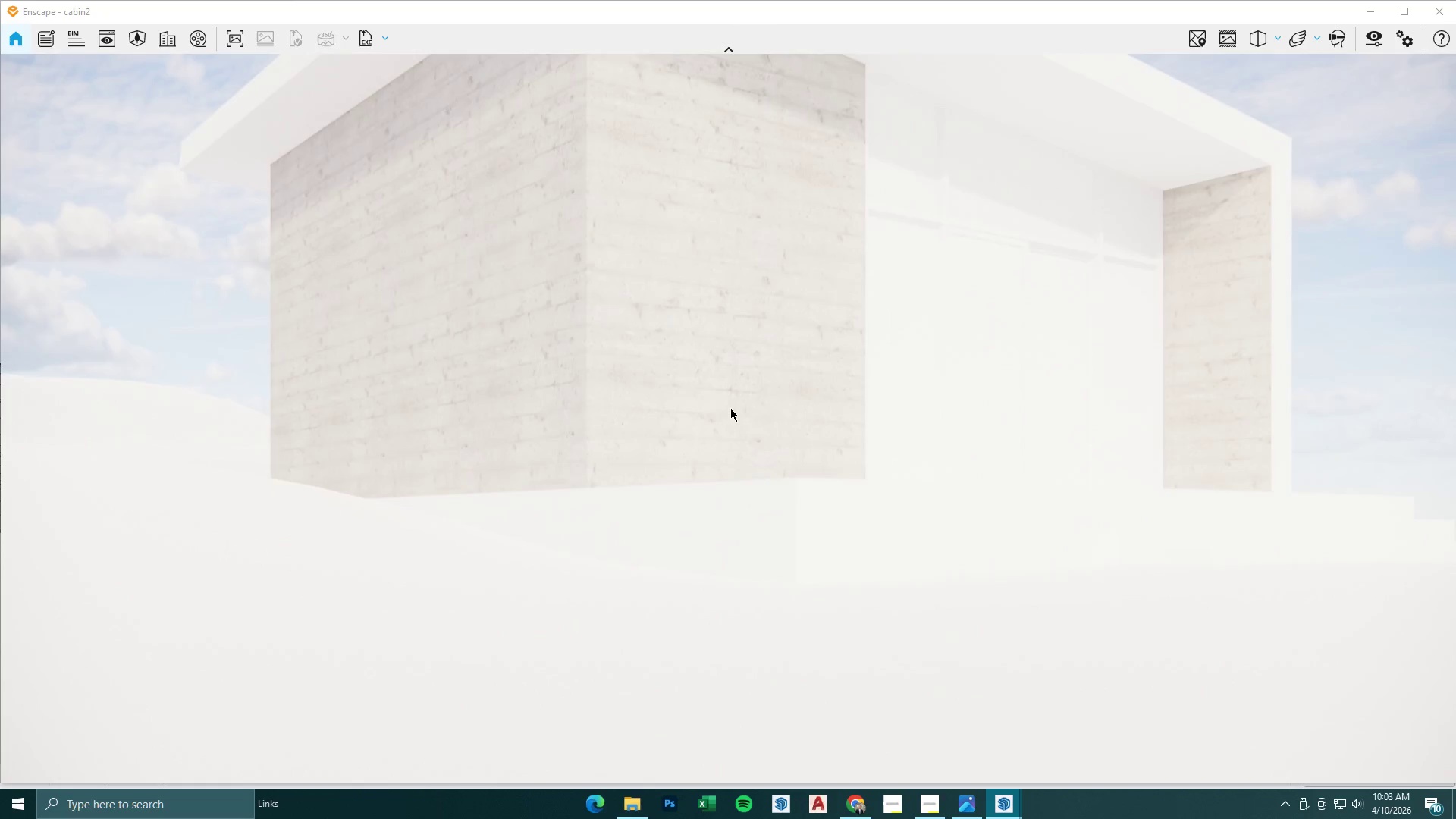 
hold_key(key=S, duration=2.06)
 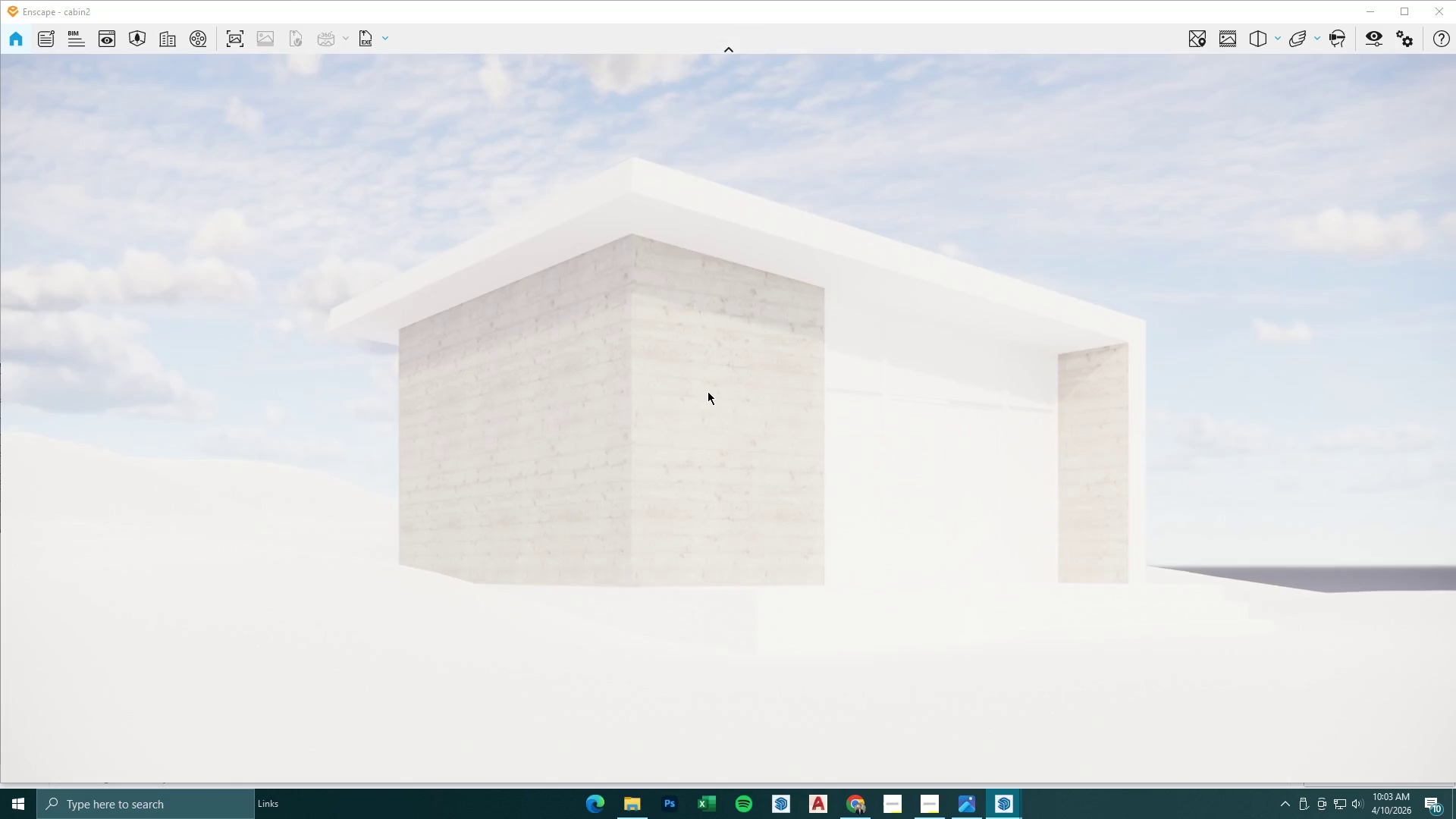 
key(E)
 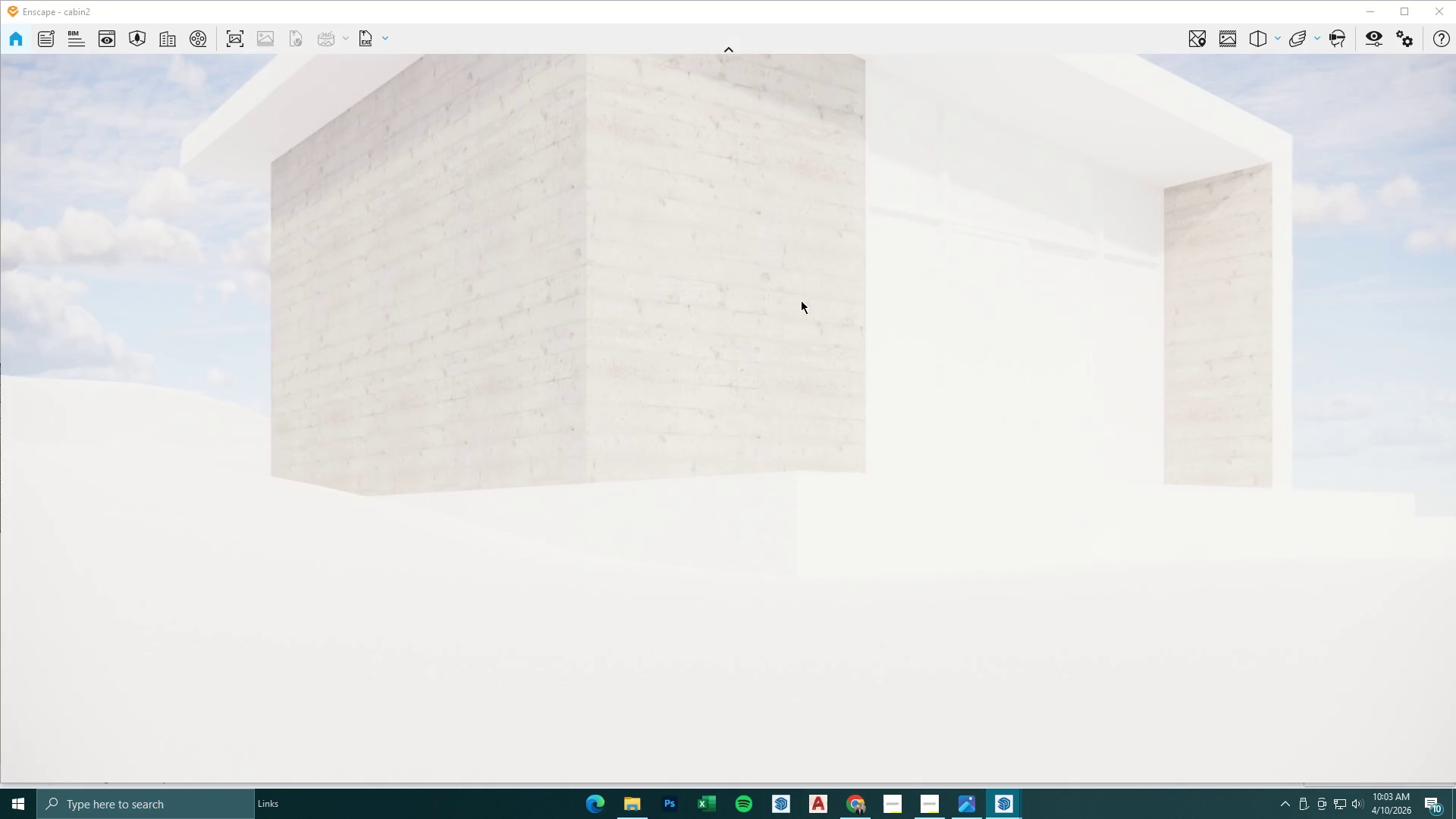 
hold_key(key=E, duration=0.61)
 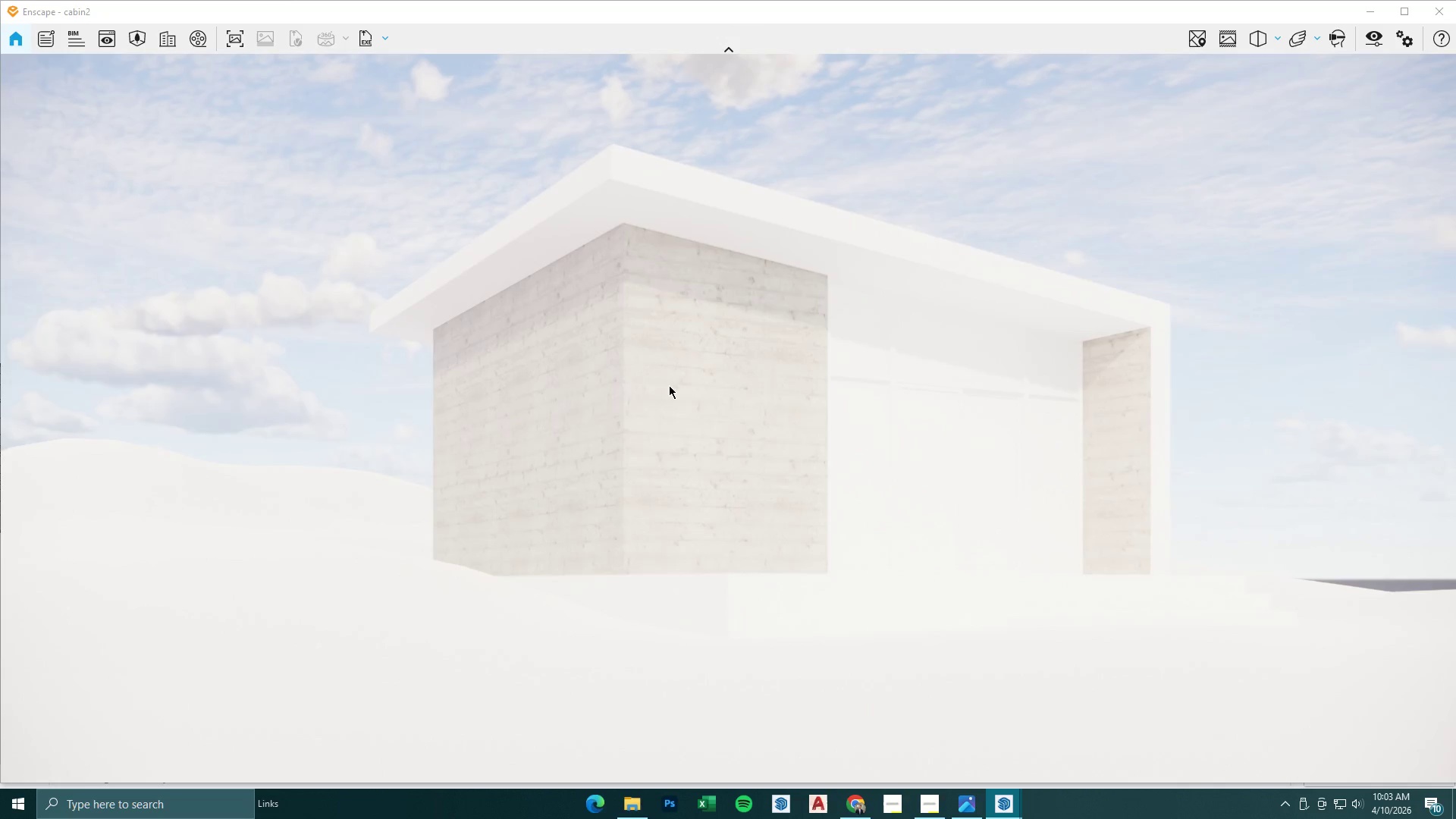 
type(seqs)
 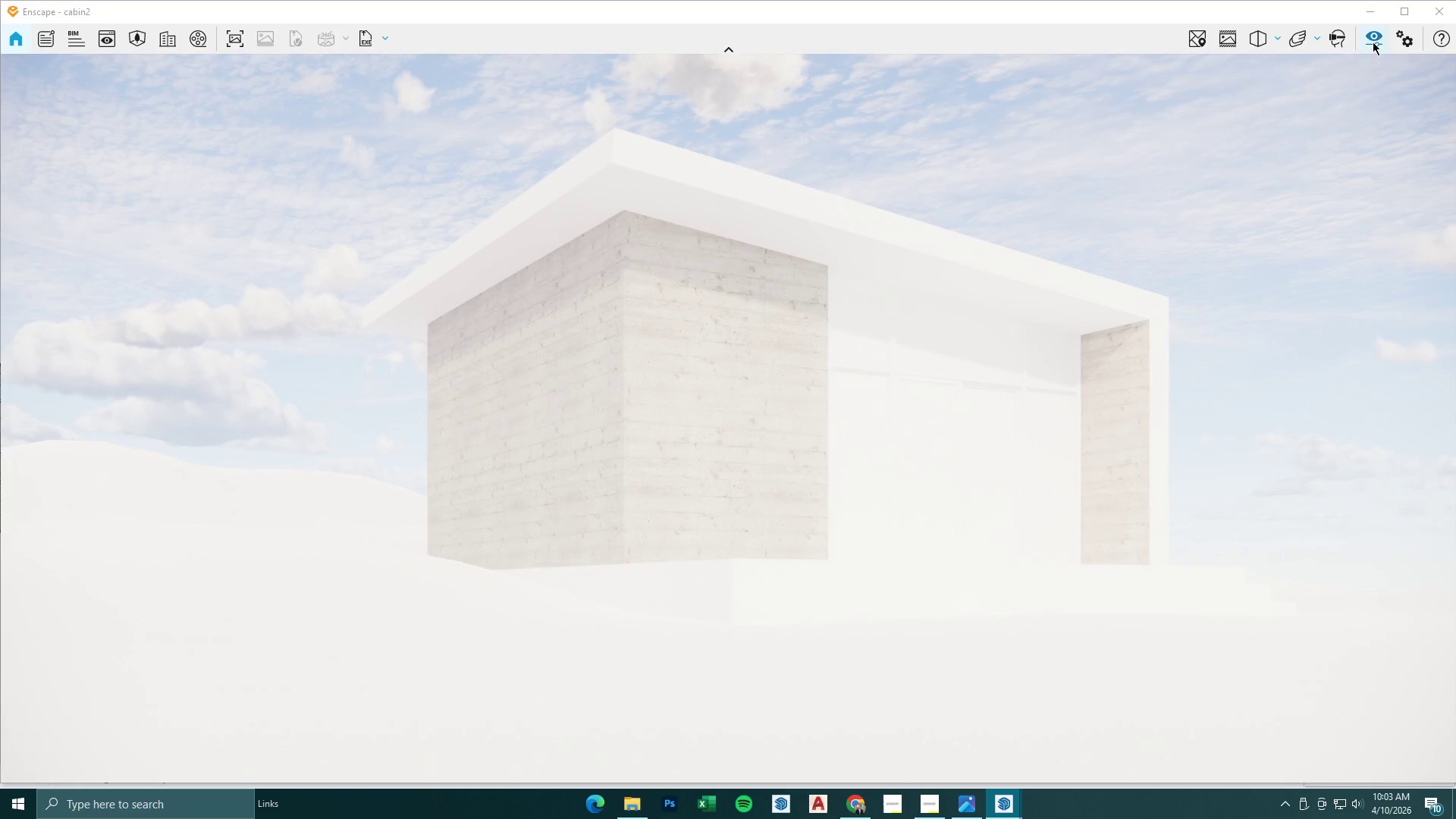 
hold_key(key=W, duration=0.47)
 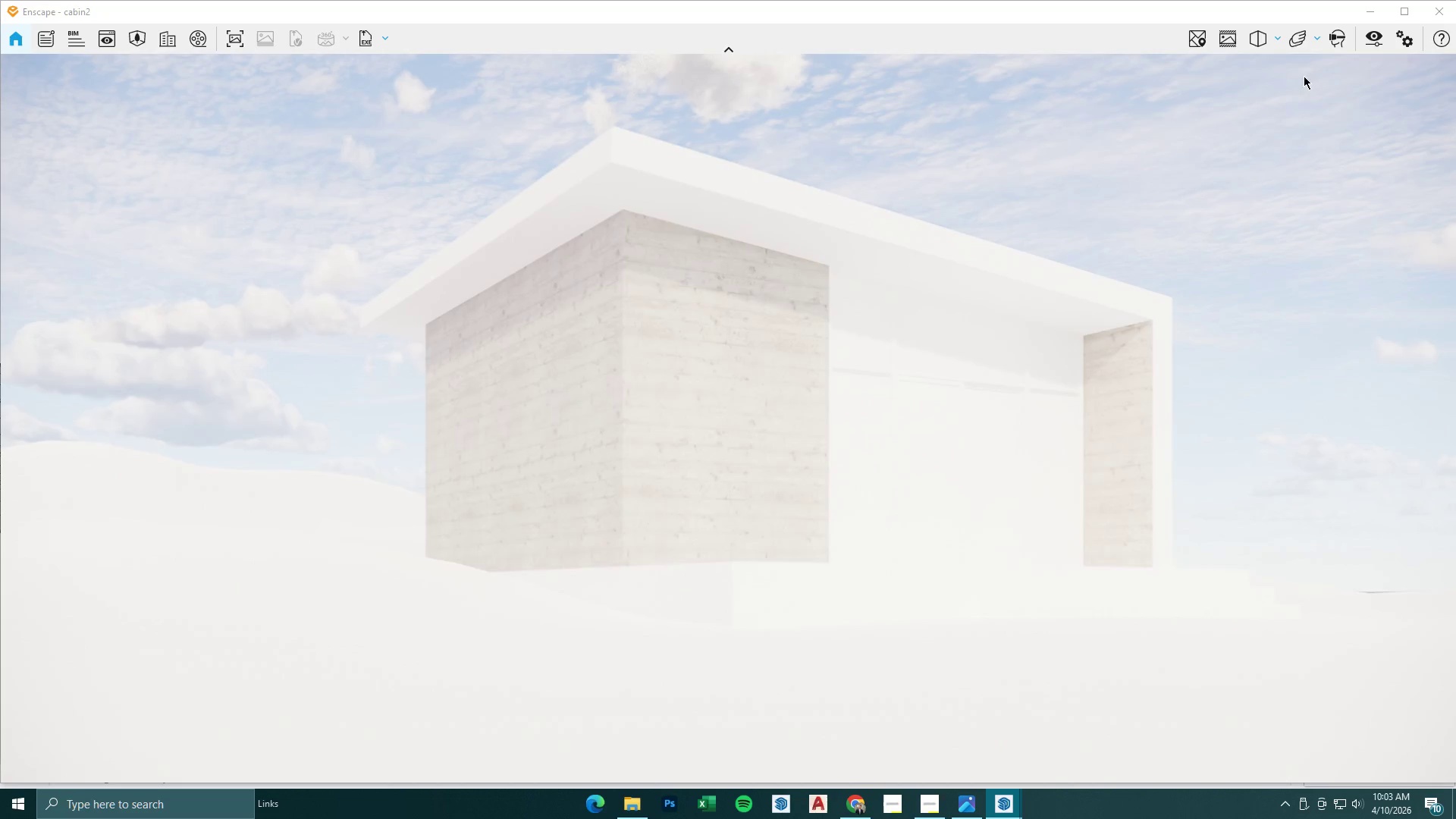 
left_click([1373, 41])
 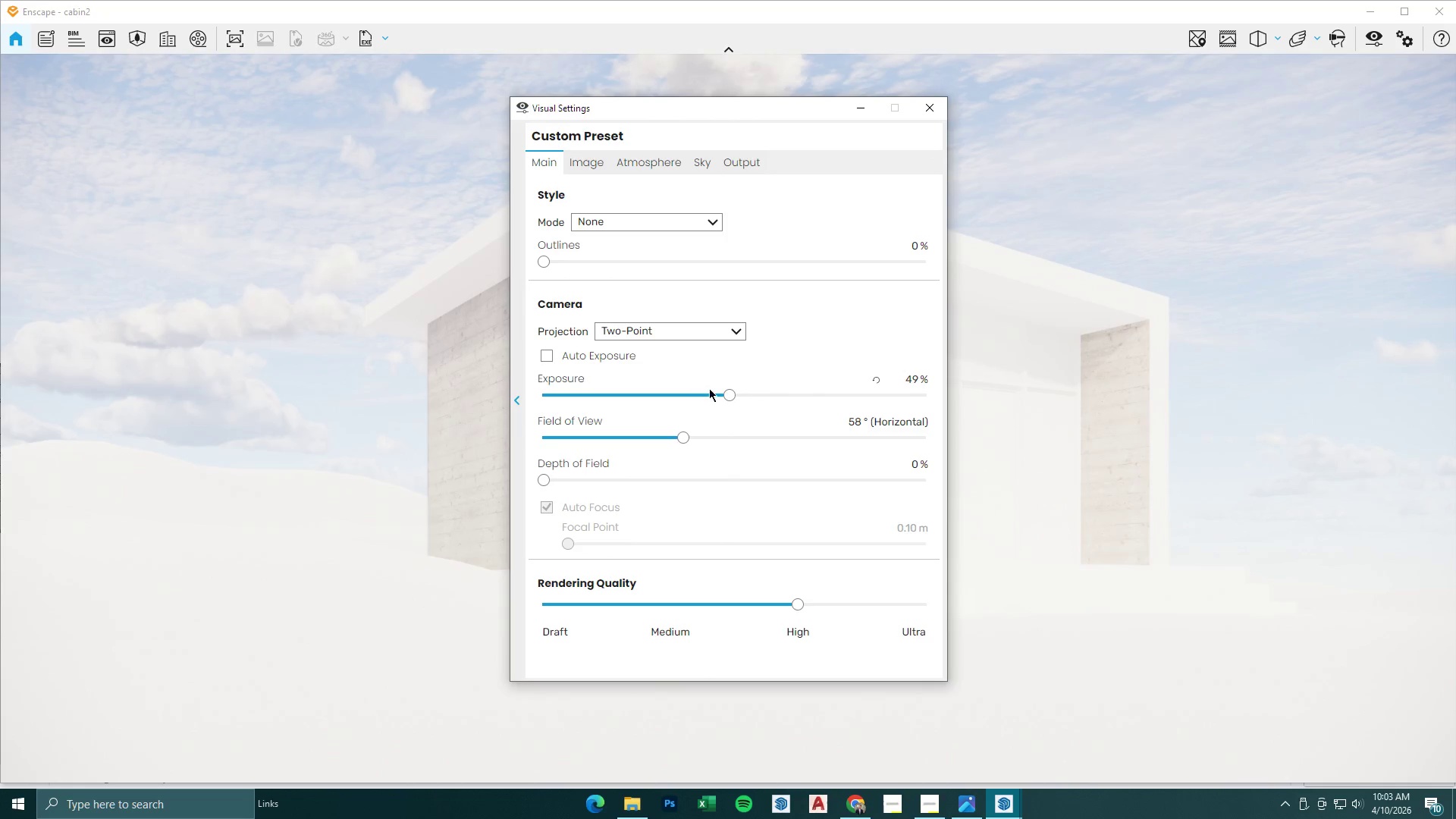 
left_click_drag(start_coordinate=[728, 394], to_coordinate=[727, 414])
 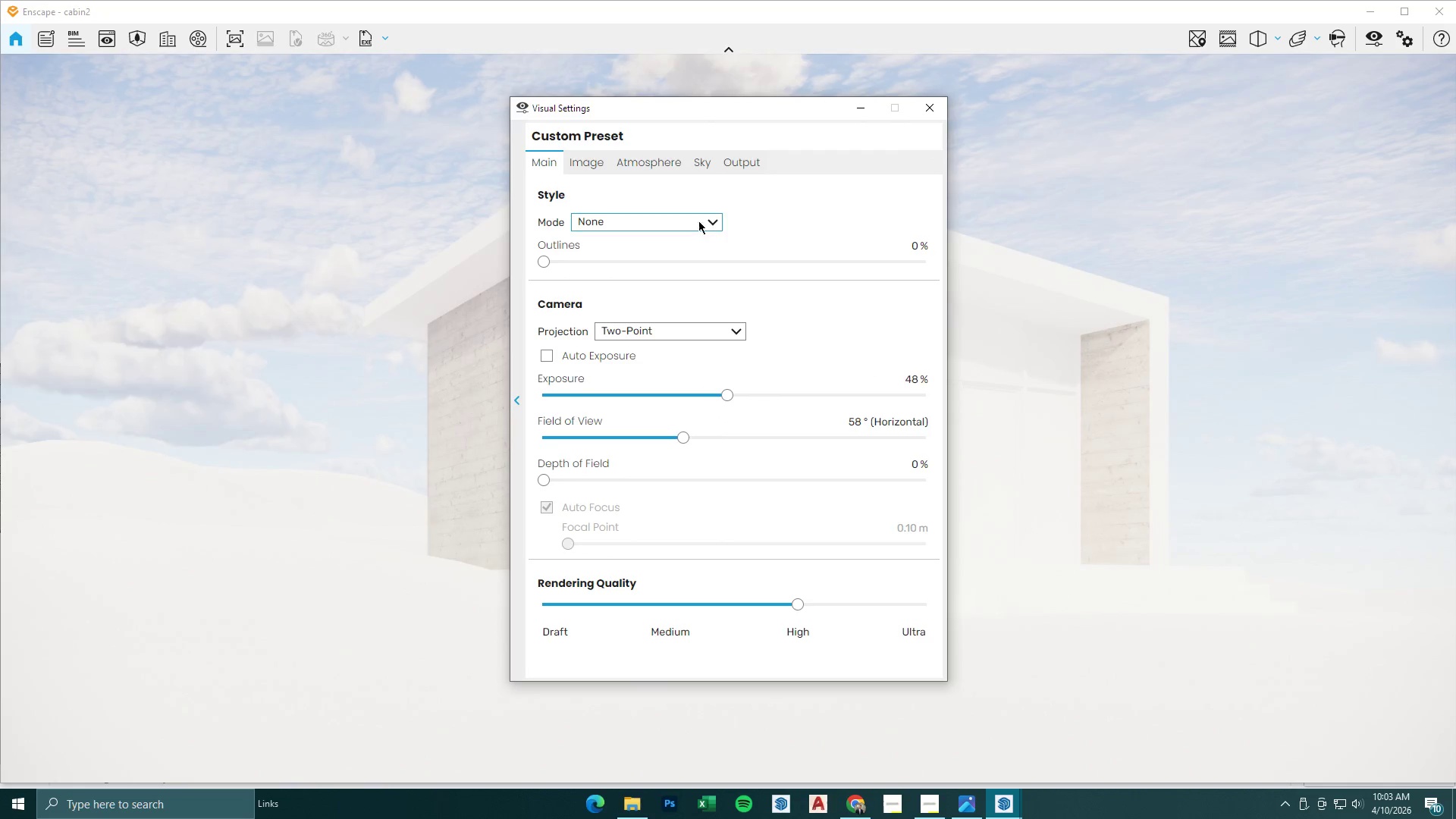 
left_click([694, 168])
 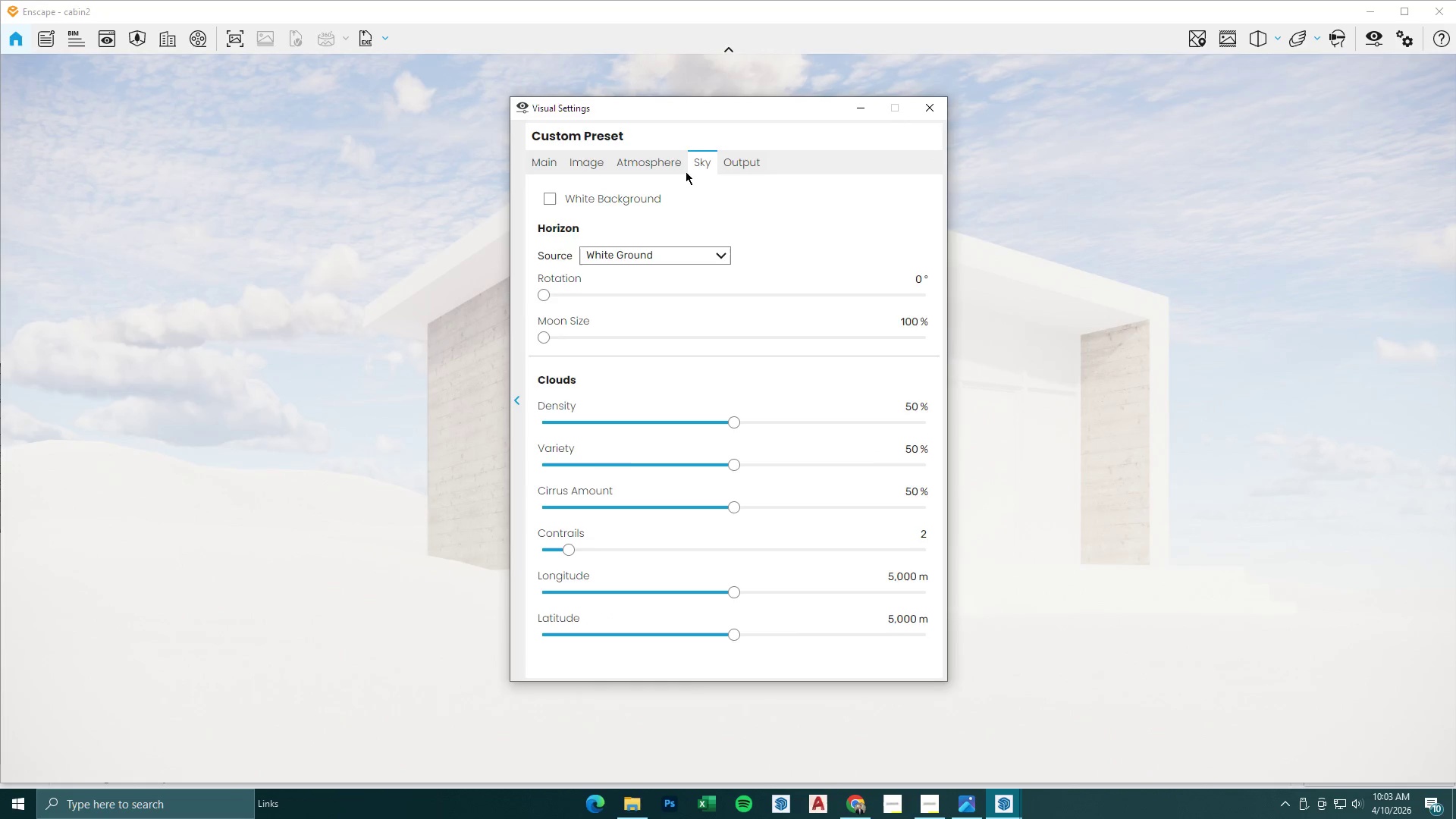 
double_click([664, 161])
 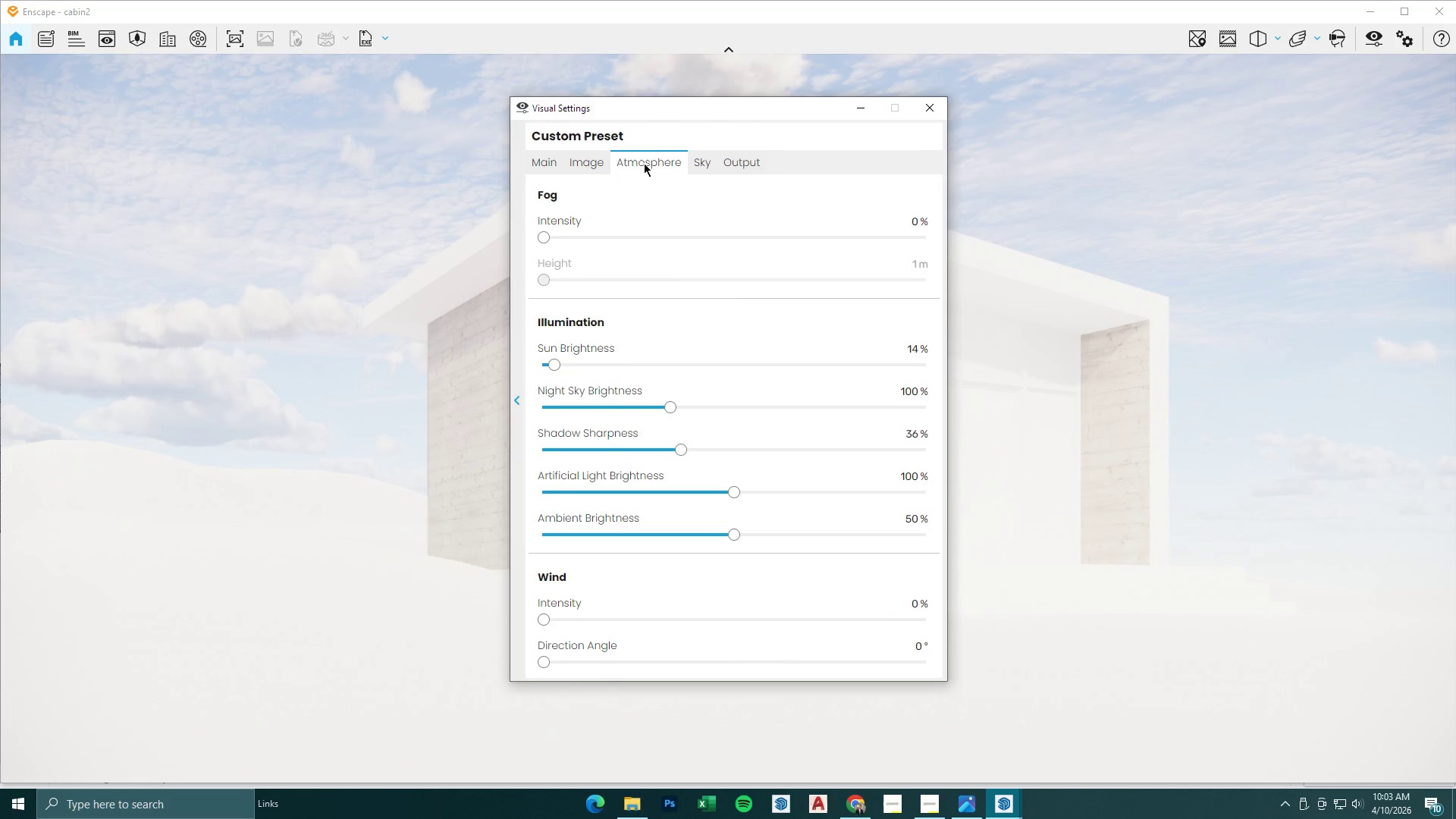 
triple_click([592, 163])
 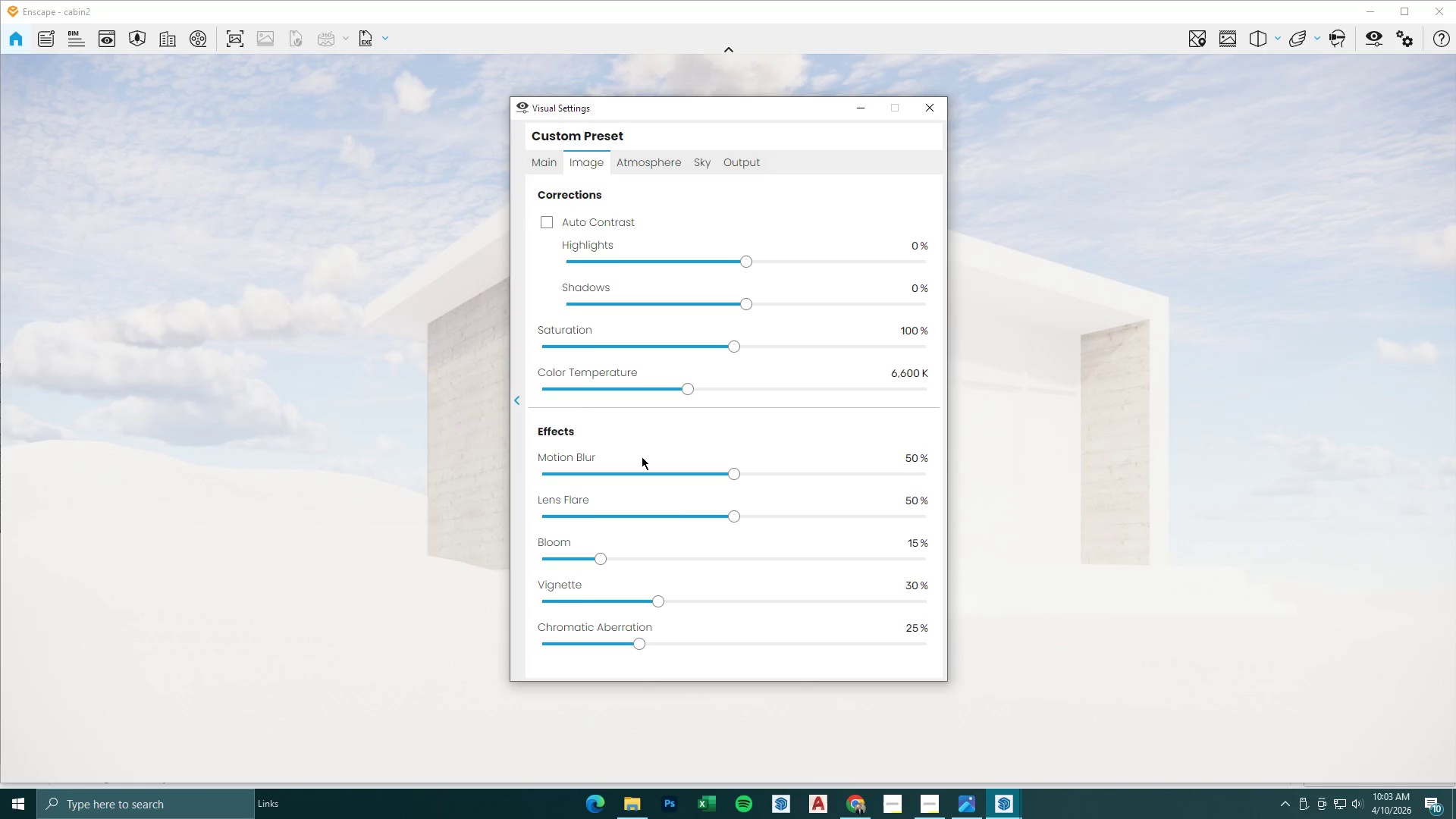 
left_click_drag(start_coordinate=[601, 558], to_coordinate=[506, 561])
 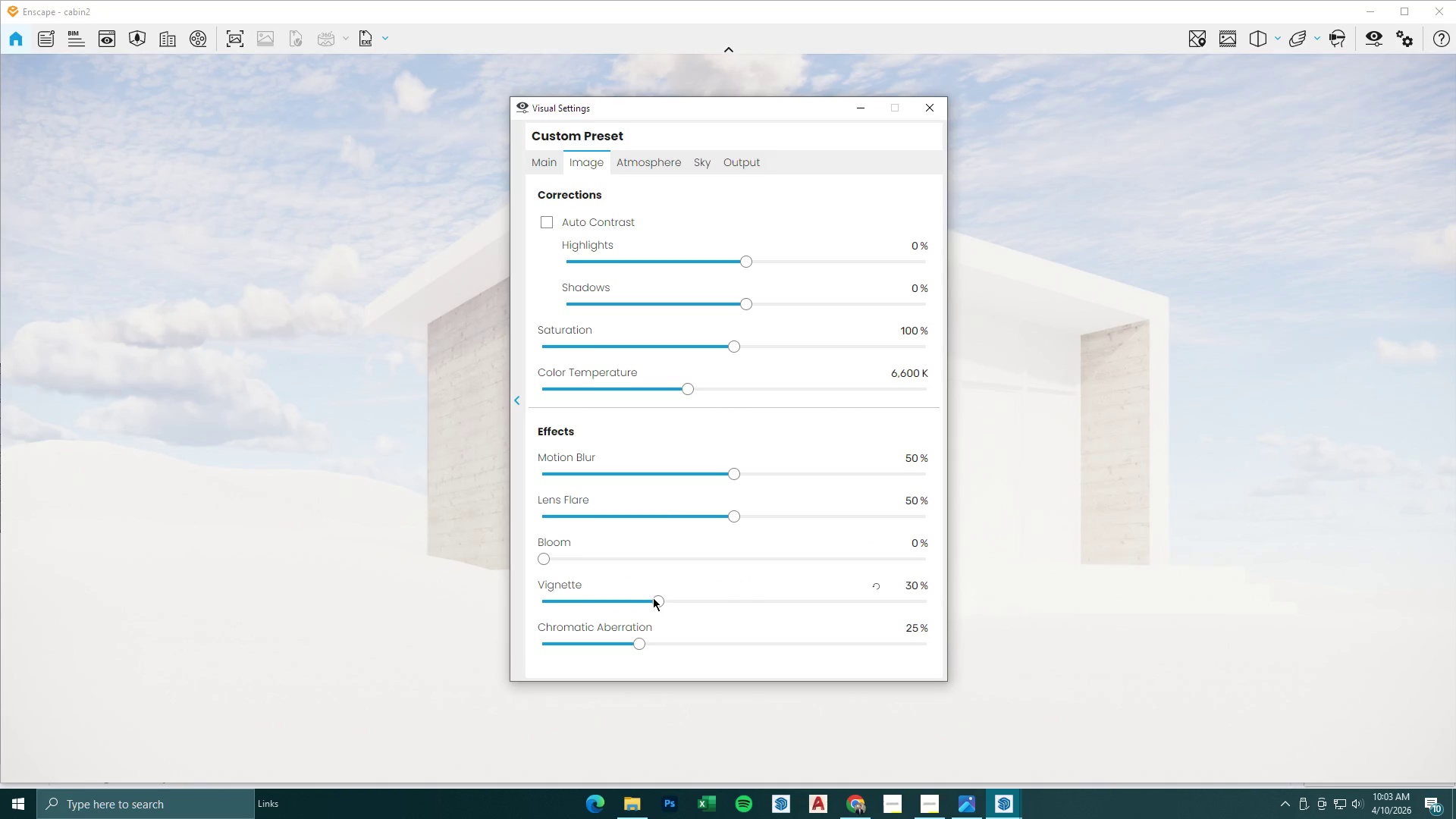 
left_click_drag(start_coordinate=[657, 598], to_coordinate=[469, 603])
 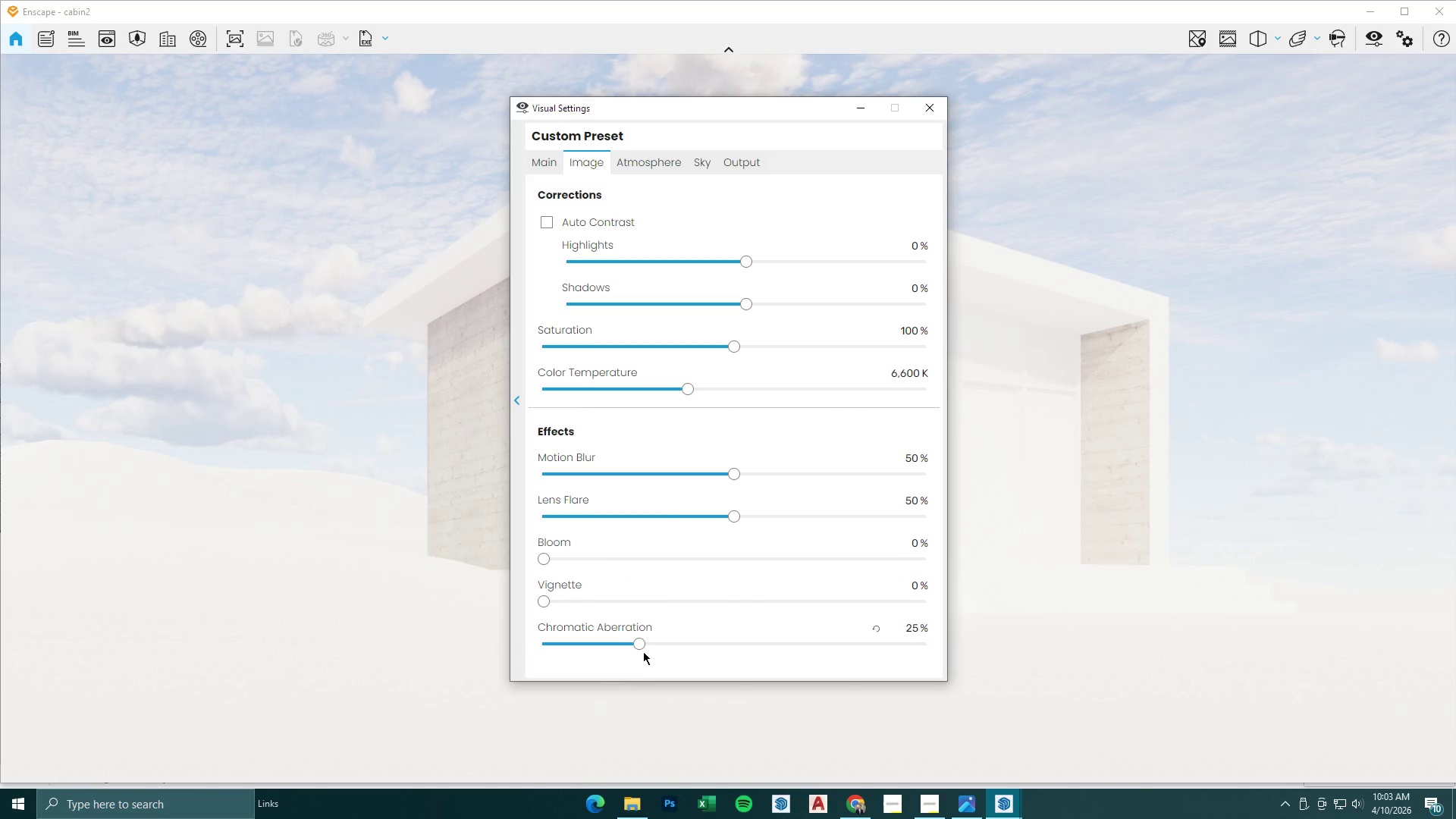 
left_click_drag(start_coordinate=[642, 648], to_coordinate=[488, 635])
 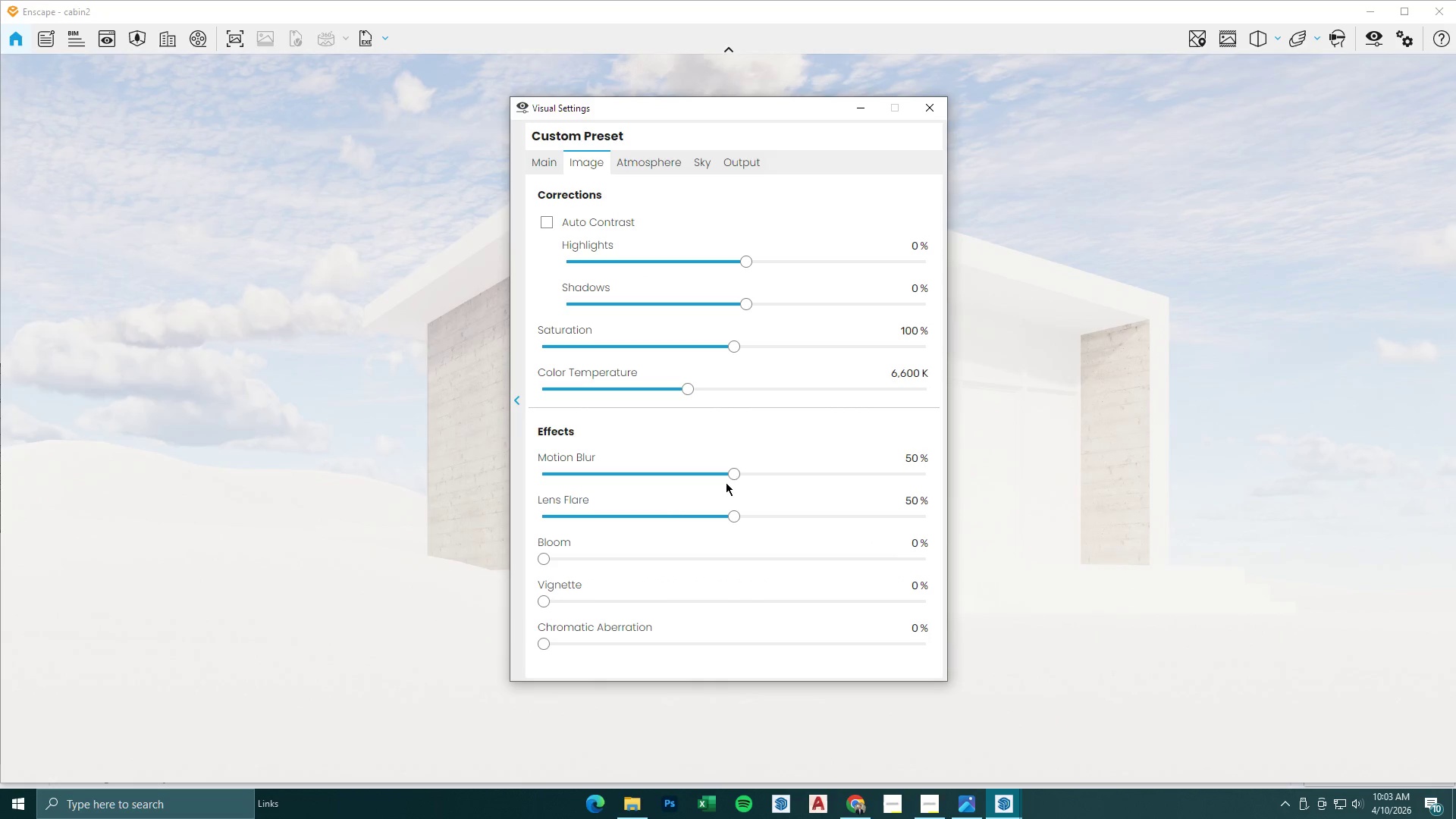 
left_click_drag(start_coordinate=[730, 475], to_coordinate=[497, 476])
 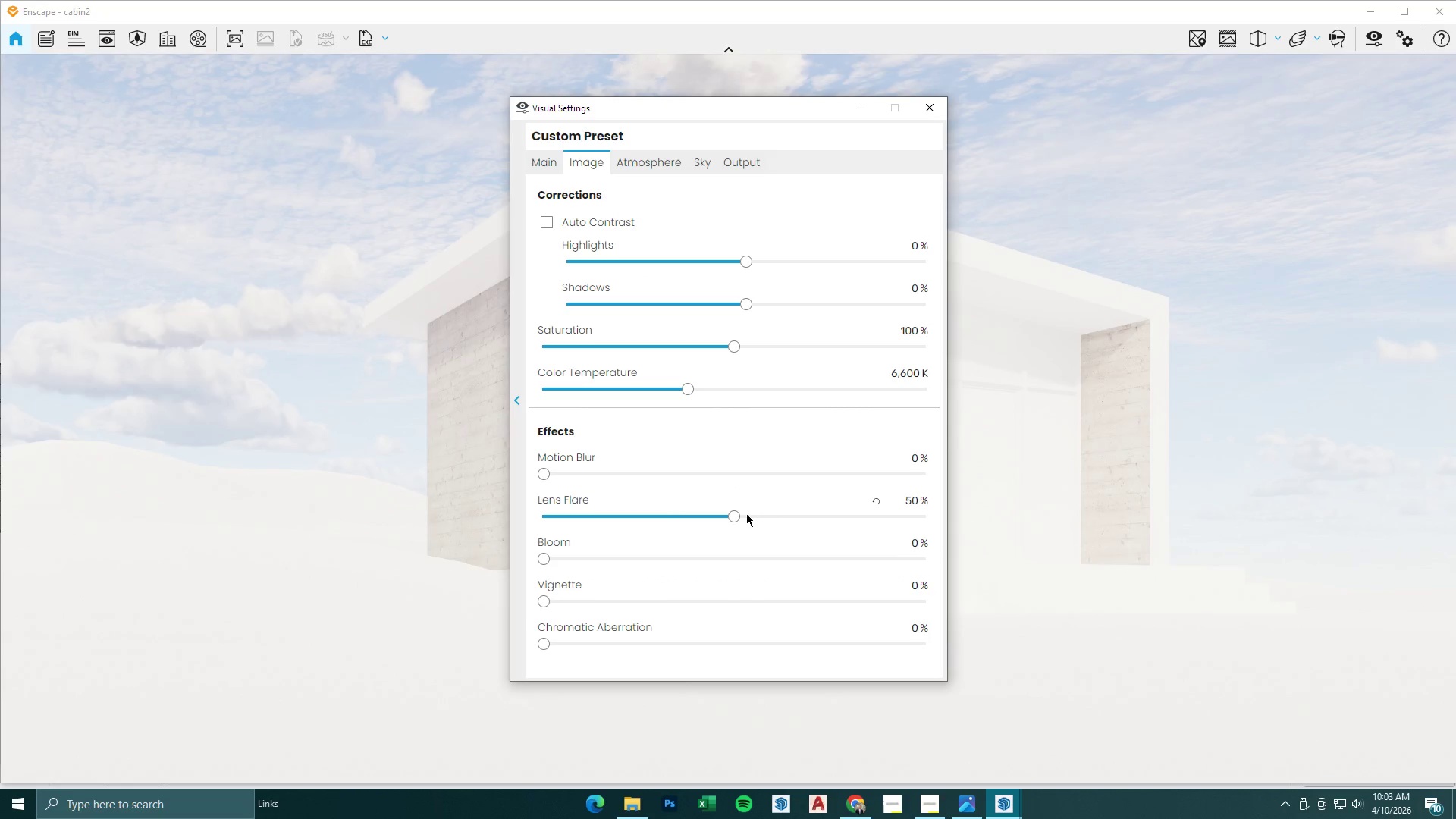 
left_click_drag(start_coordinate=[739, 513], to_coordinate=[492, 500])
 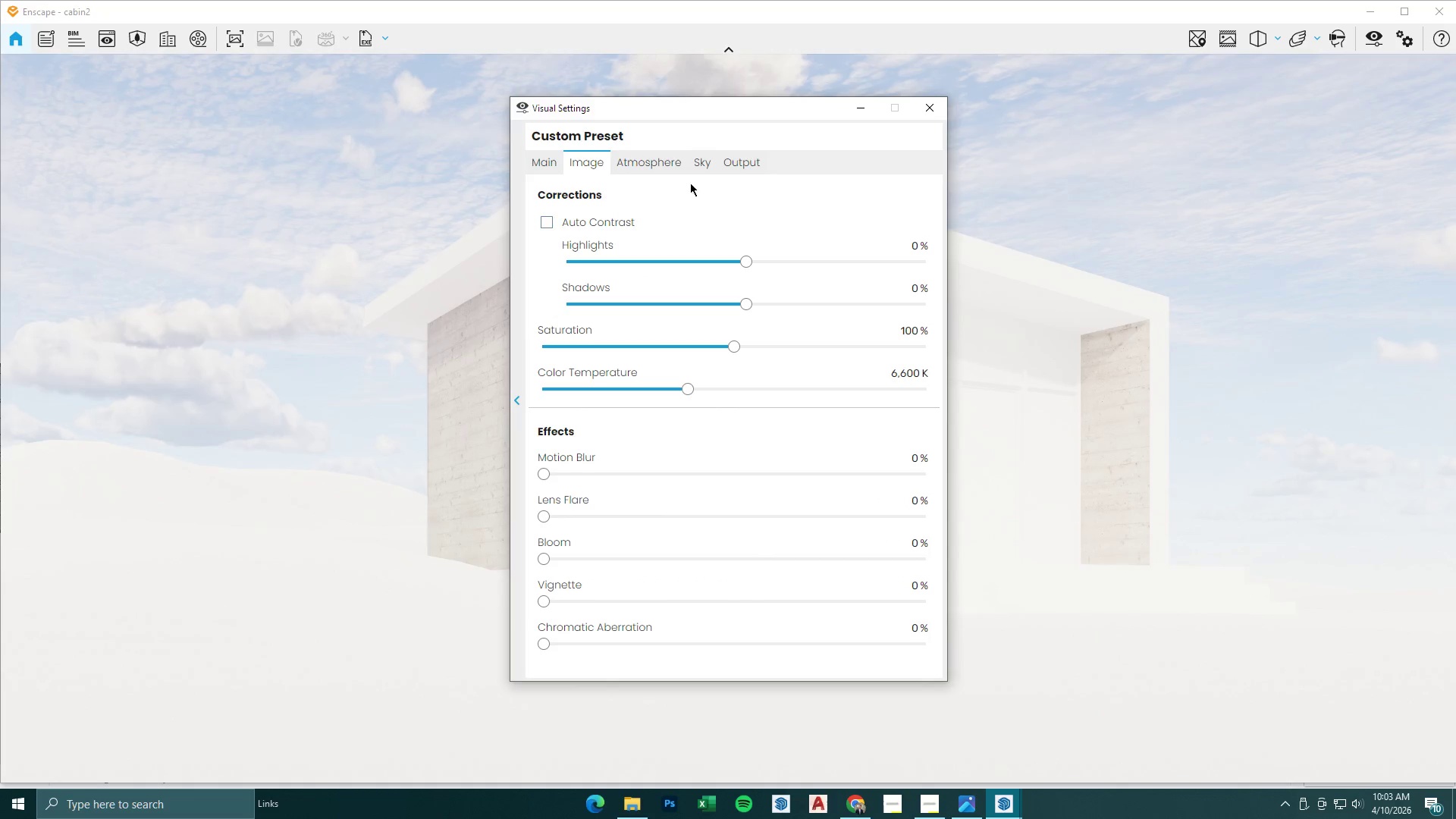 
left_click([668, 162])
 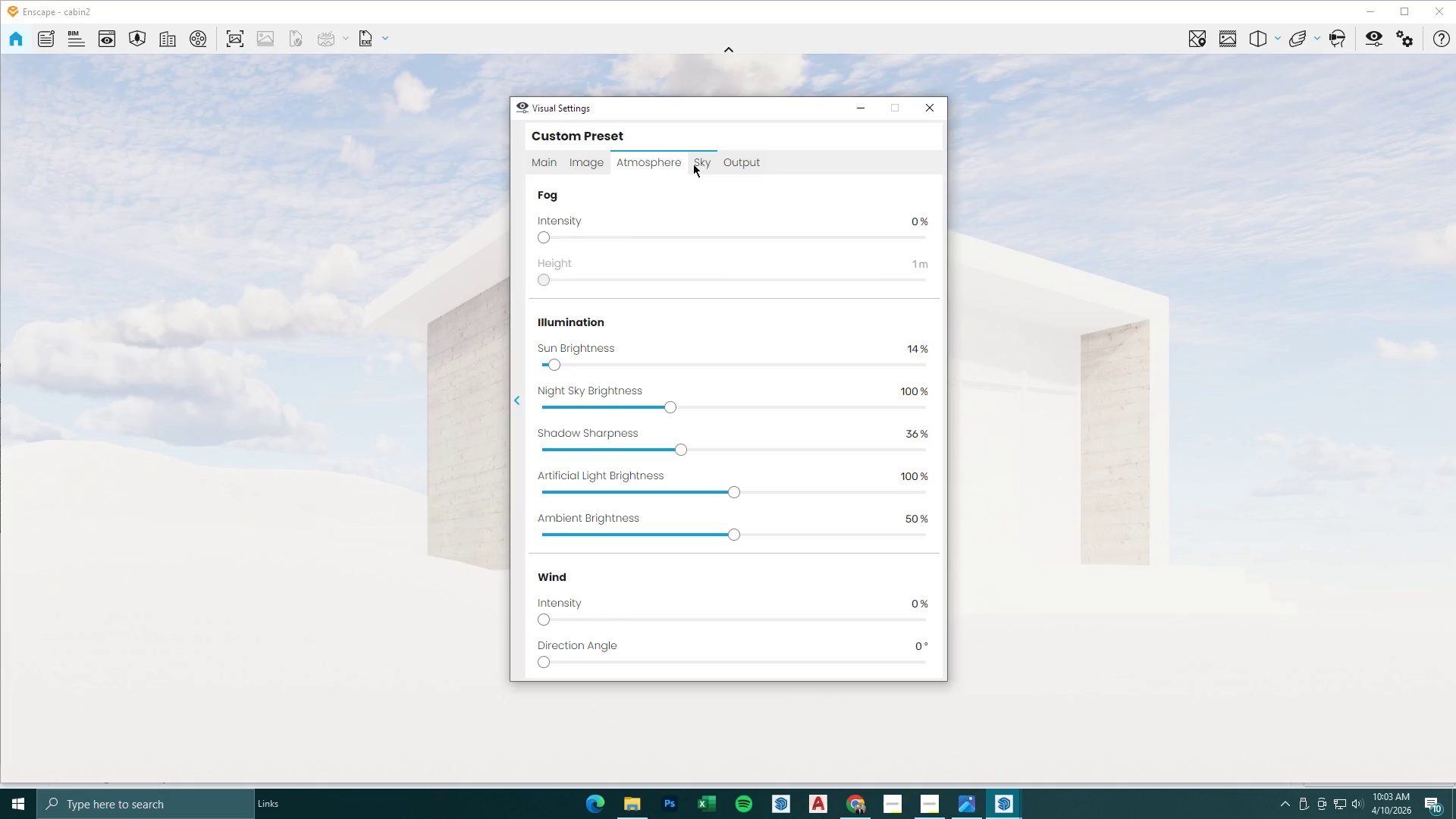 
left_click([693, 164])
 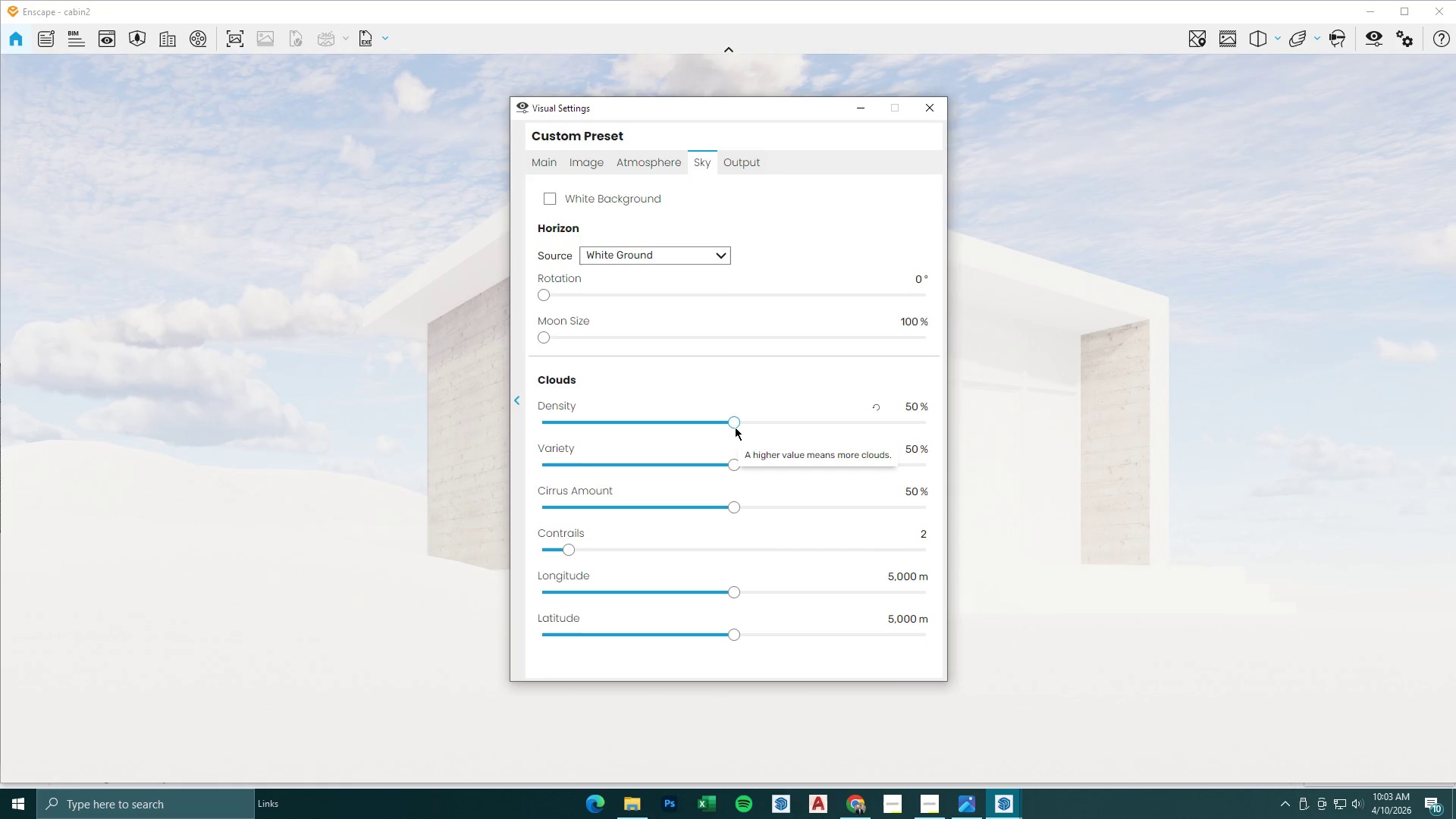 
left_click([751, 171])
 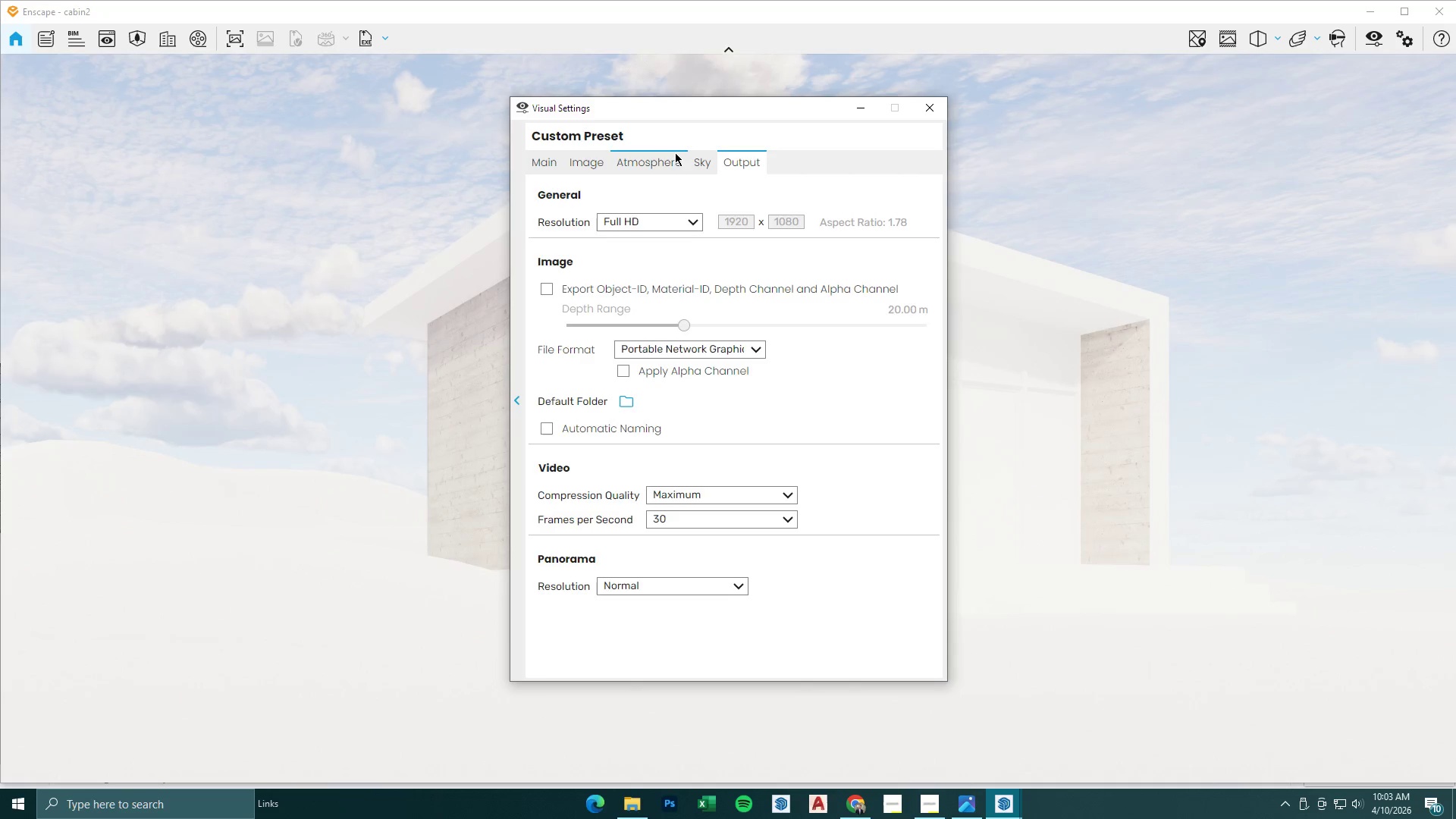 
double_click([697, 157])
 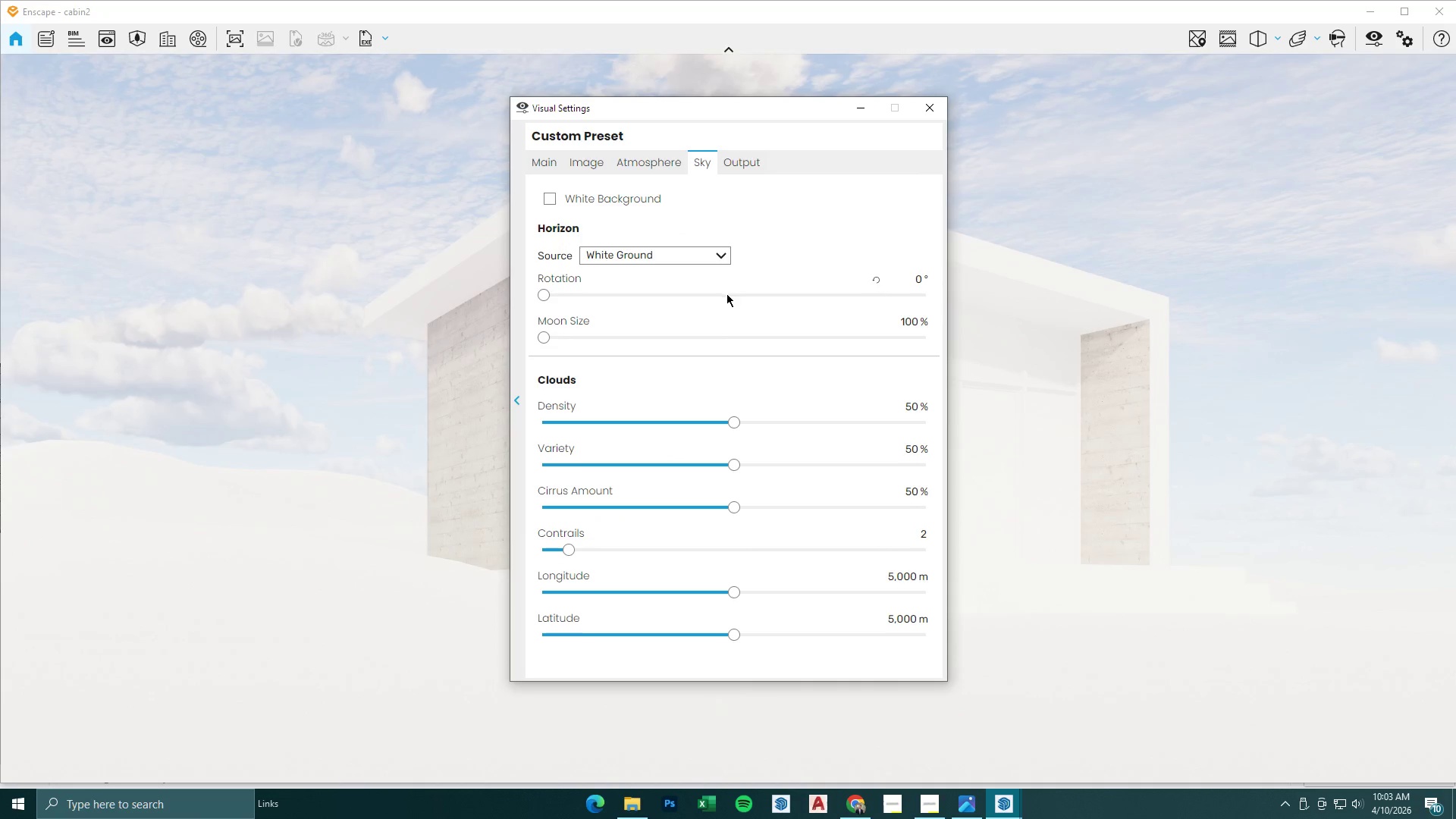 
left_click([717, 261])
 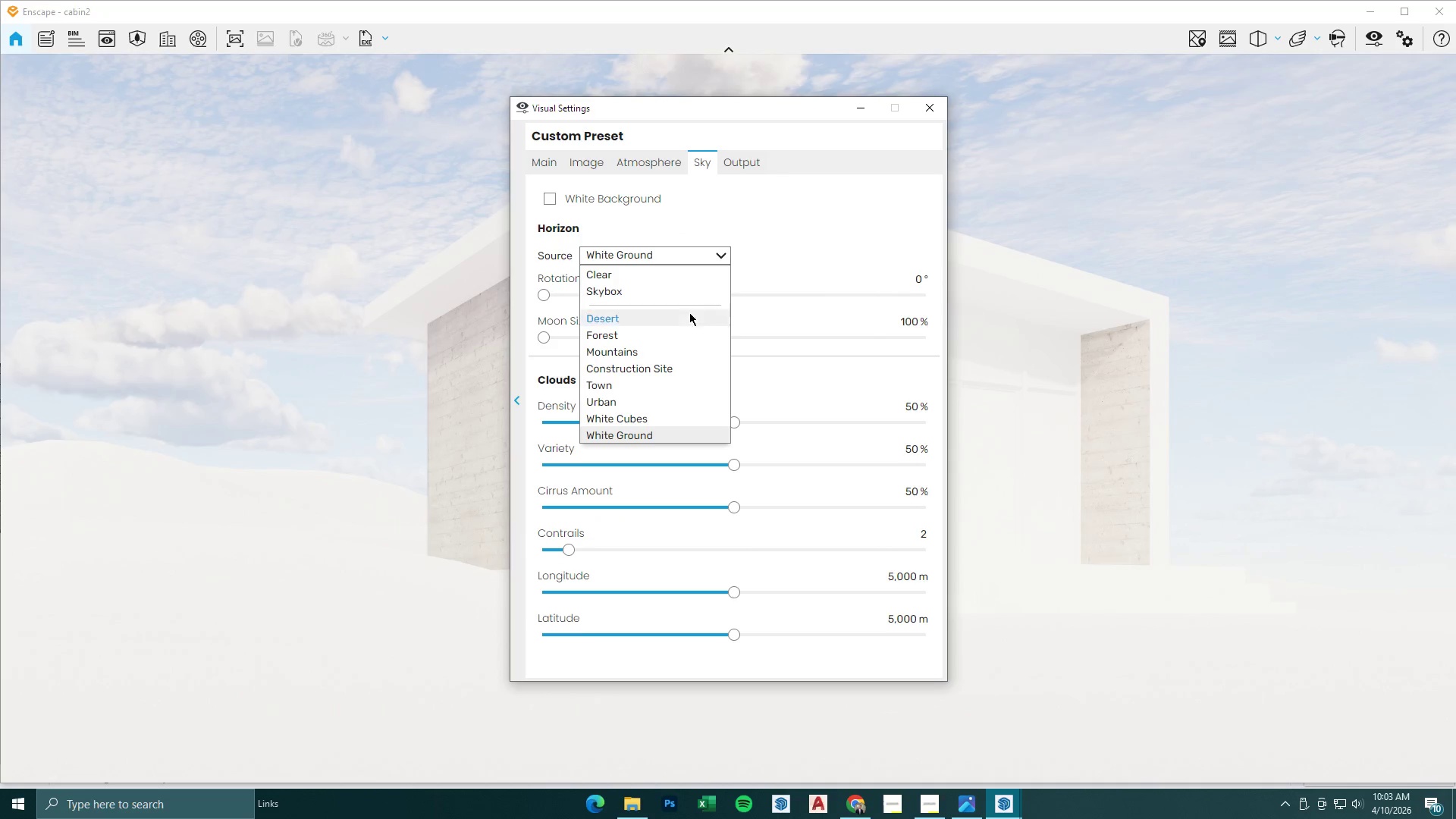 
left_click([675, 289])
 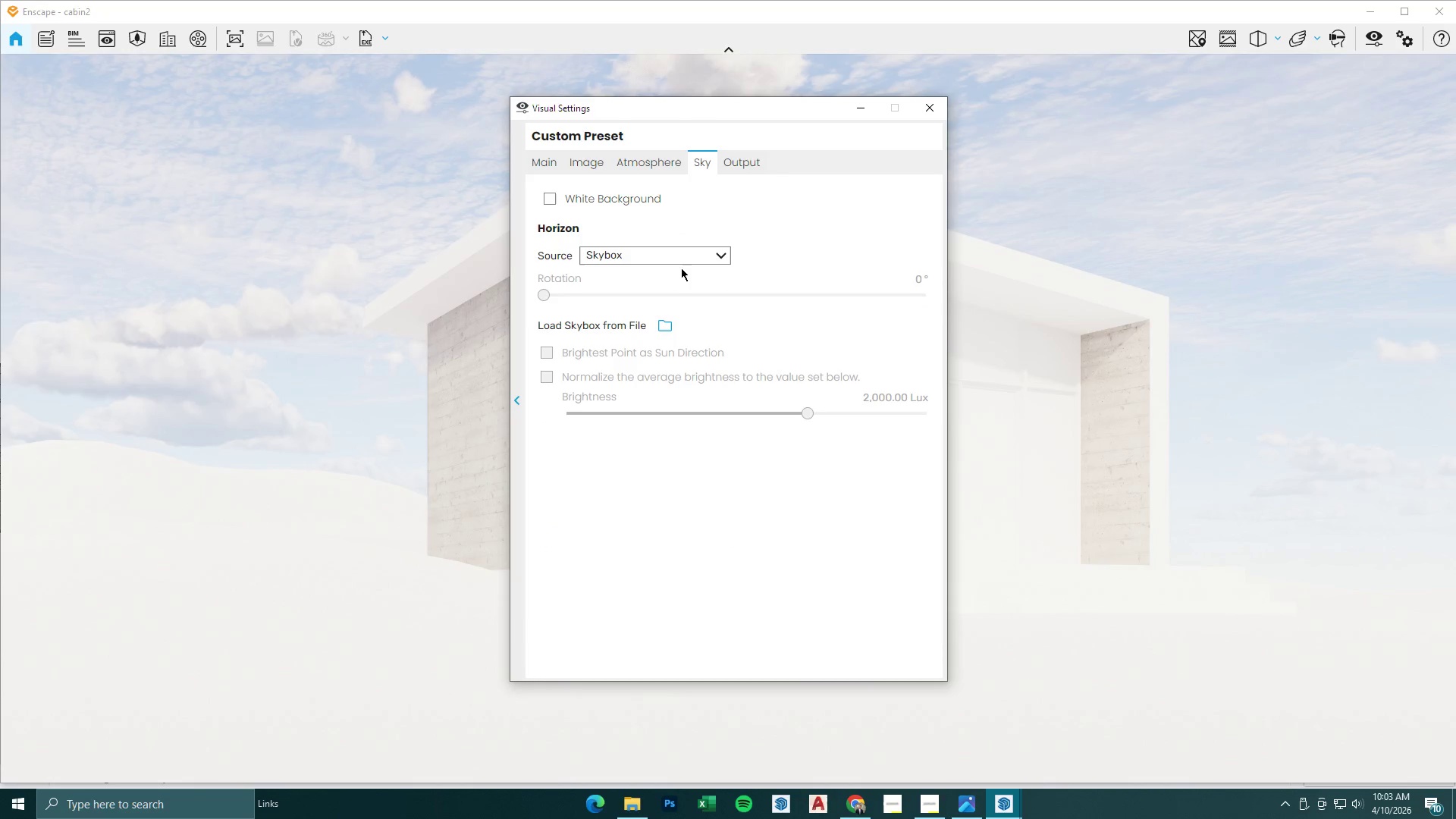 
left_click([676, 322])
 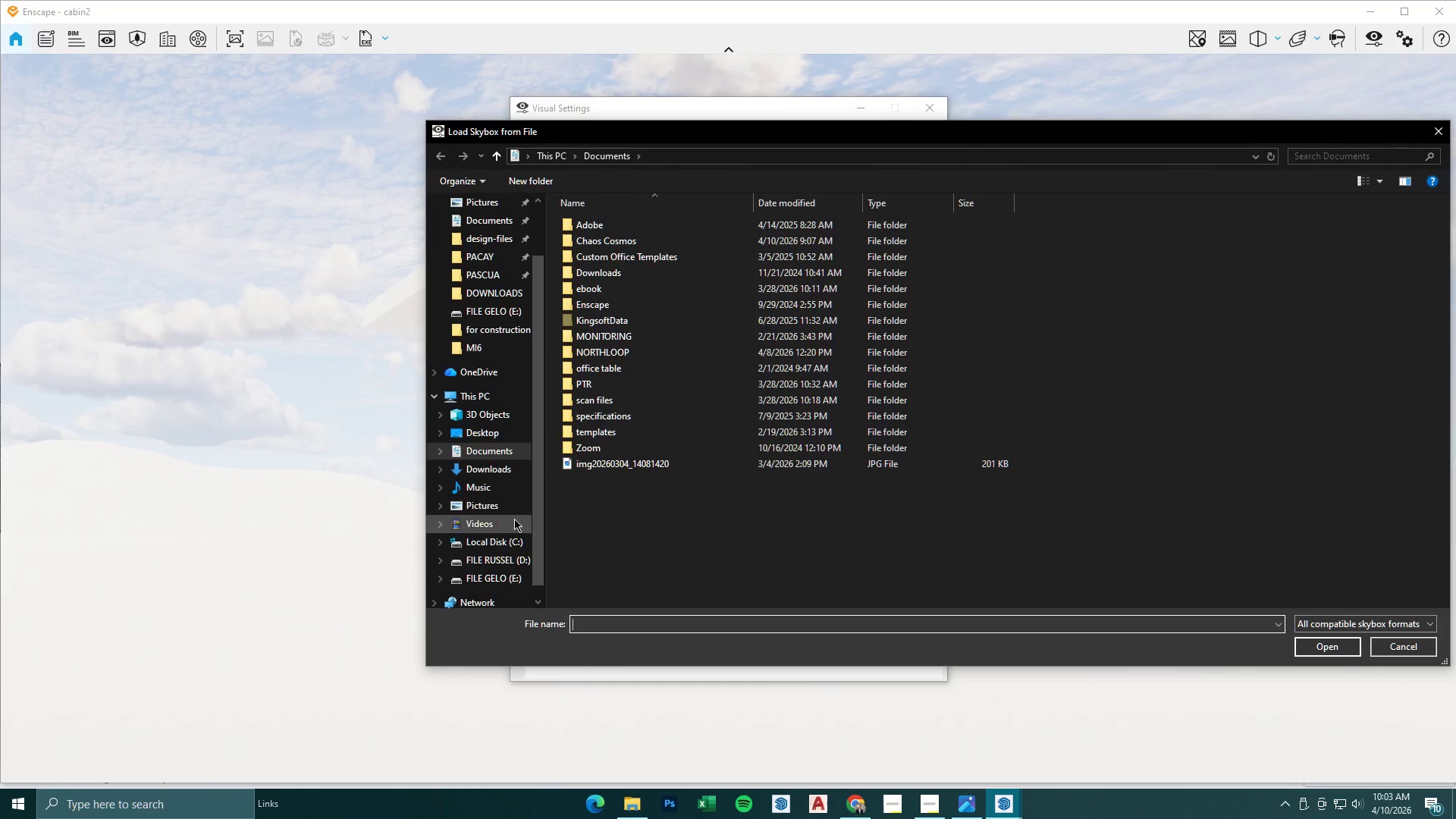 
double_click([642, 408])
 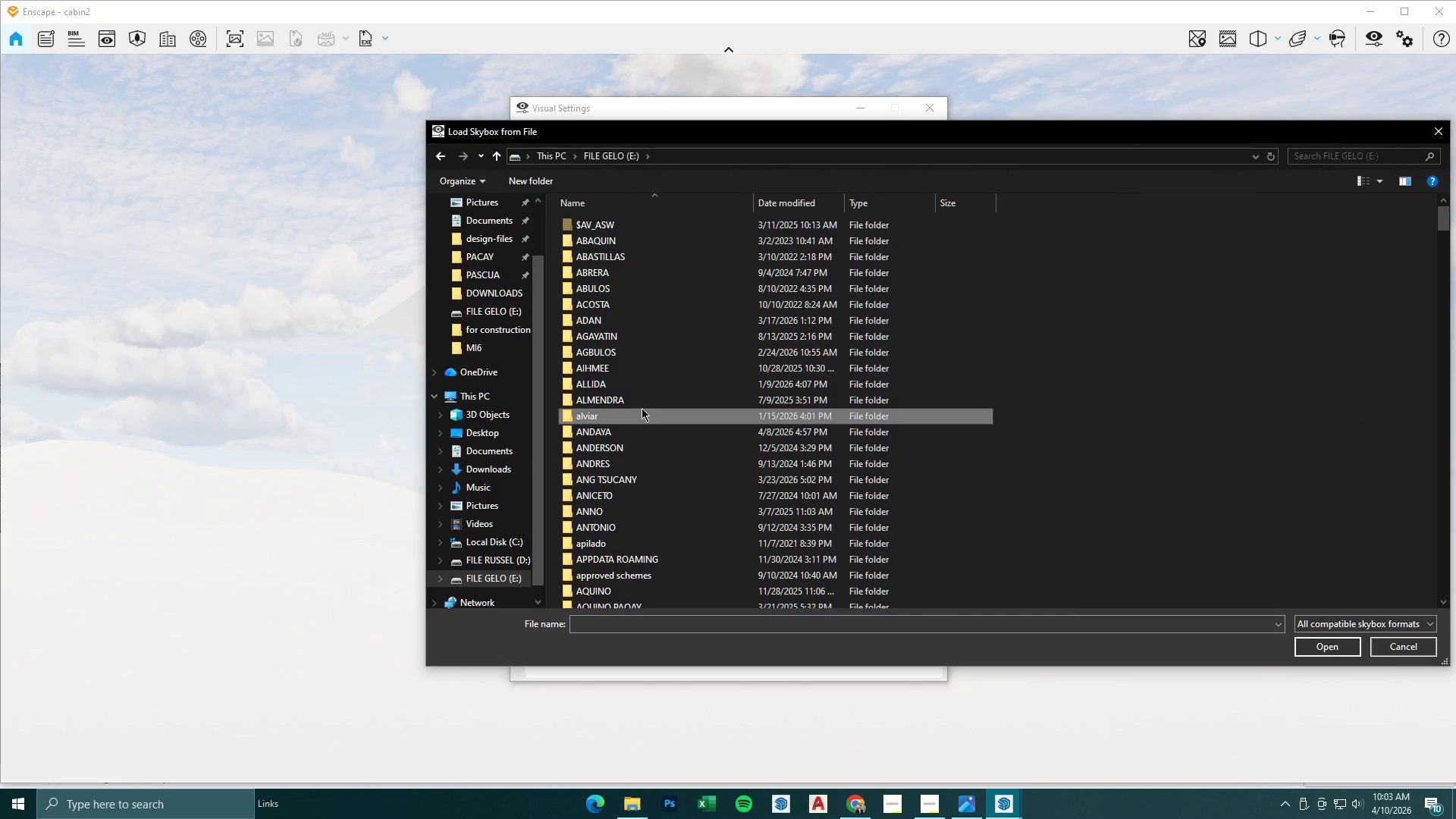 
key(H)
 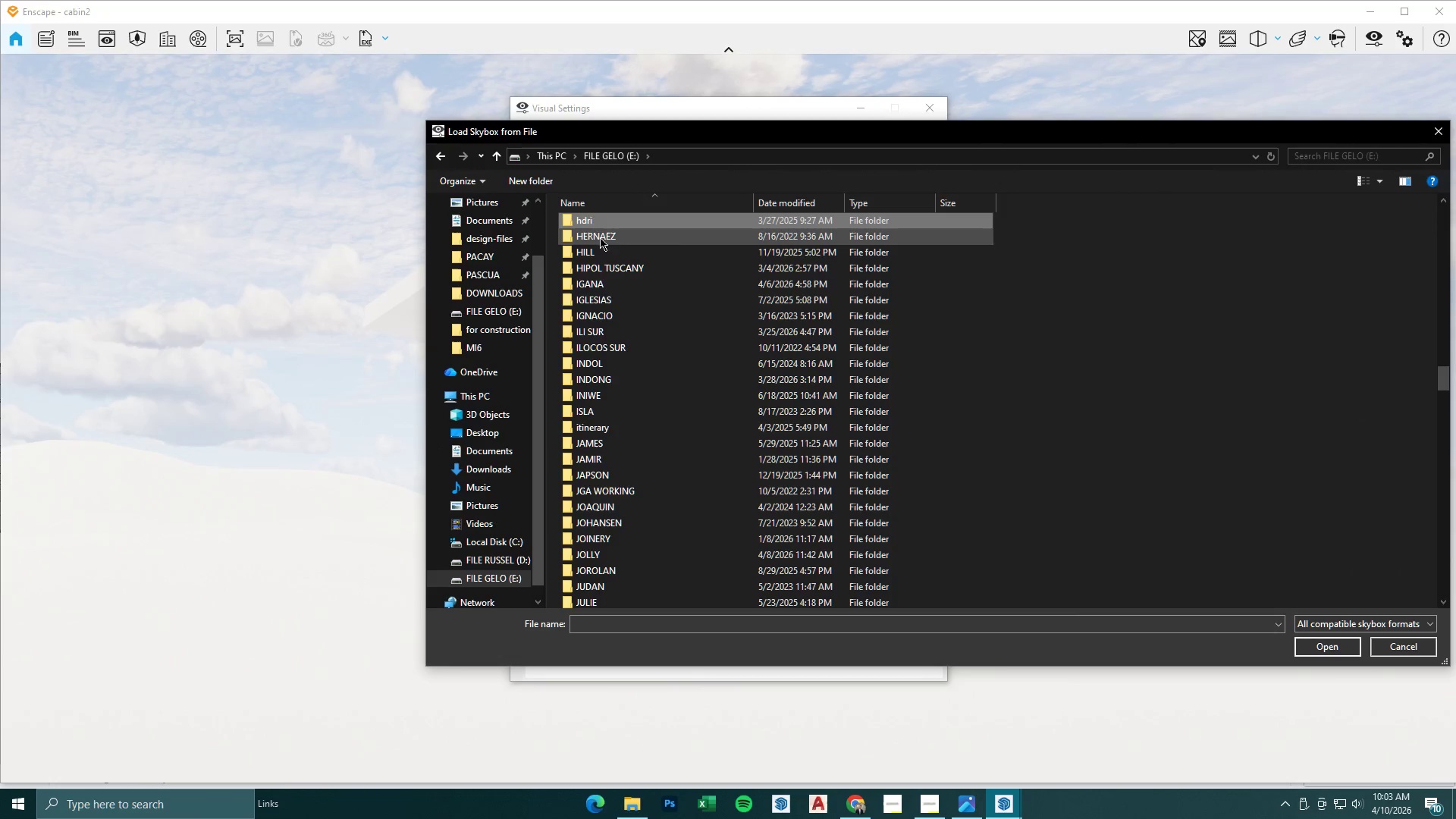 
double_click([598, 223])
 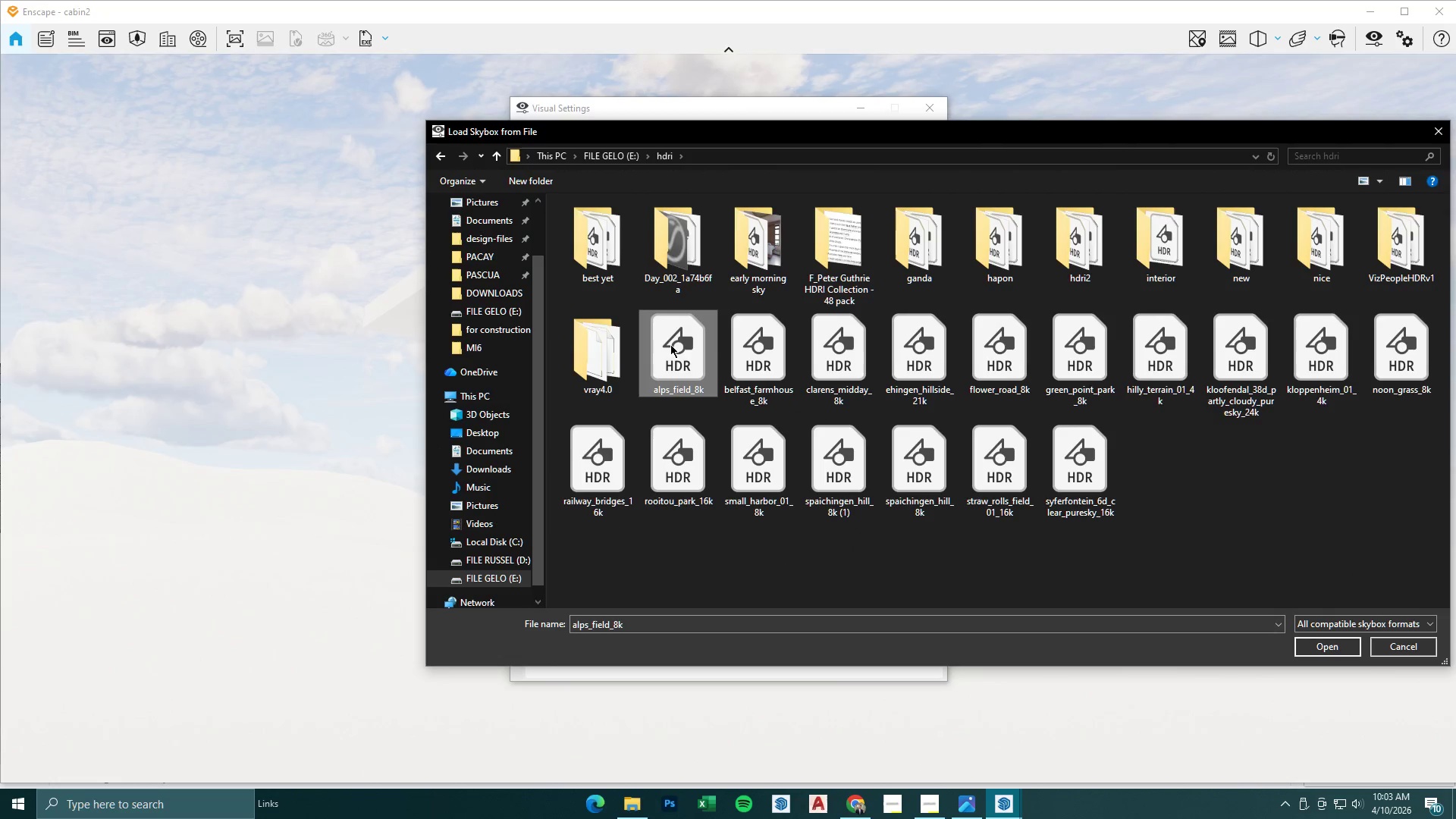 
double_click([759, 347])
 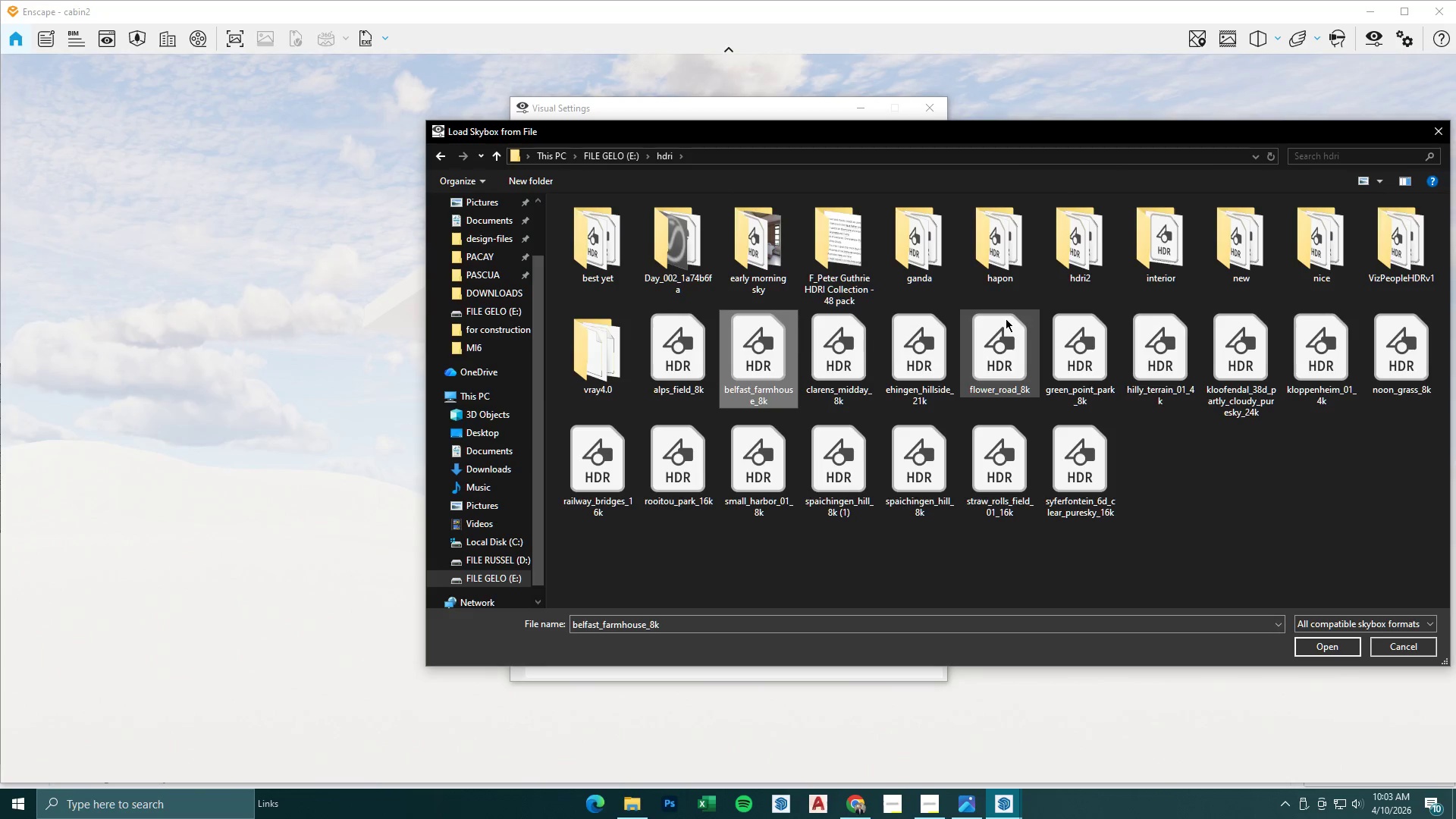 
left_click([1006, 318])
 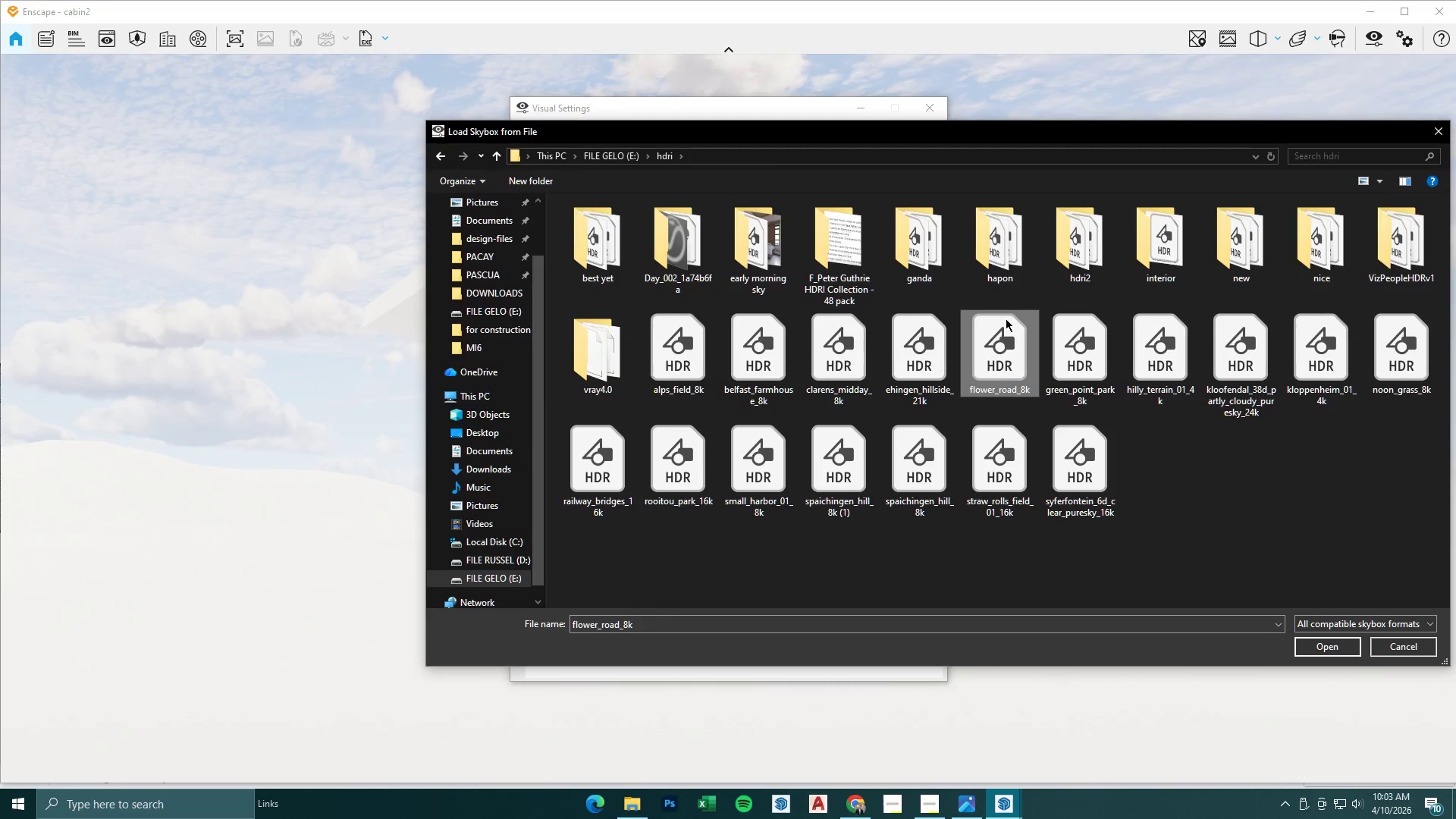 
left_click([948, 343])
 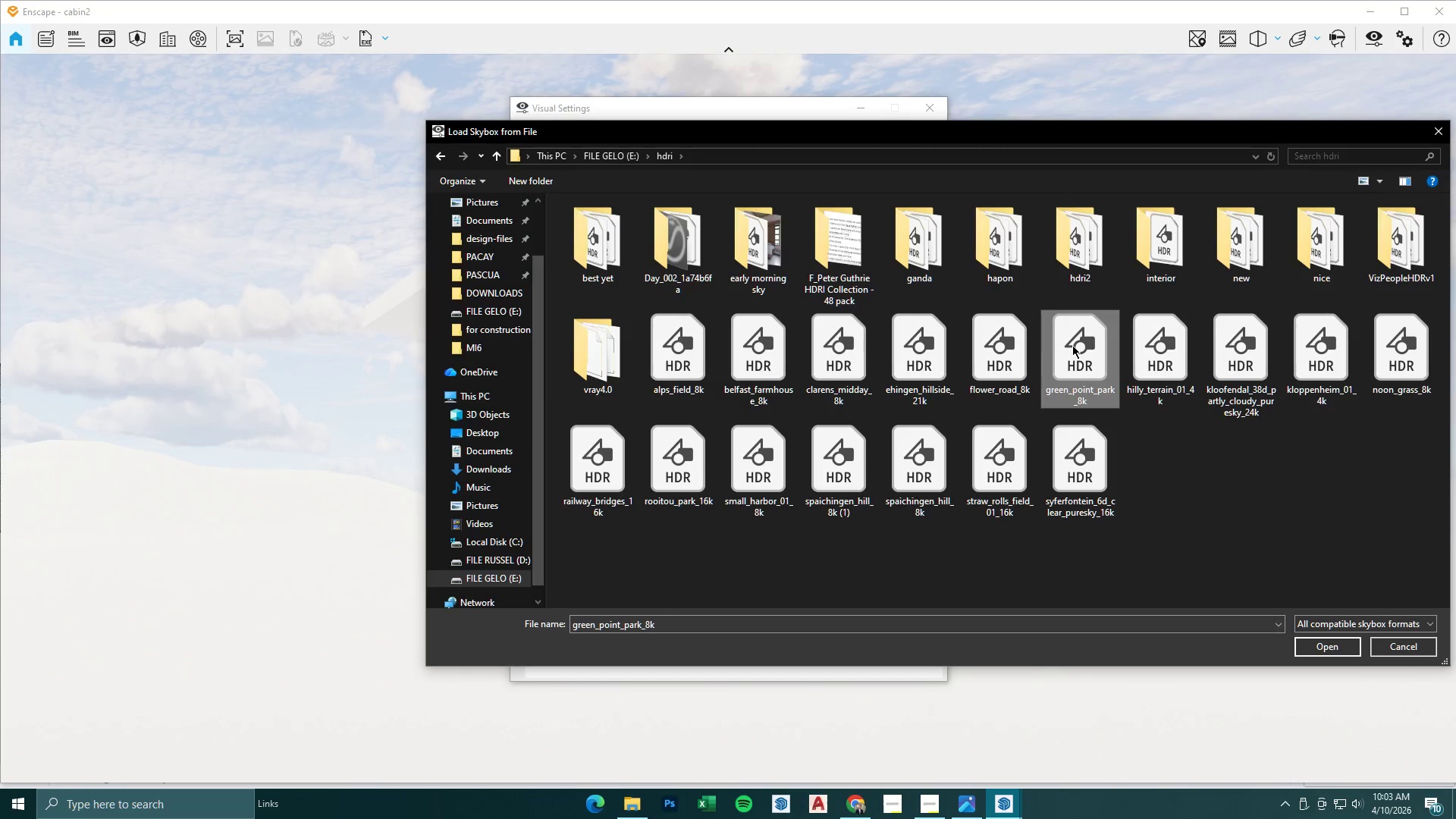 
triple_click([1188, 350])
 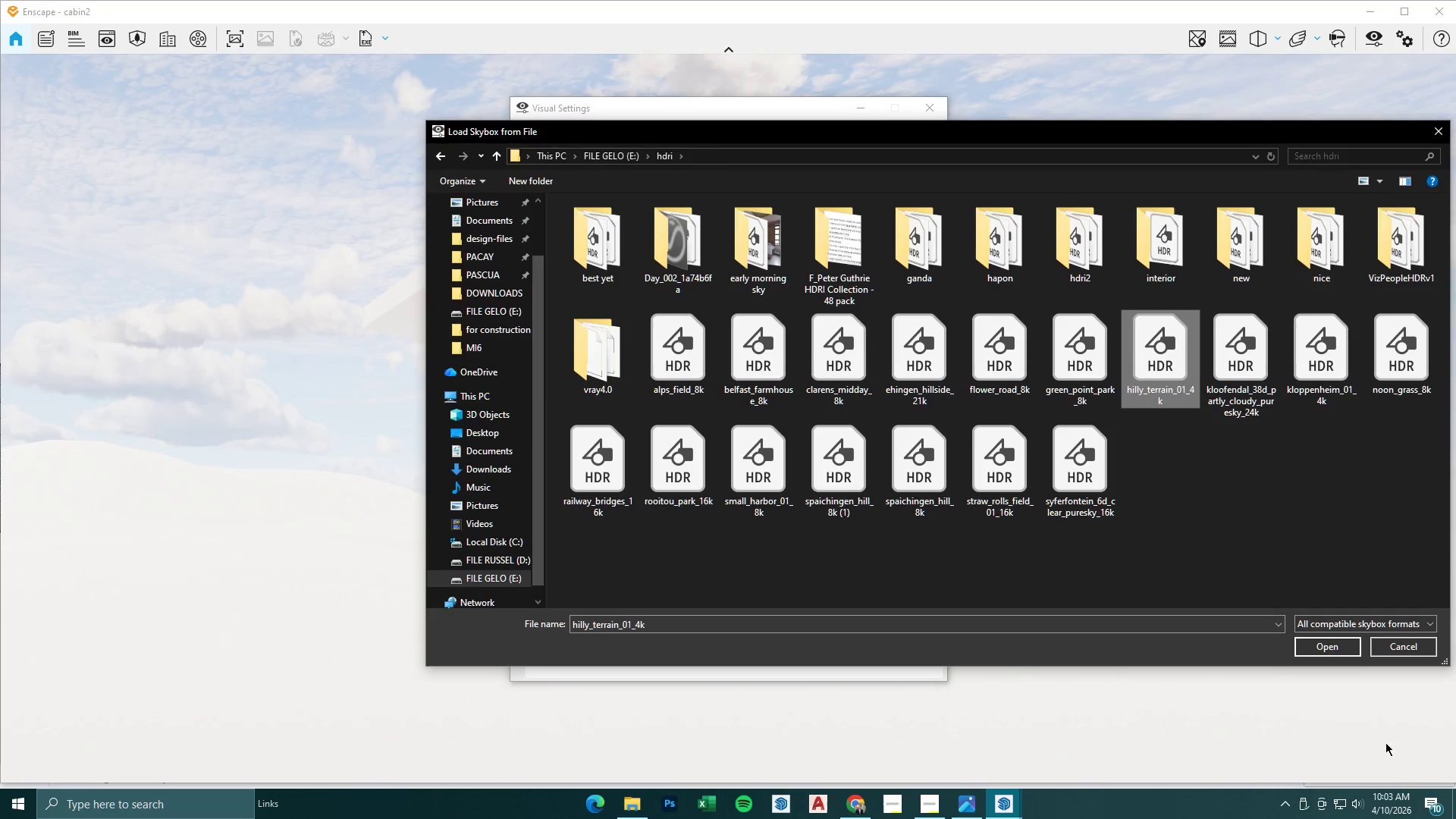 
left_click([1331, 644])
 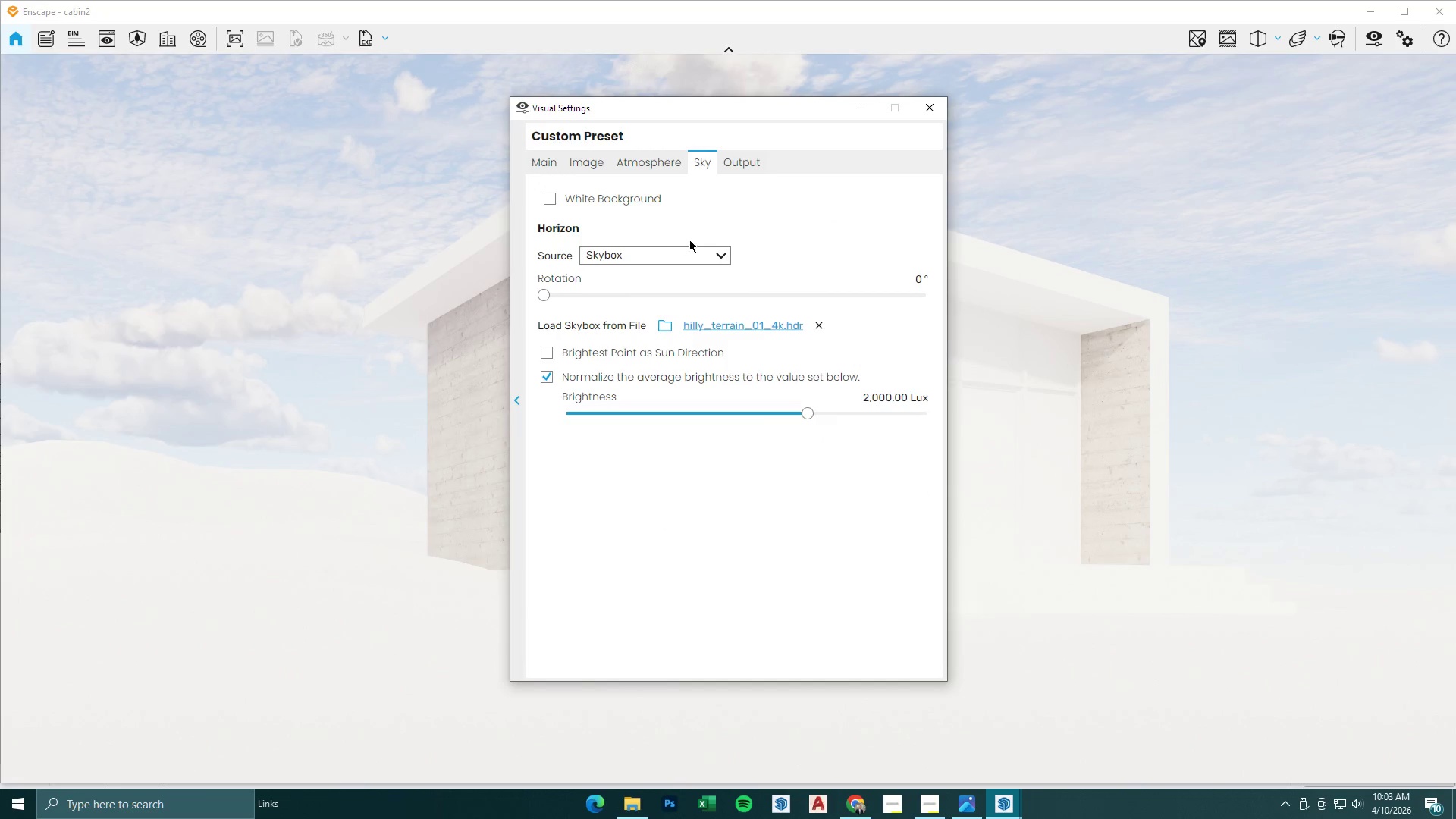 
left_click_drag(start_coordinate=[676, 107], to_coordinate=[1034, 101])
 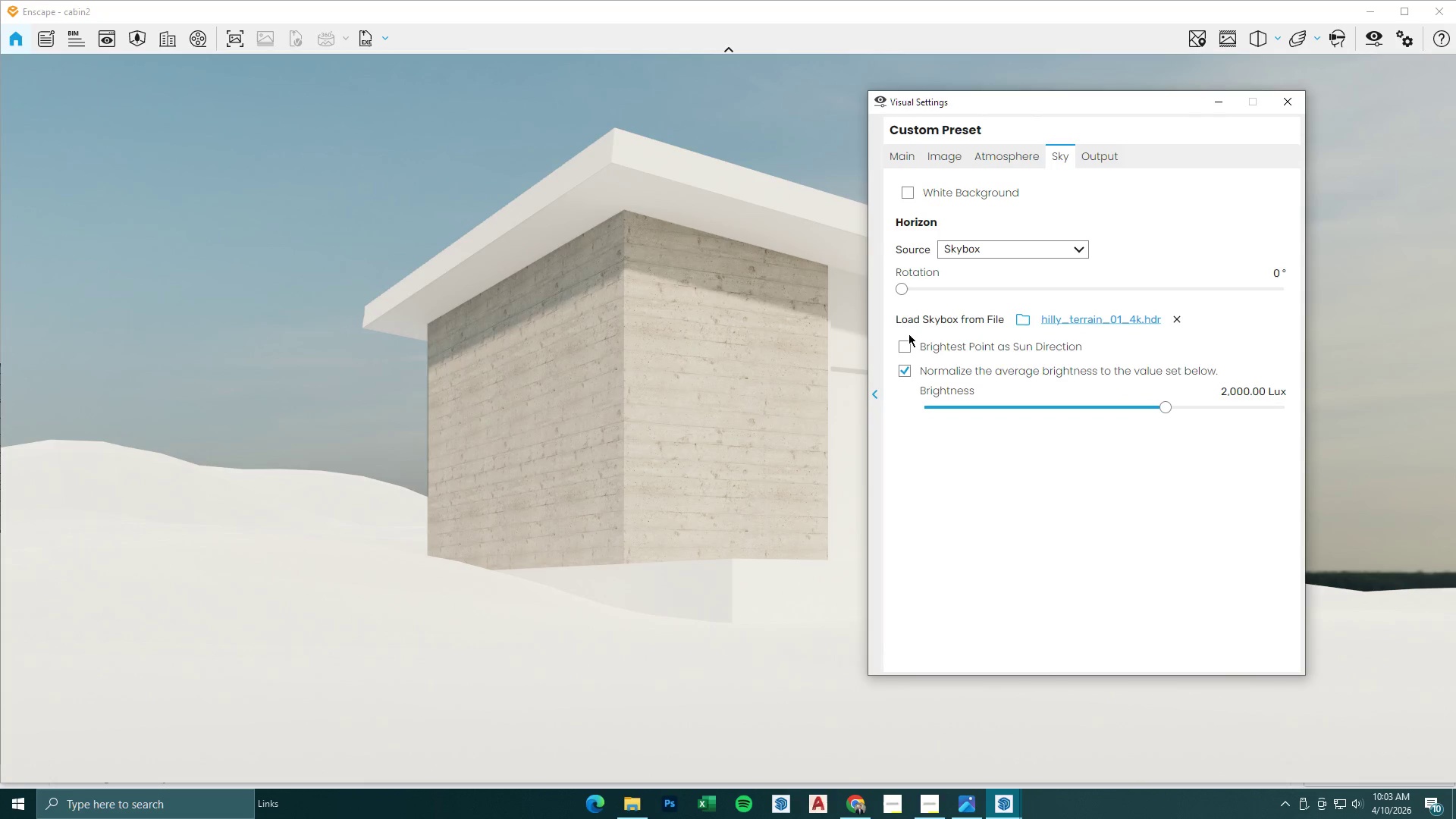 
left_click([905, 342])
 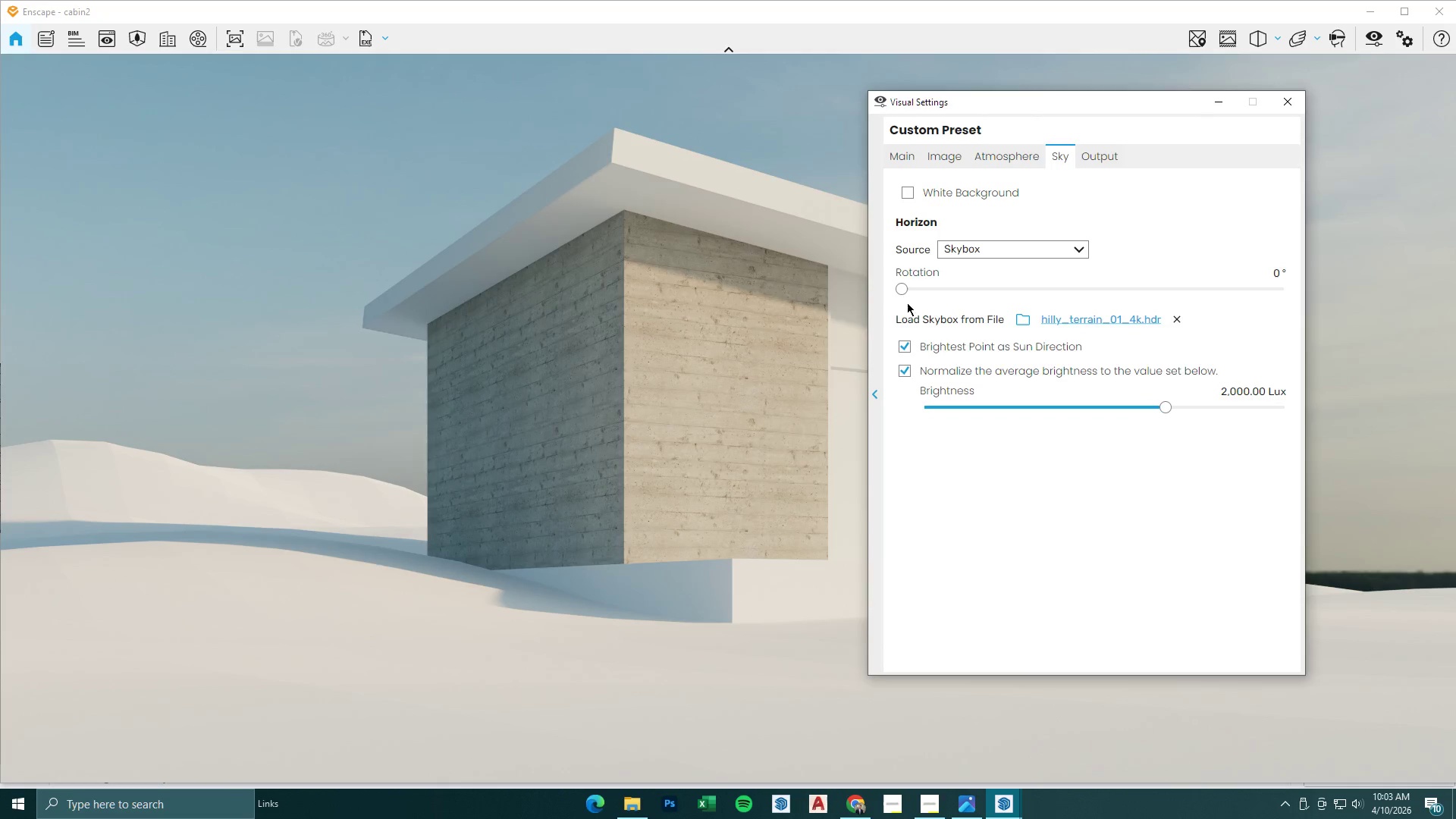 
left_click_drag(start_coordinate=[899, 287], to_coordinate=[855, 300])
 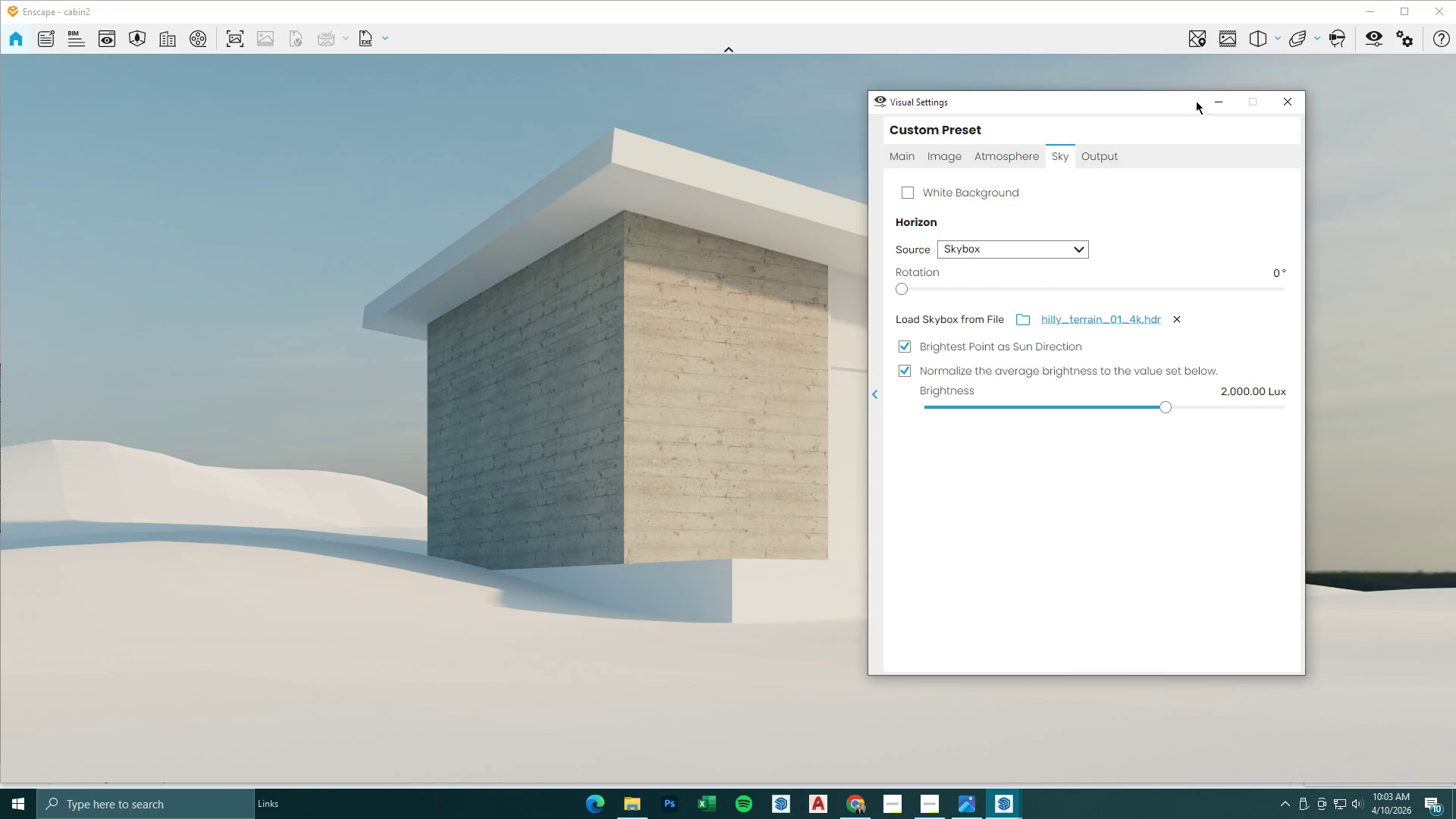 
double_click([1210, 105])
 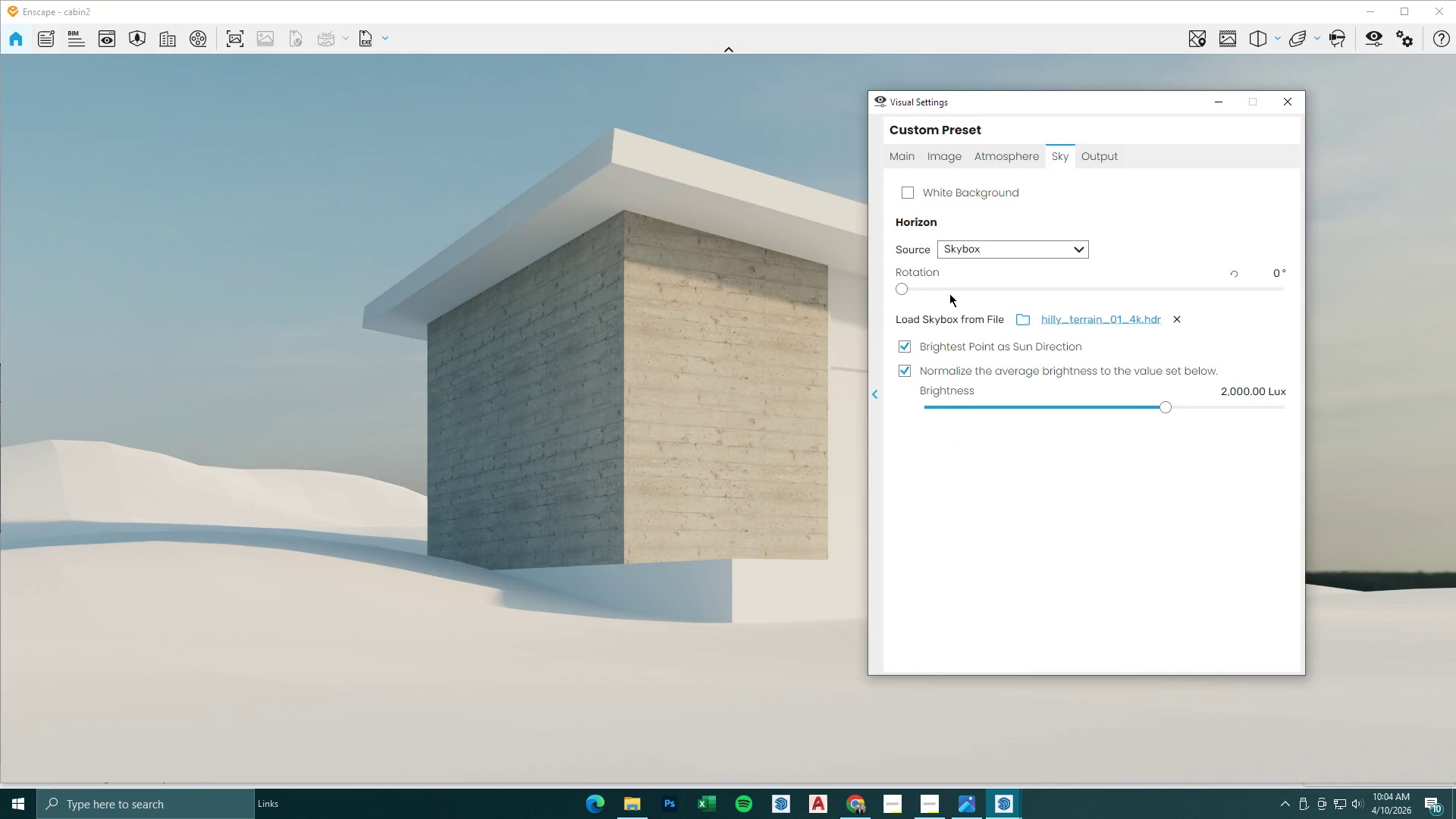 
double_click([946, 155])
 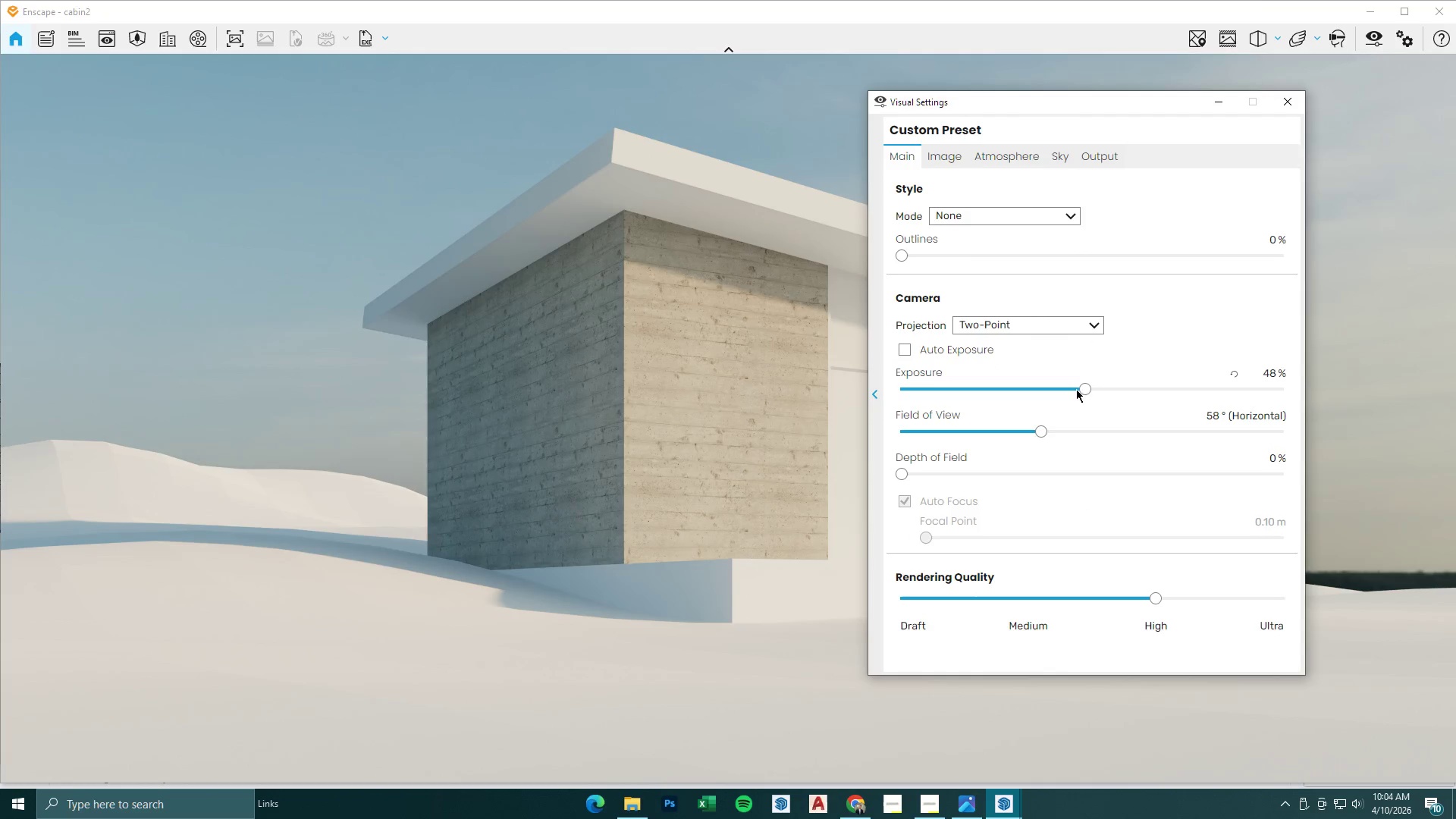 
left_click_drag(start_coordinate=[1087, 390], to_coordinate=[1047, 395])
 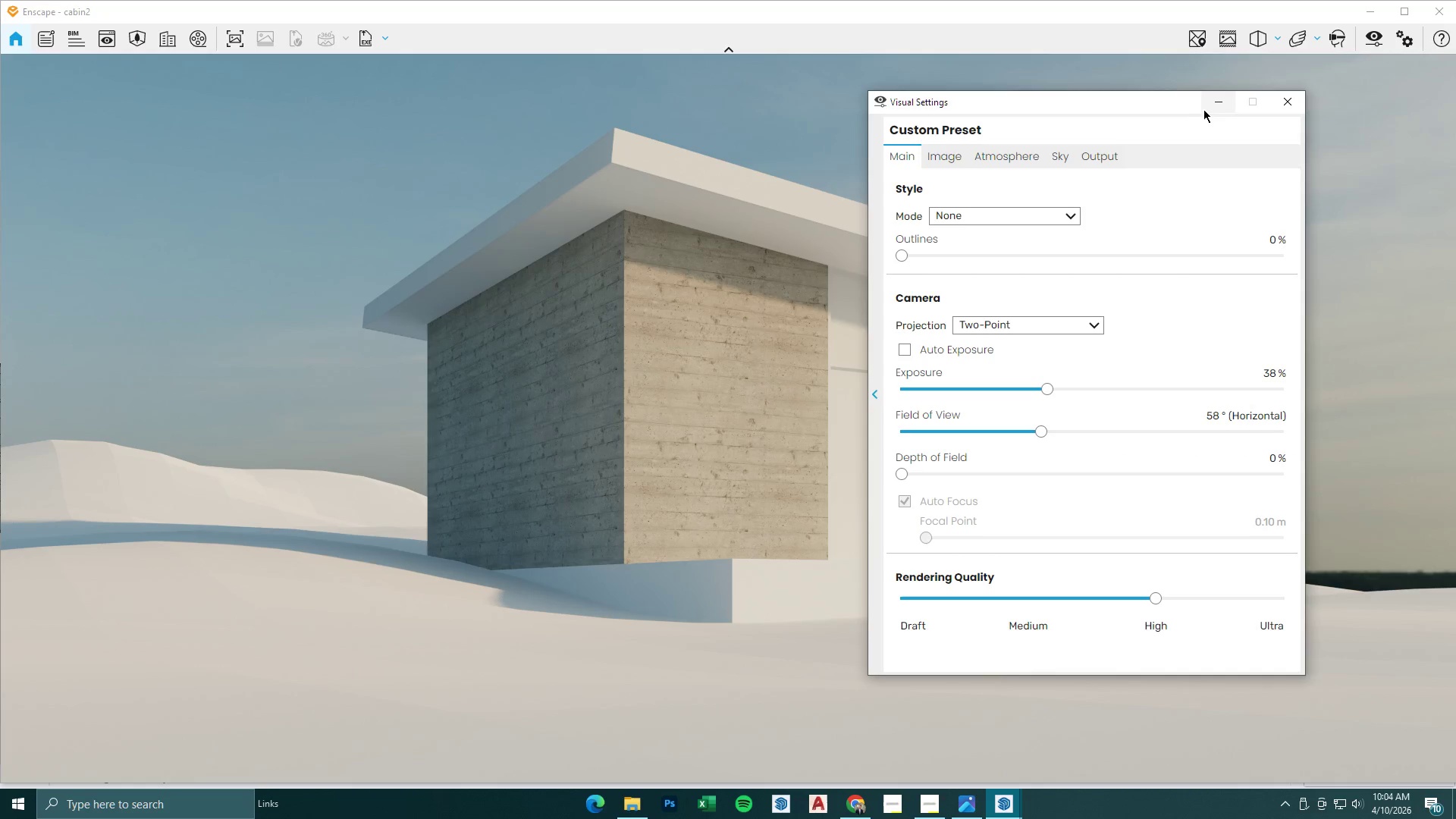 
left_click([1207, 105])
 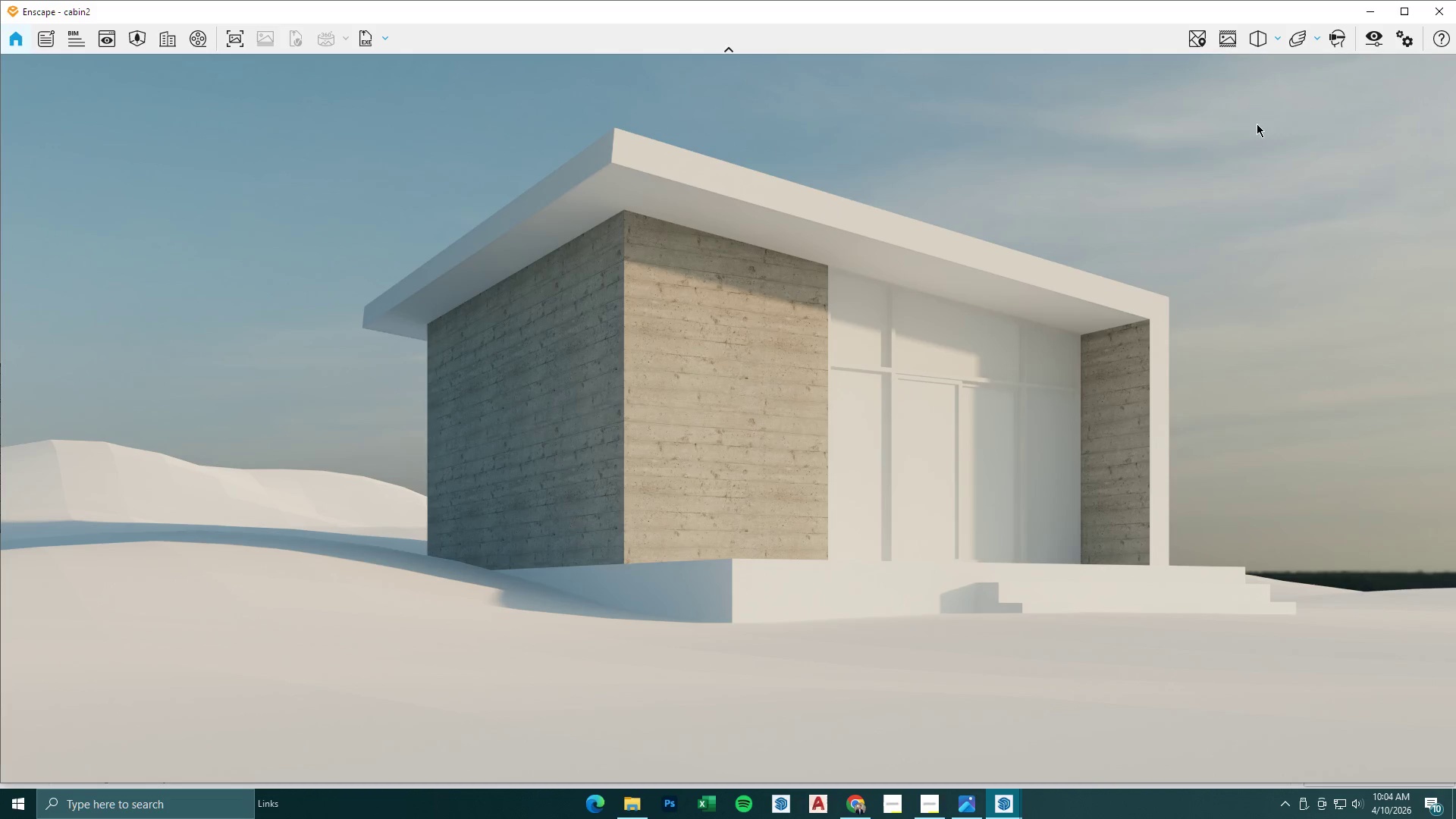 
left_click([1371, 36])
 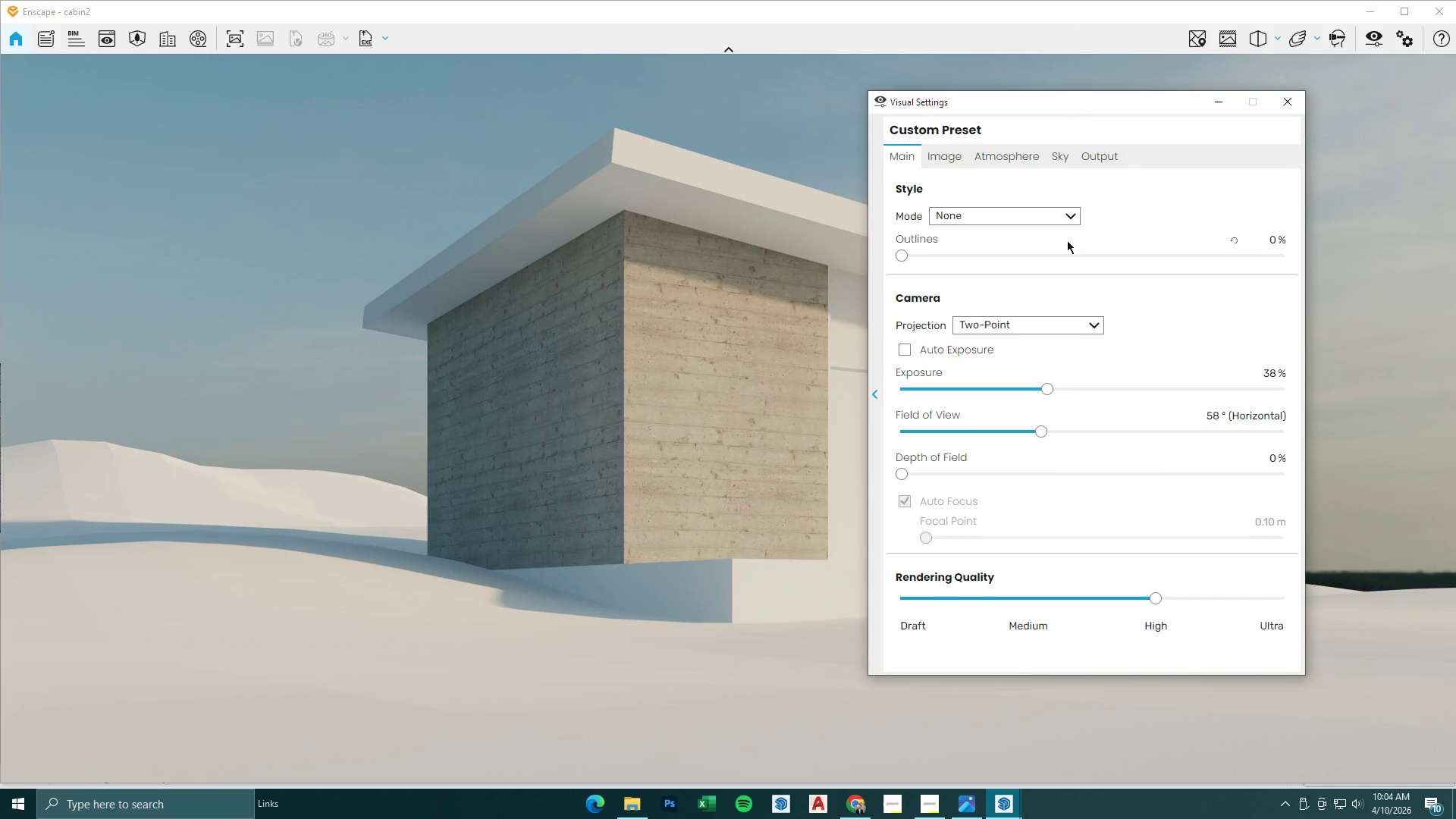 
left_click([1056, 148])
 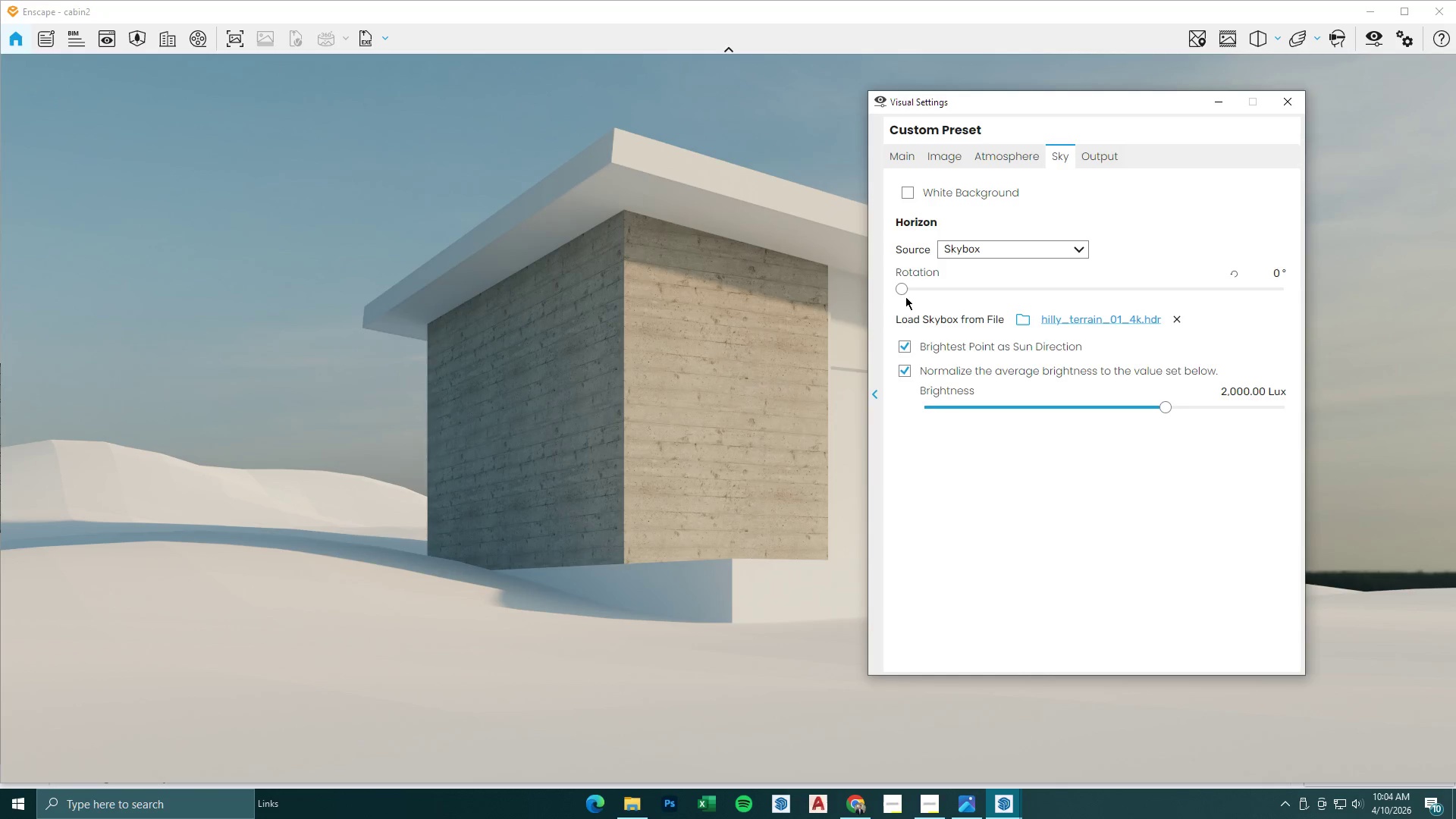 
left_click_drag(start_coordinate=[896, 288], to_coordinate=[908, 290])
 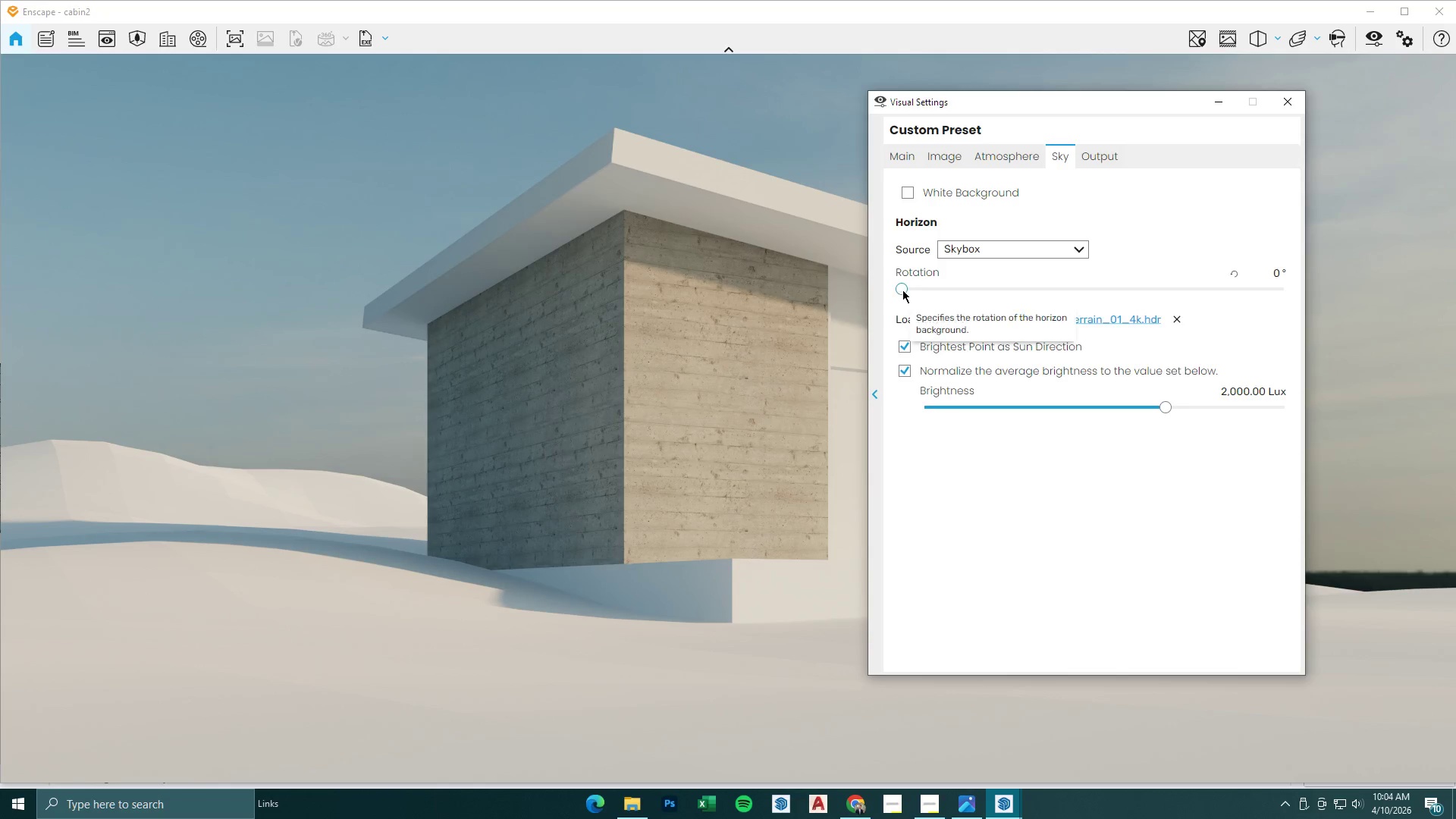 
left_click_drag(start_coordinate=[902, 289], to_coordinate=[858, 270])
 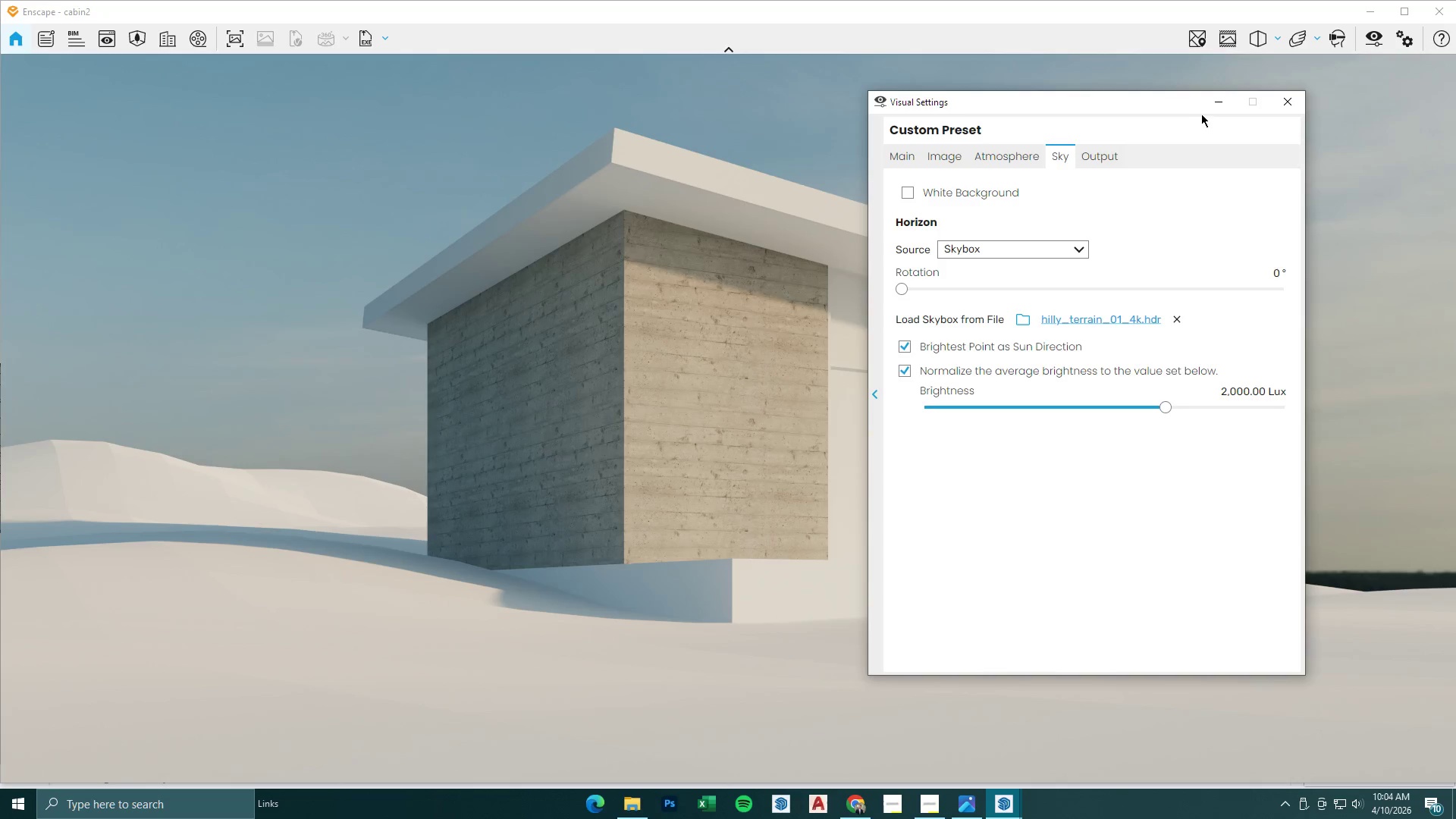 
left_click([1210, 108])
 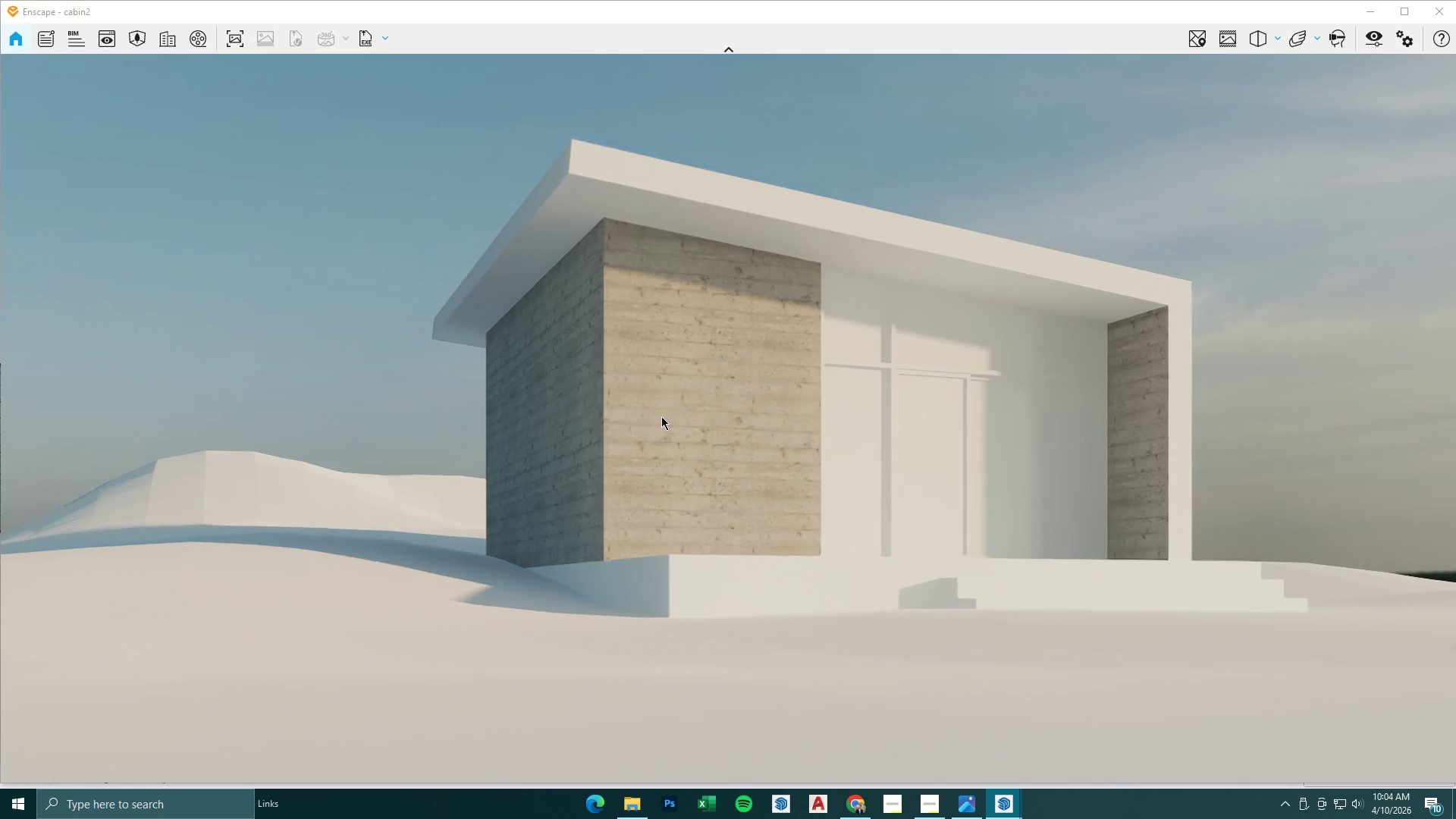 
hold_key(key=W, duration=0.5)
 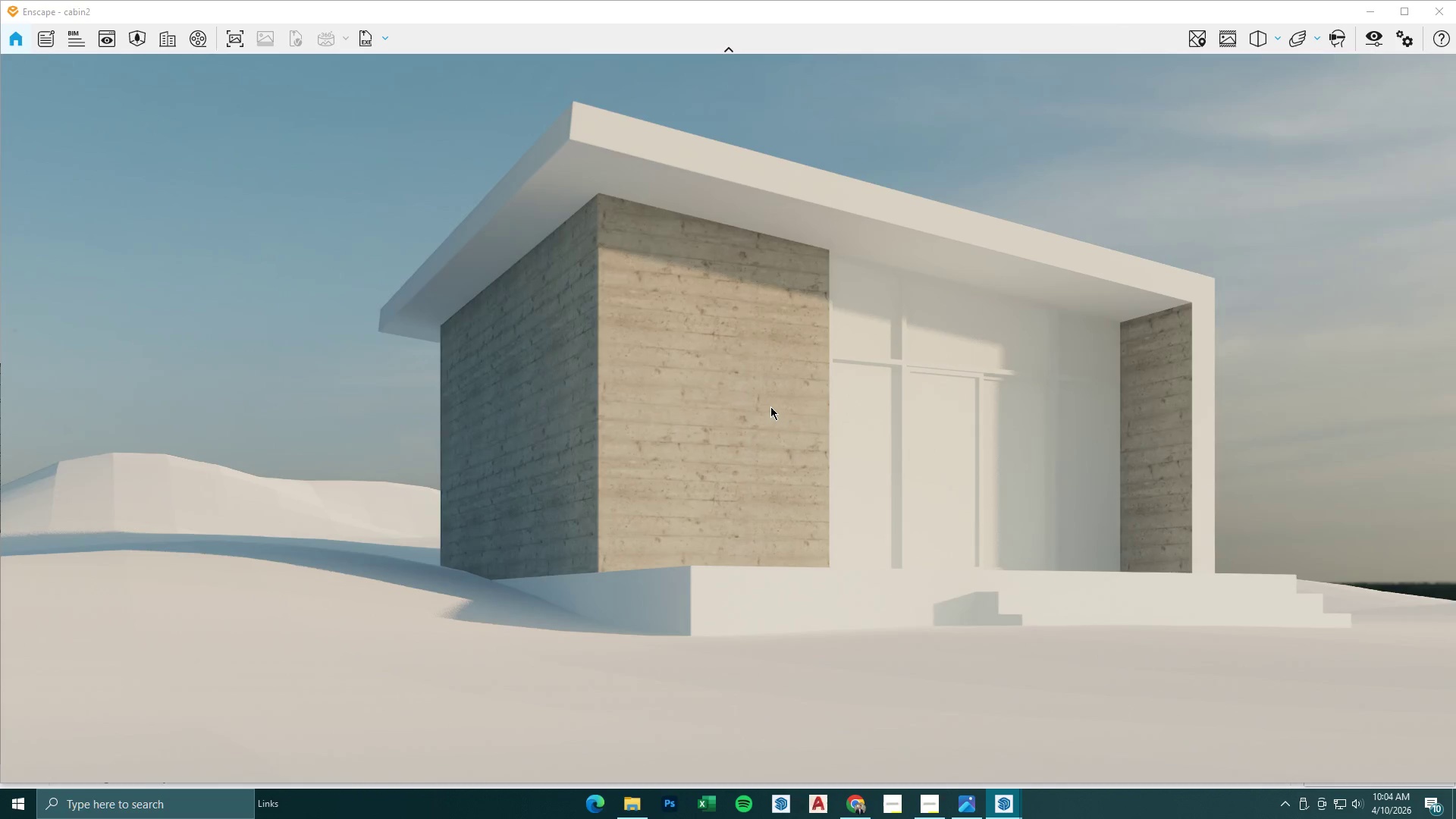 
type(sedwq)
 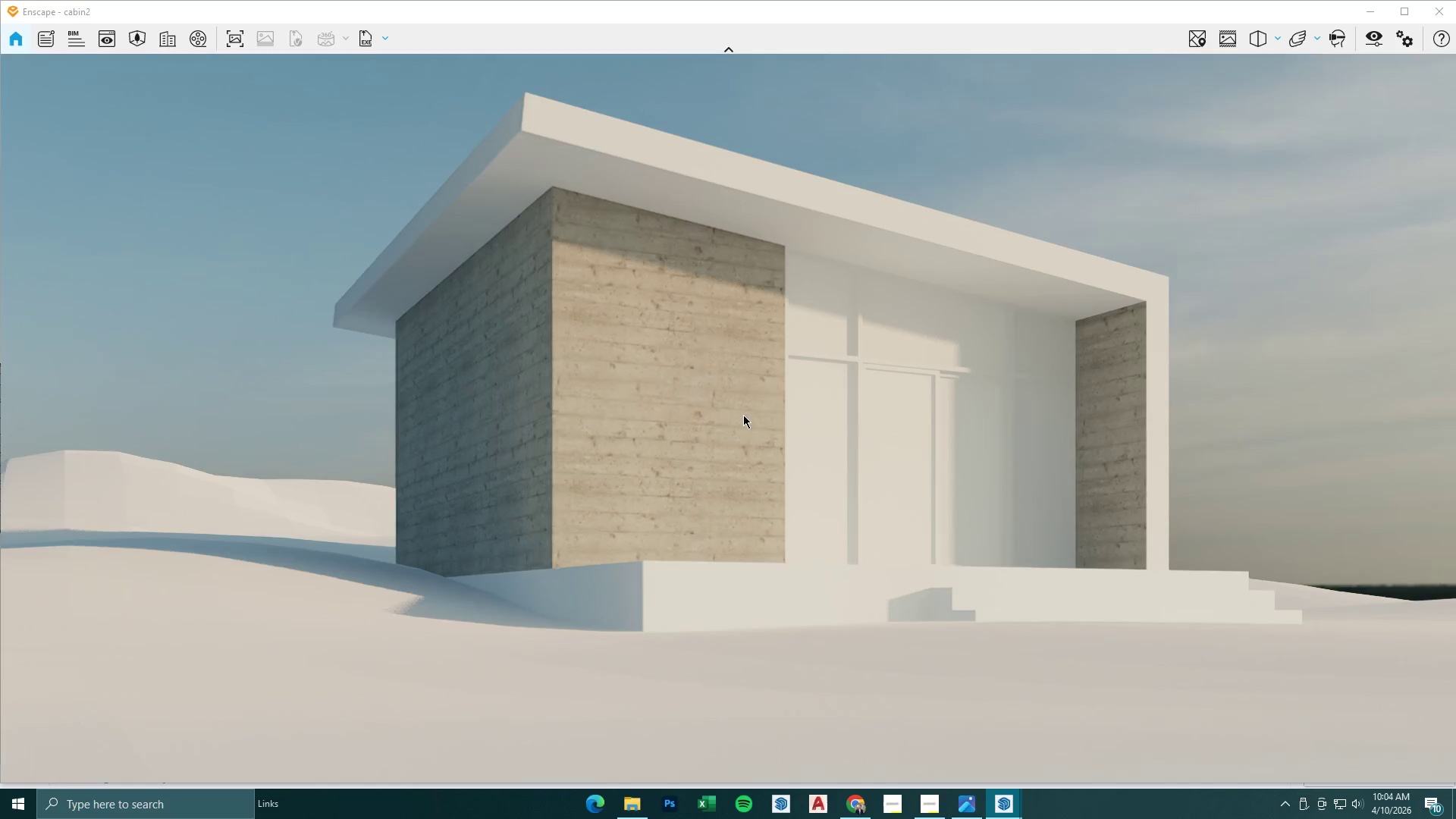 
type(awsdwes)
 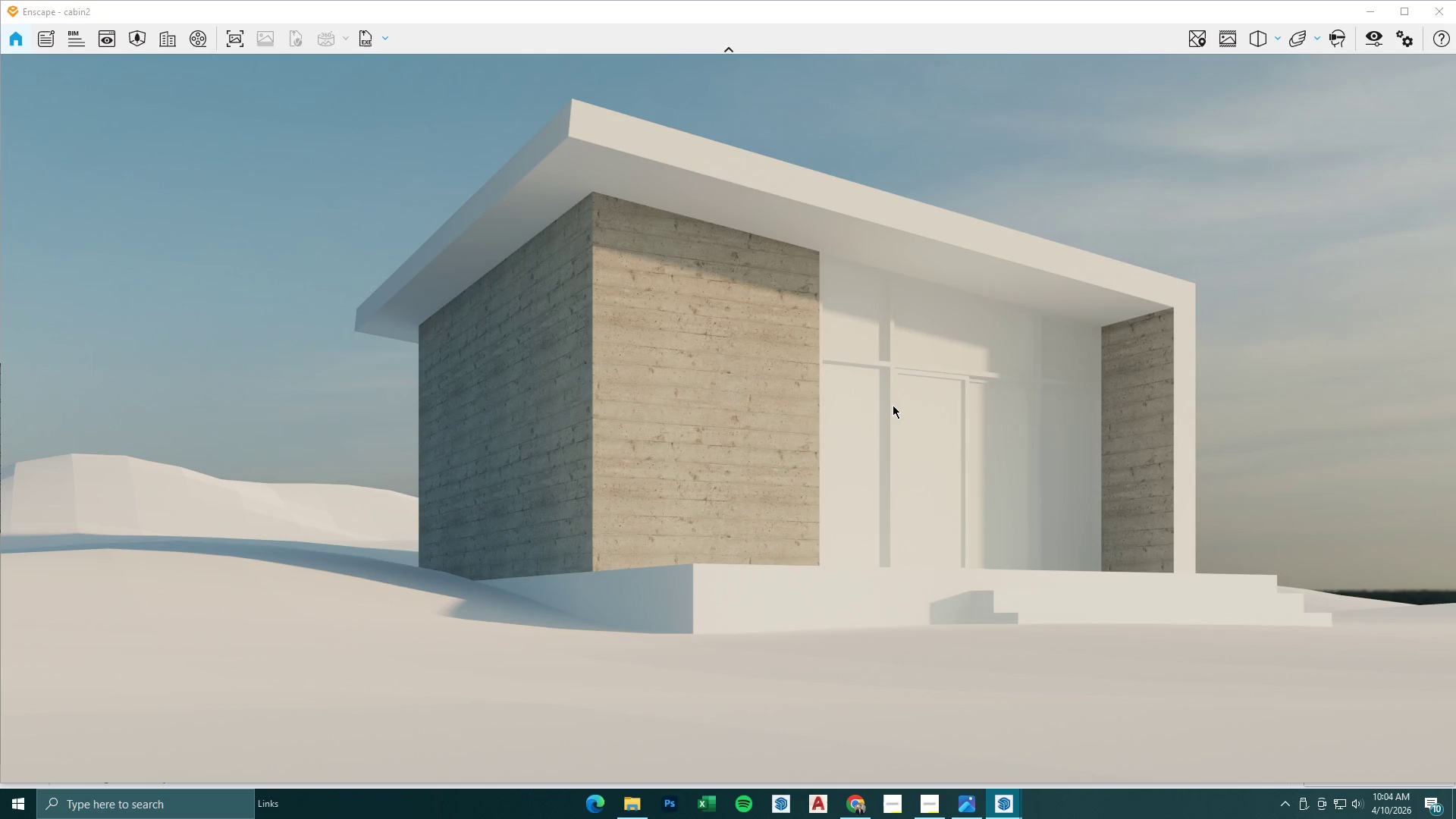 
wait(20.55)
 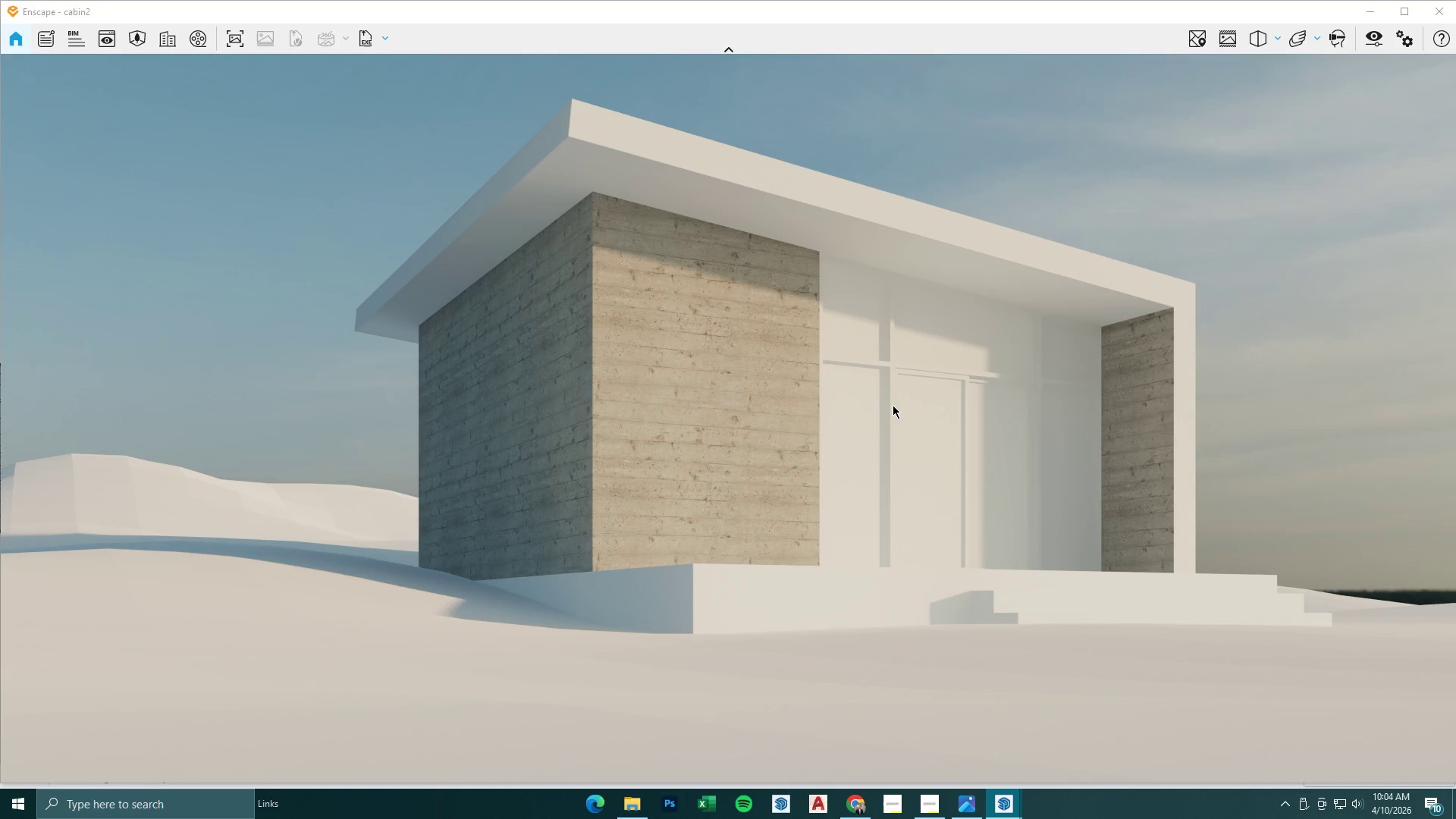 
left_click([856, 790])
 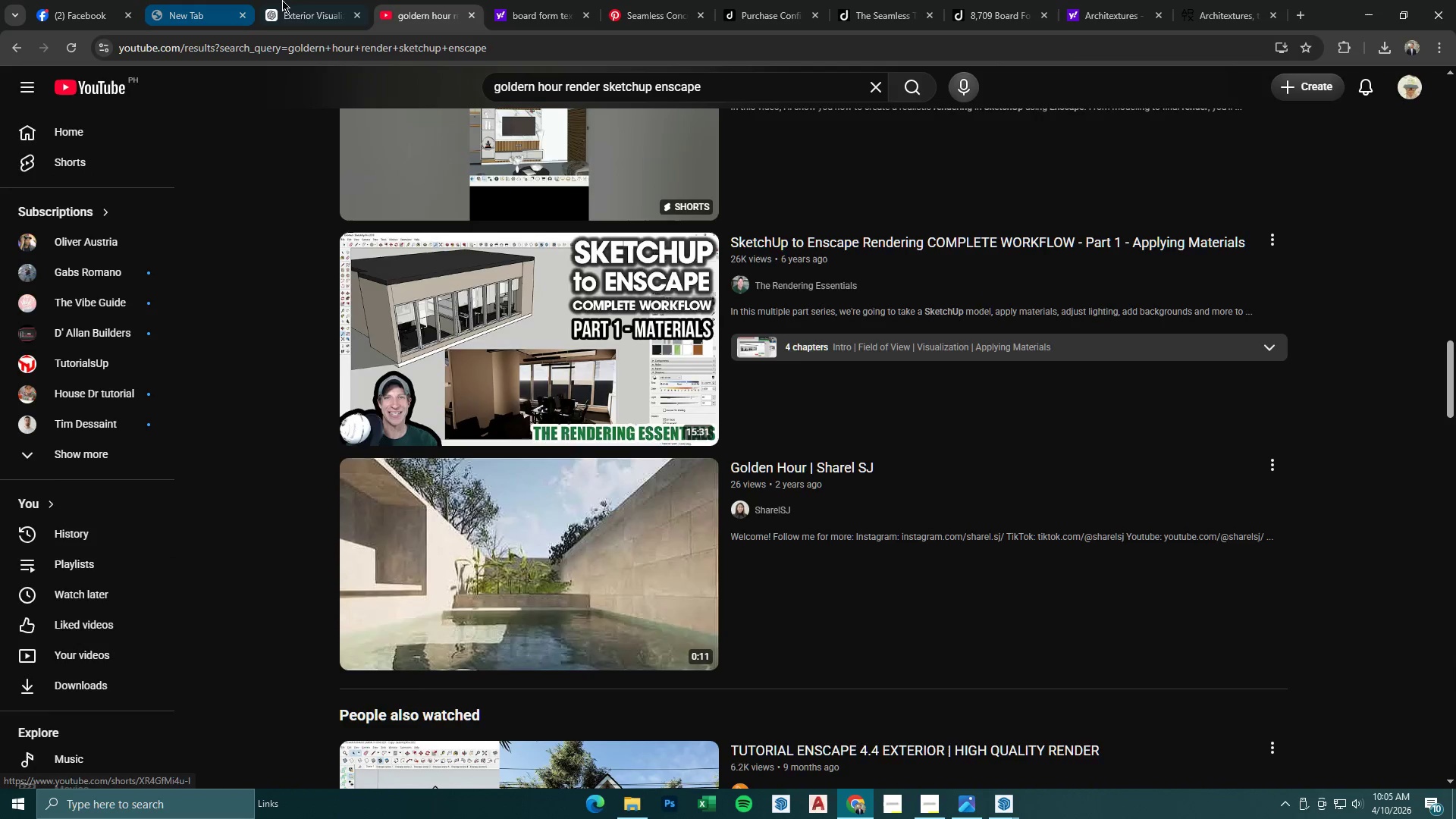 
double_click([107, 0])
 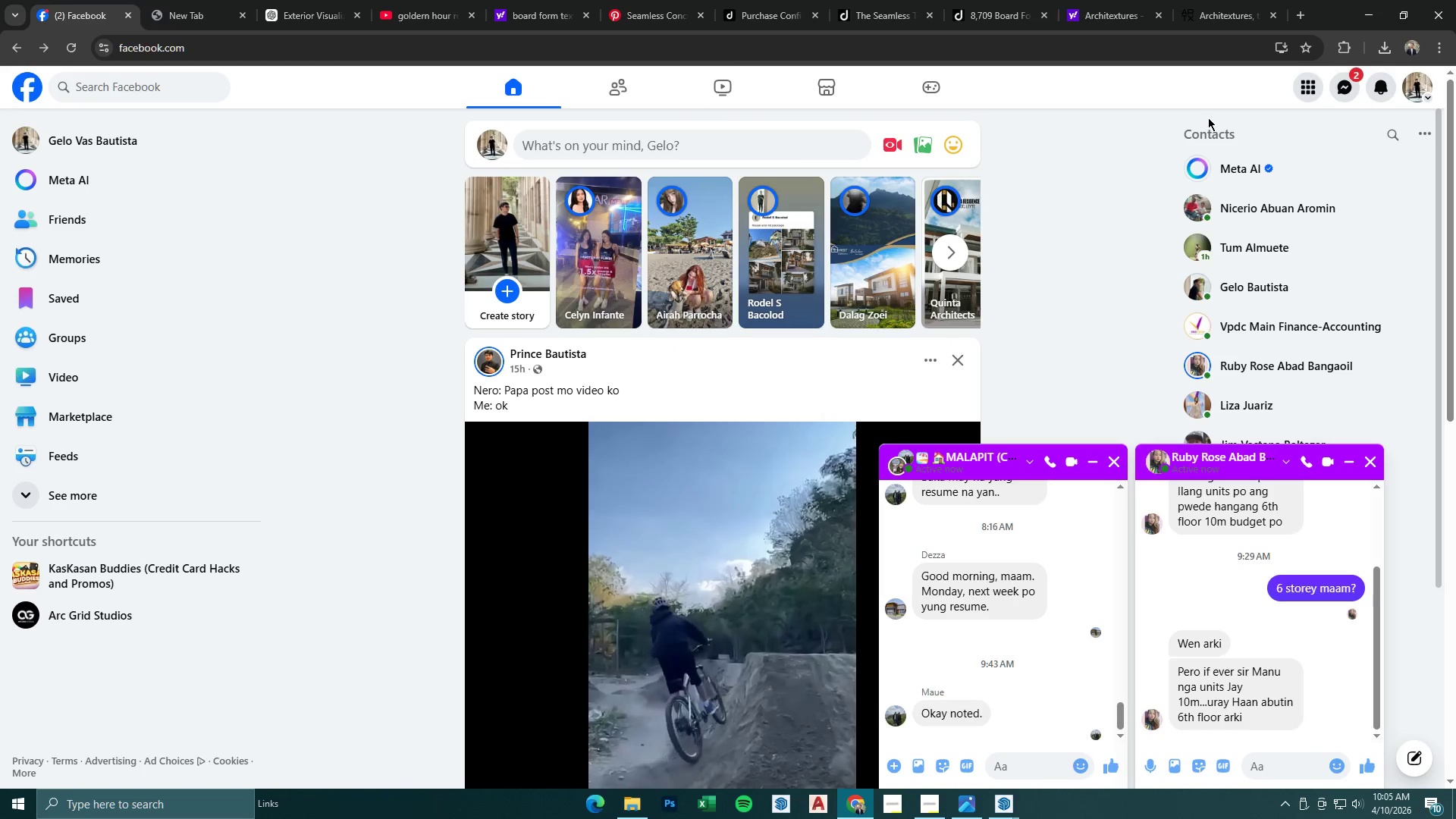 
wait(11.52)
 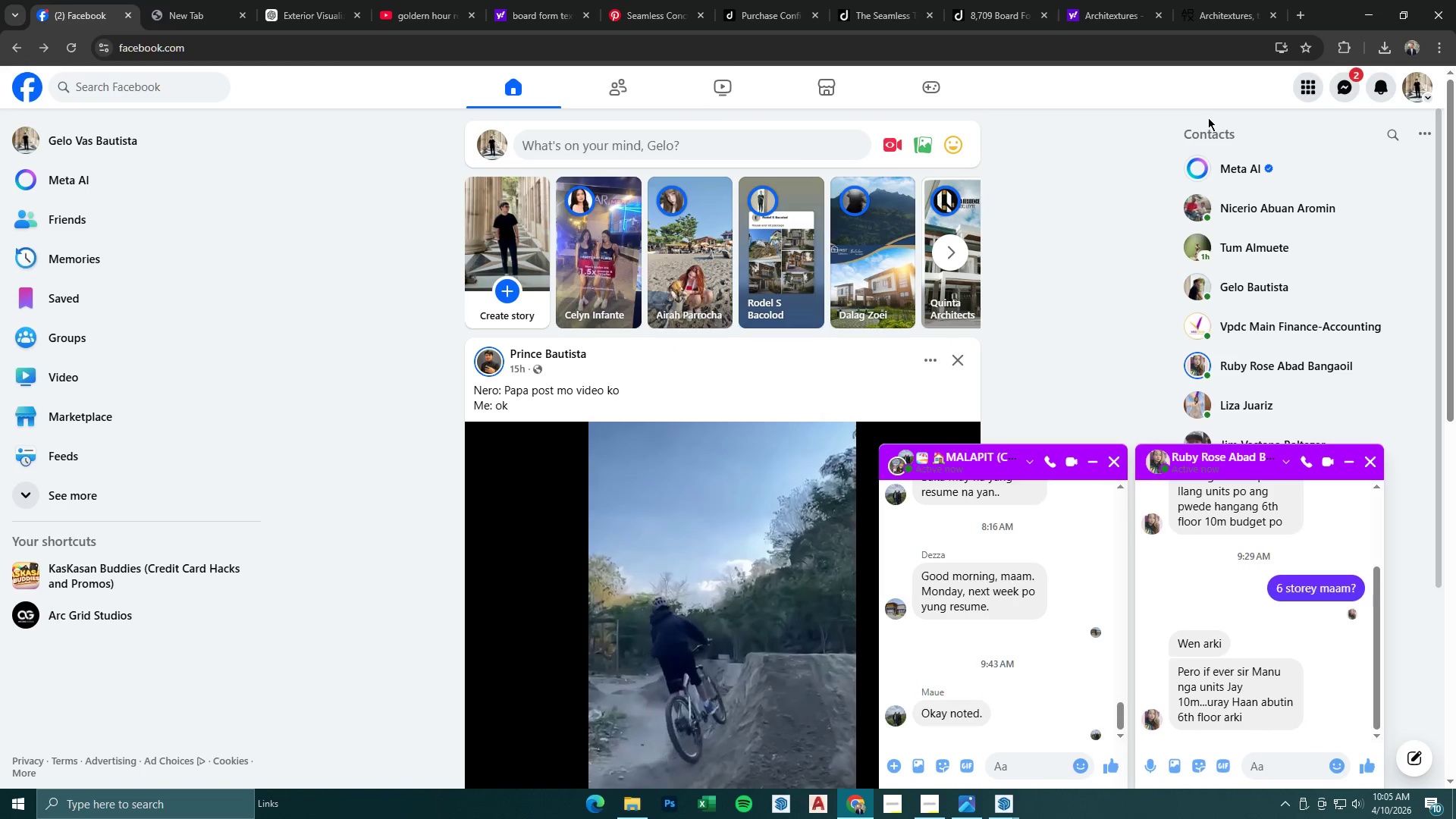 
left_click([1307, 768])
 